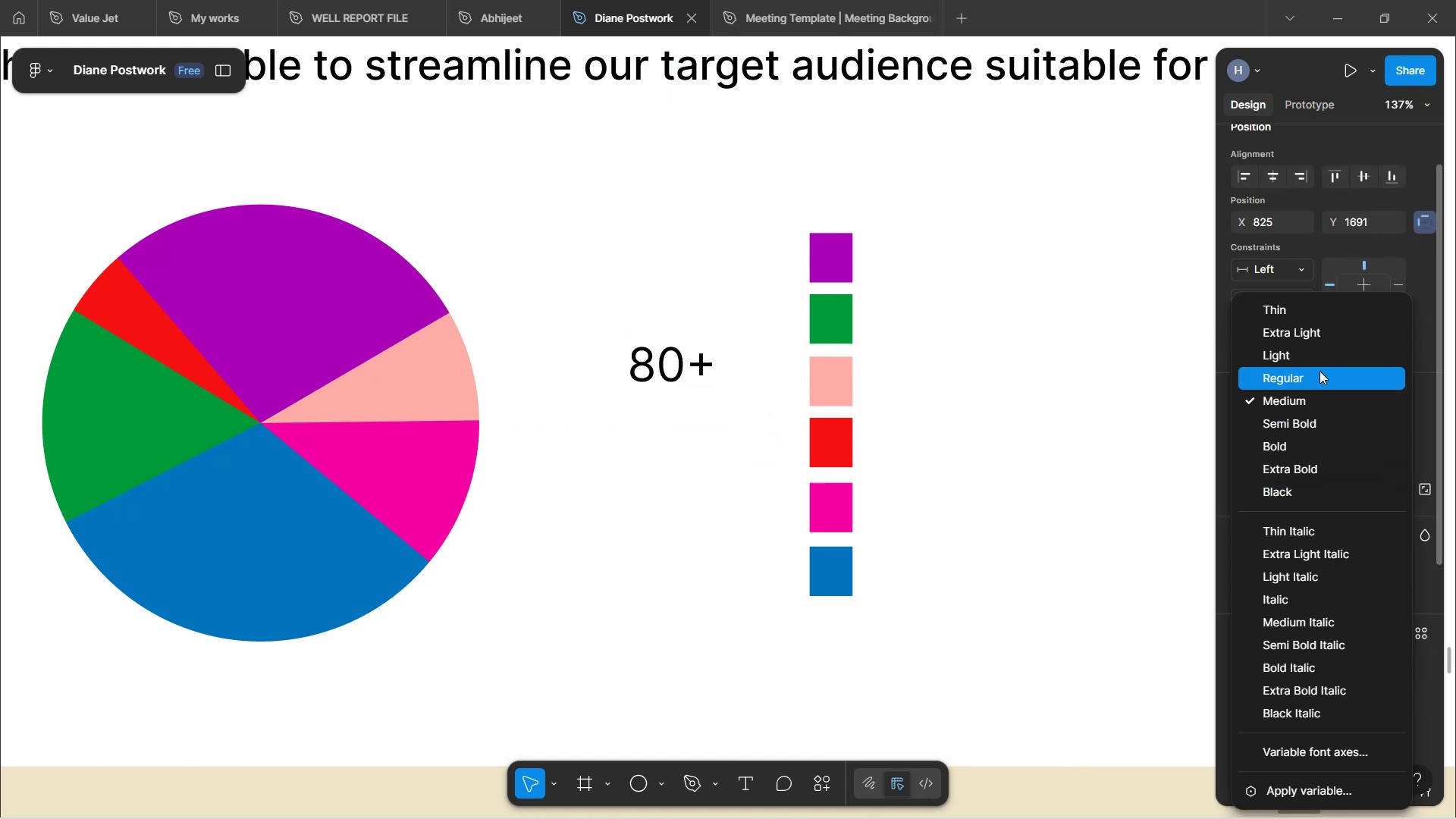 
left_click([1320, 371])
 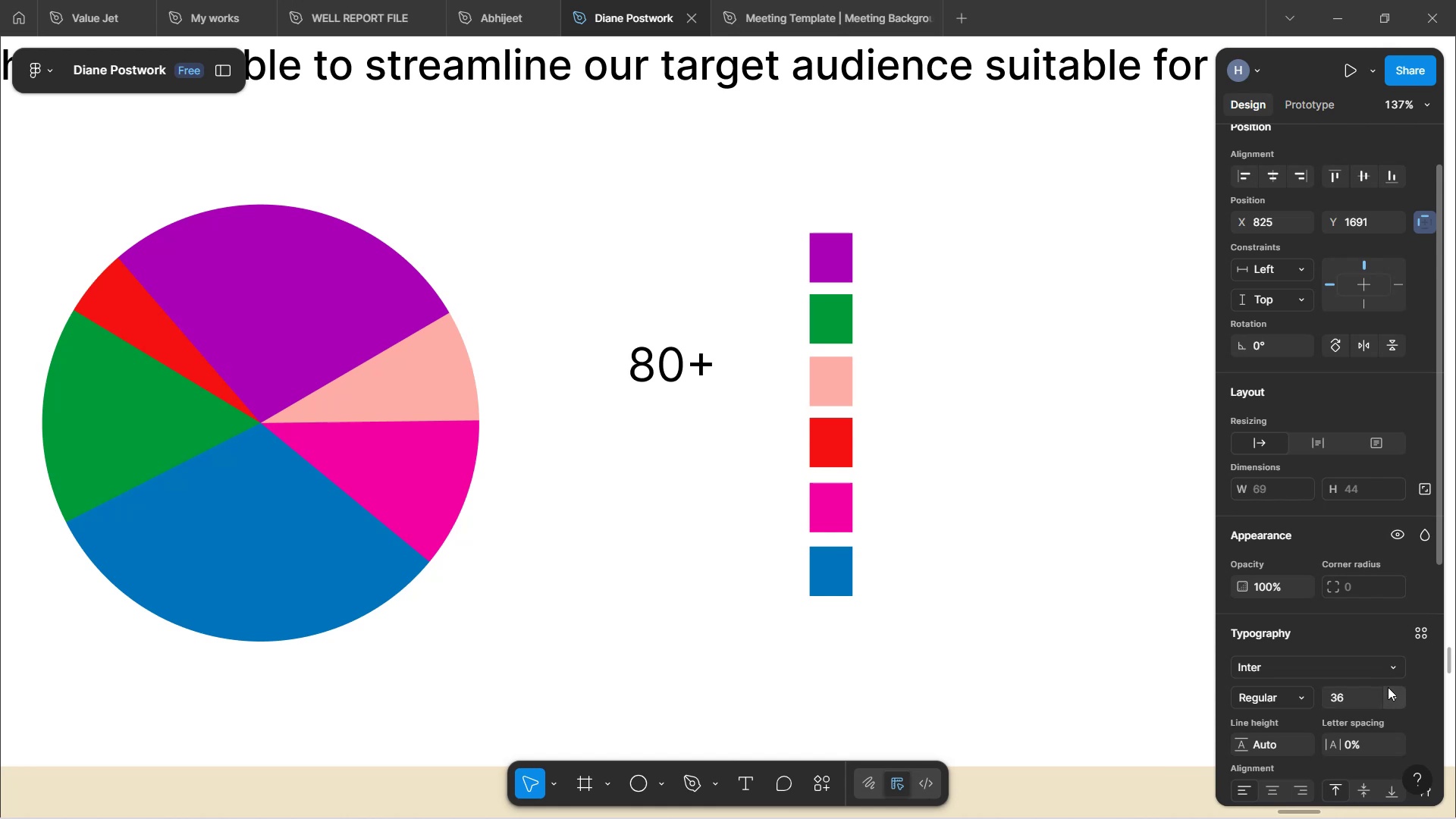 
left_click([1393, 695])
 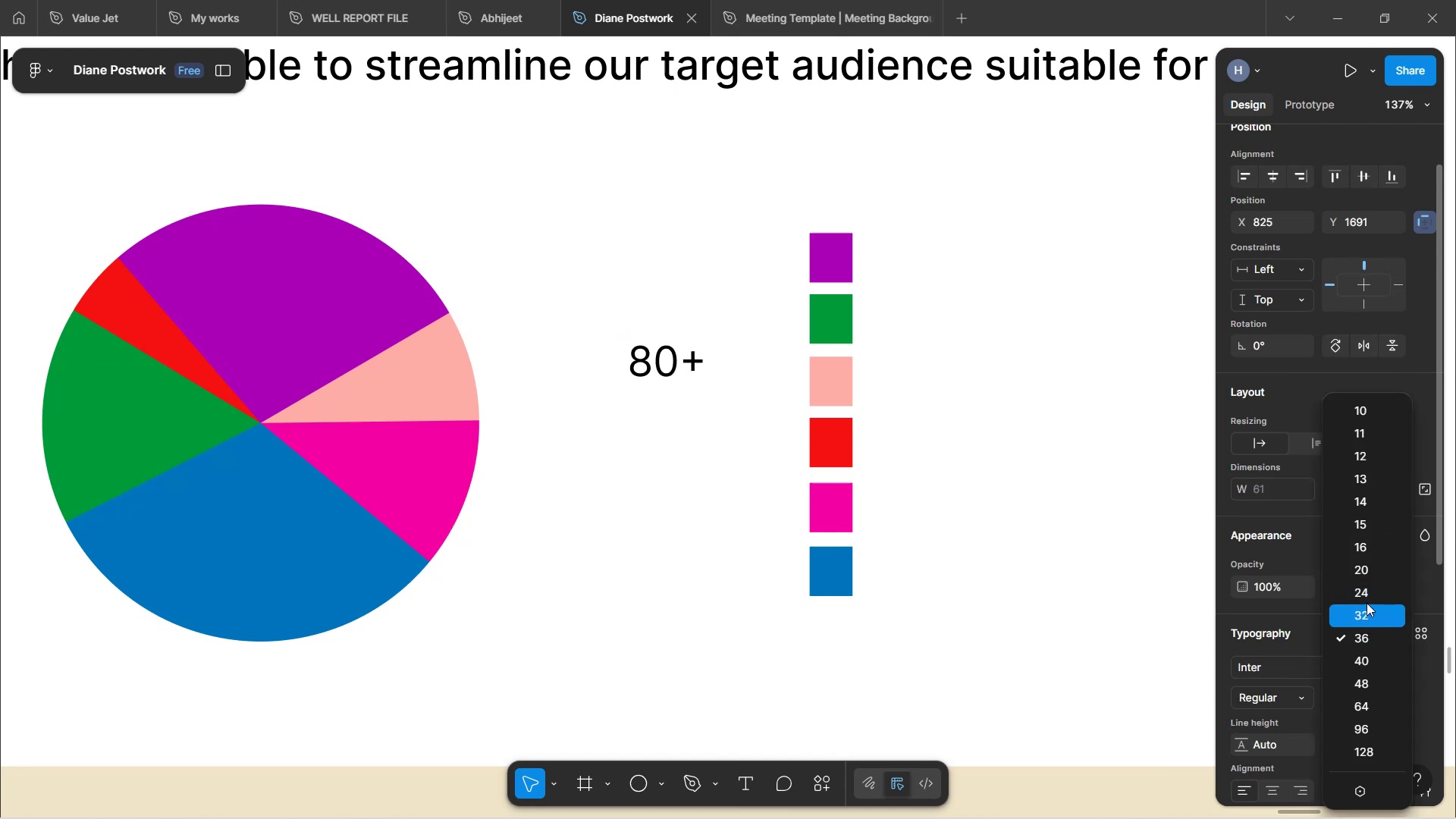 
left_click([1379, 592])
 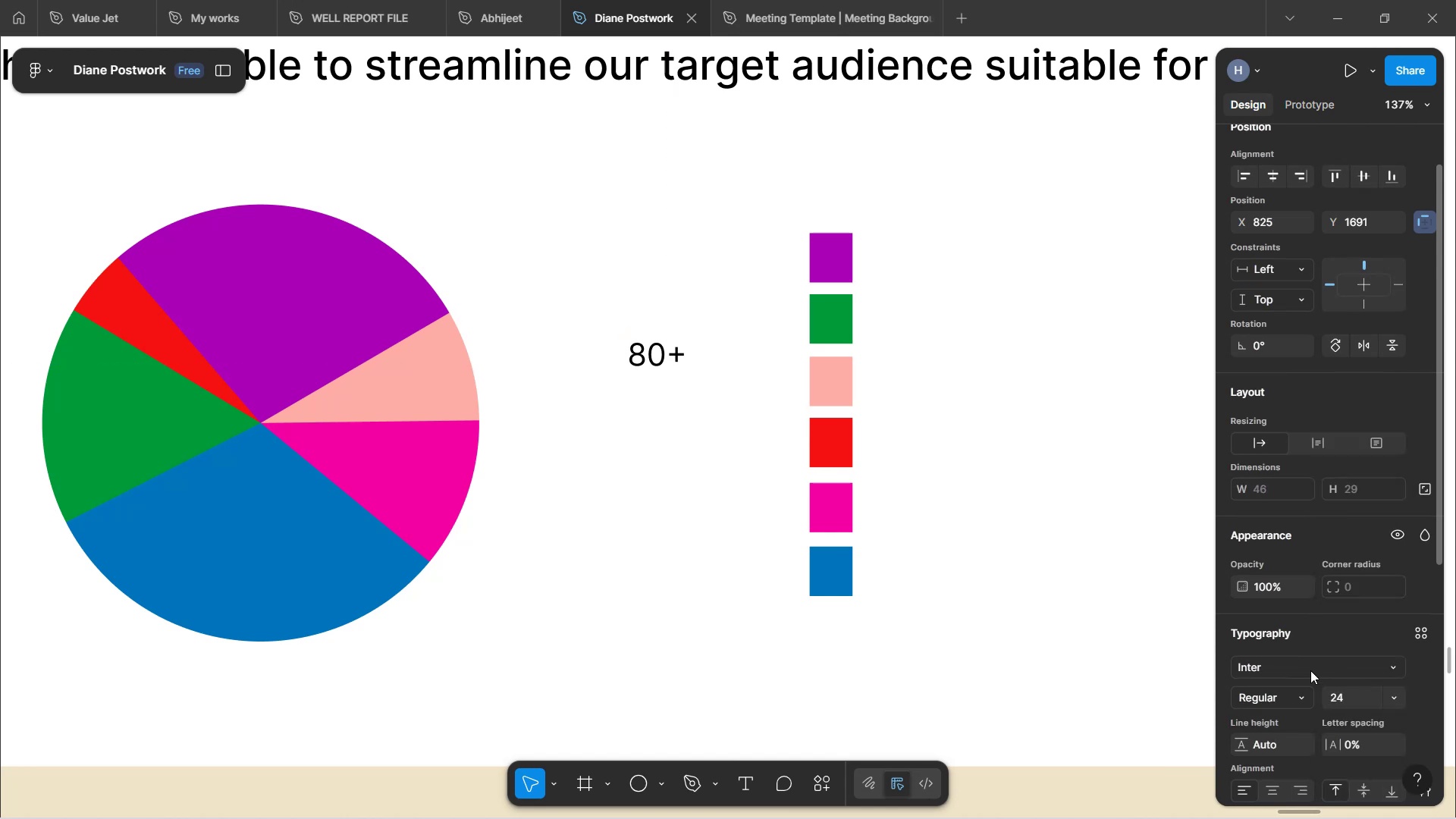 
left_click([1297, 694])
 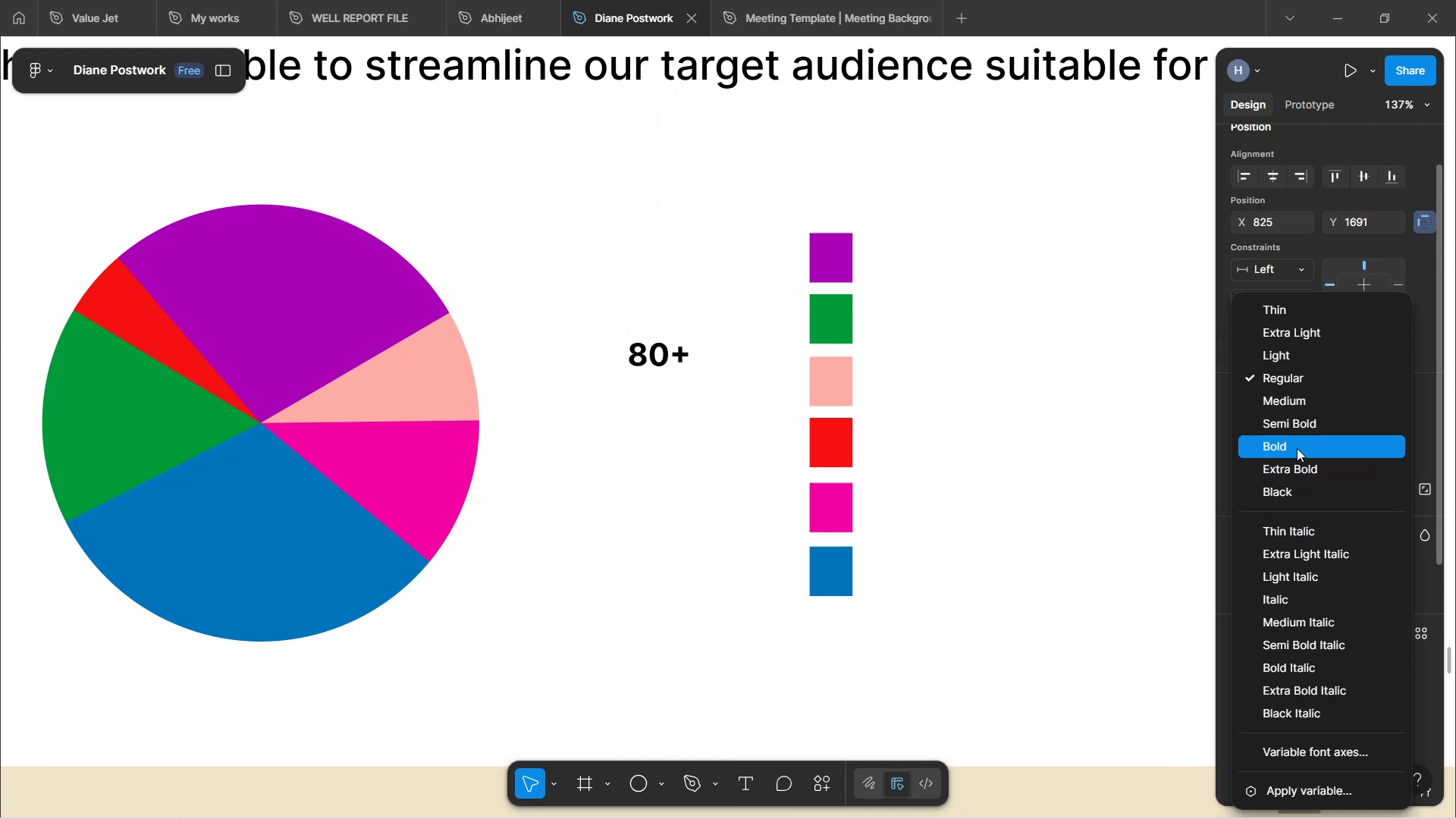 
left_click([1297, 448])
 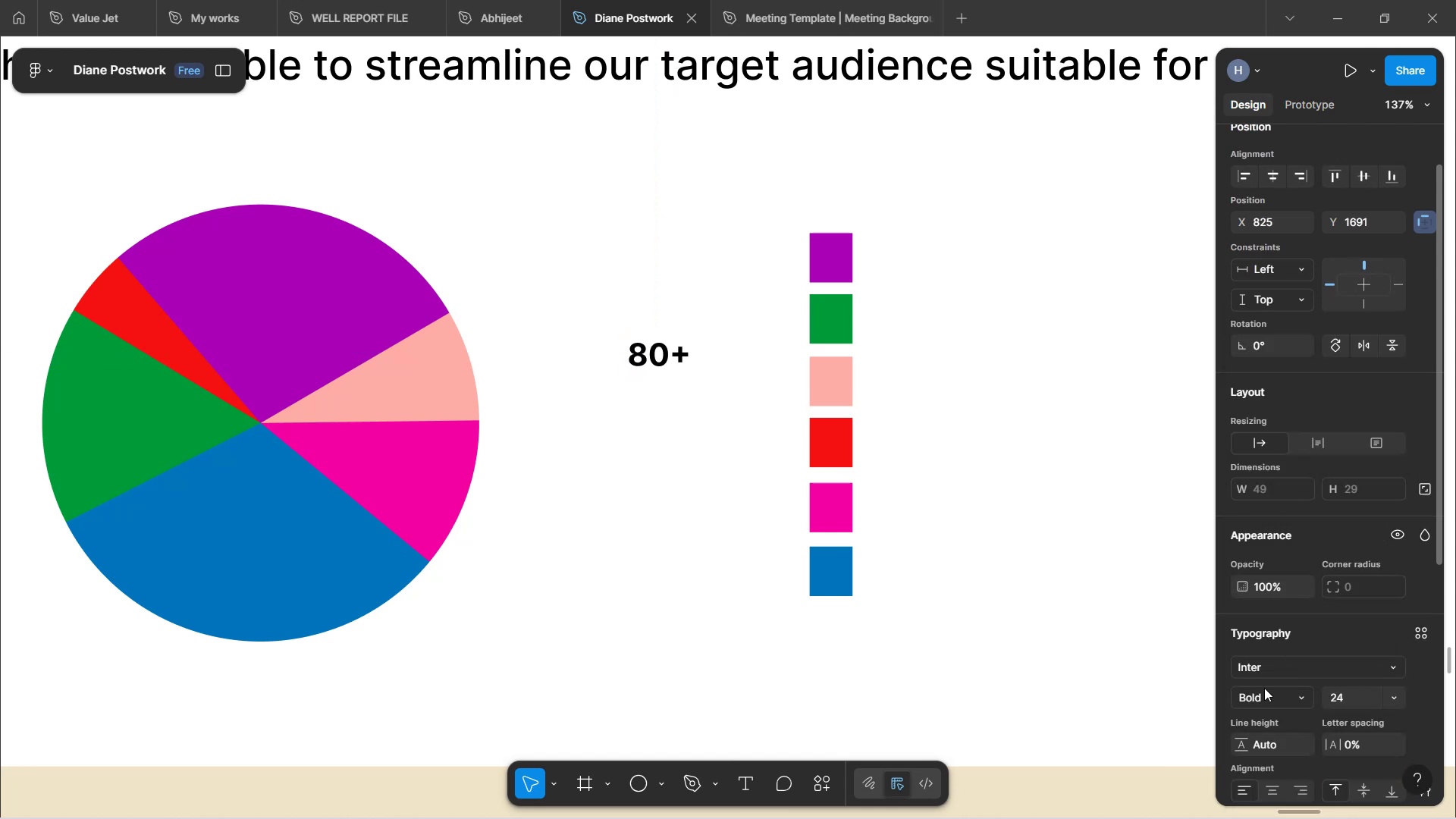 
scroll: coordinate [1262, 701], scroll_direction: down, amount: 5.0
 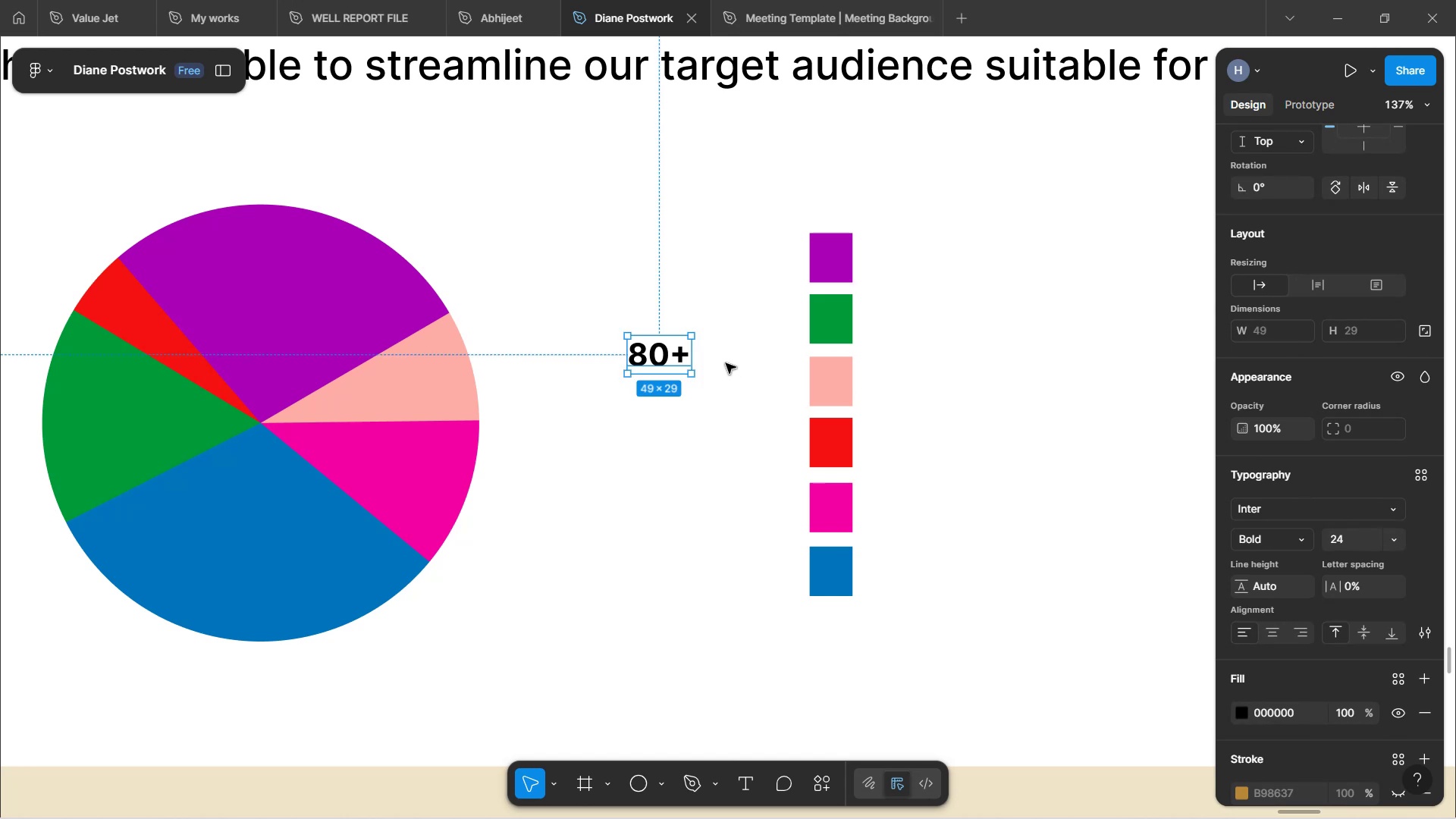 
left_click_drag(start_coordinate=[641, 355], to_coordinate=[295, 309])
 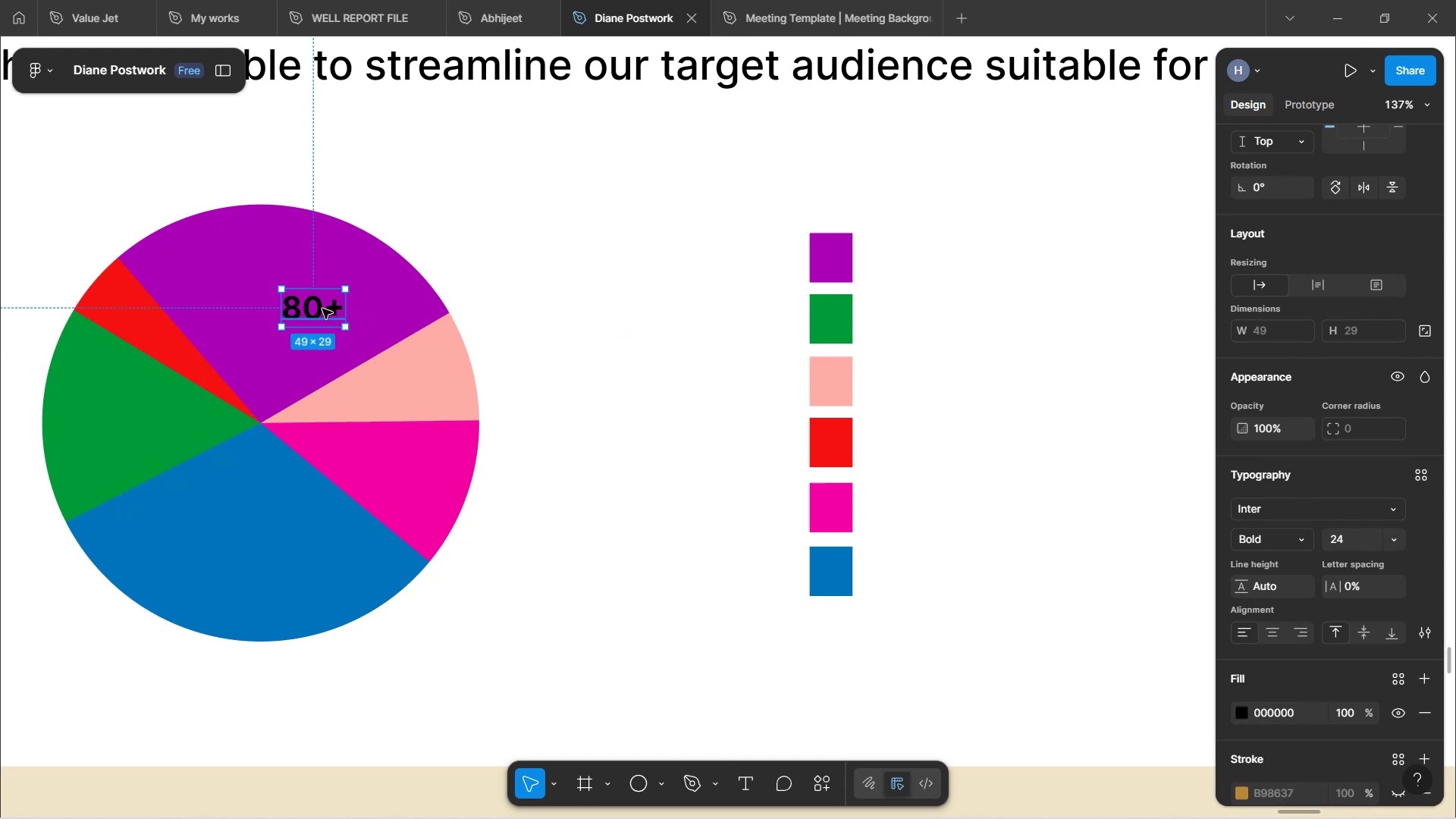 
double_click([322, 309])
 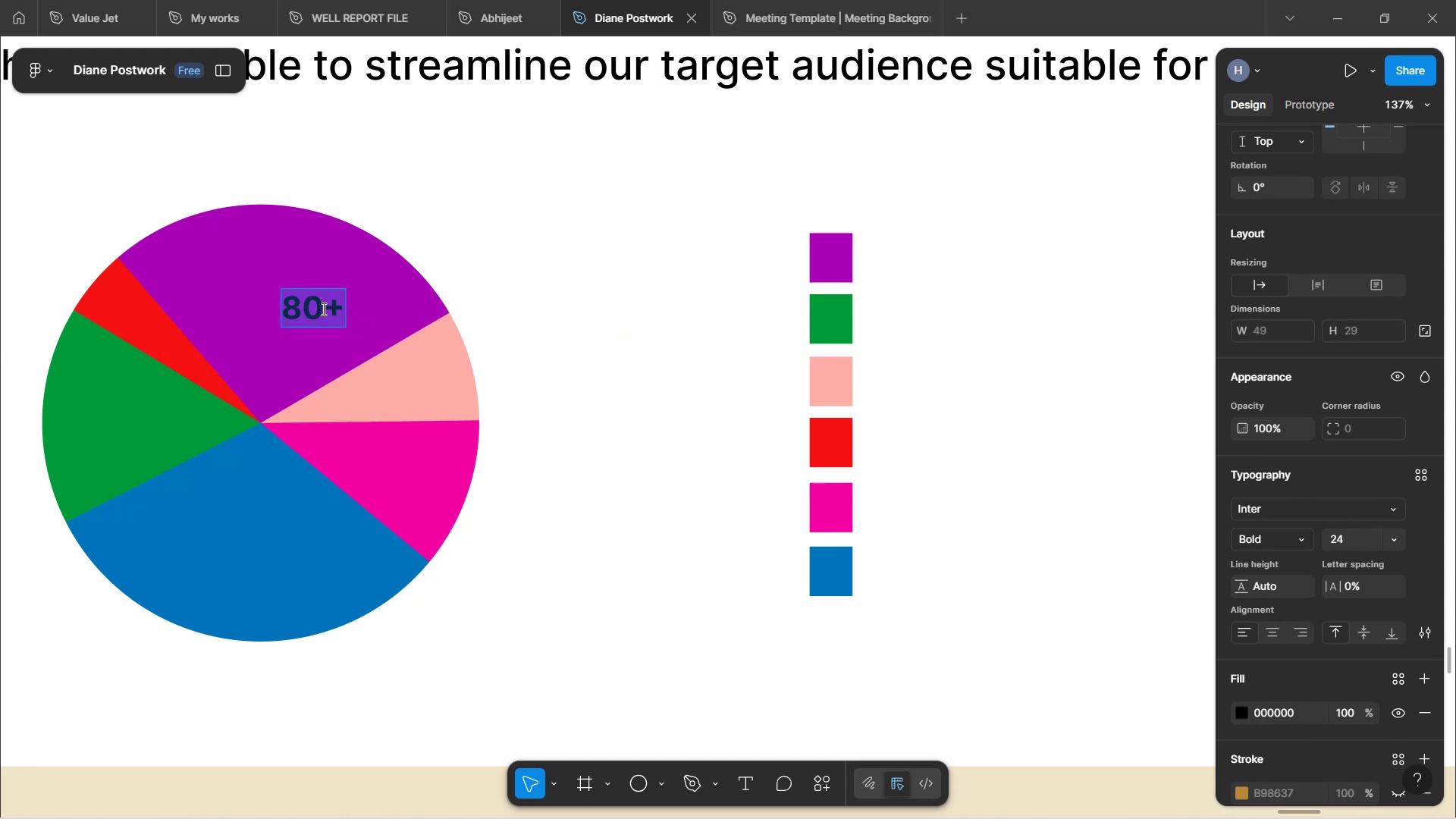 
key(ArrowRight)
 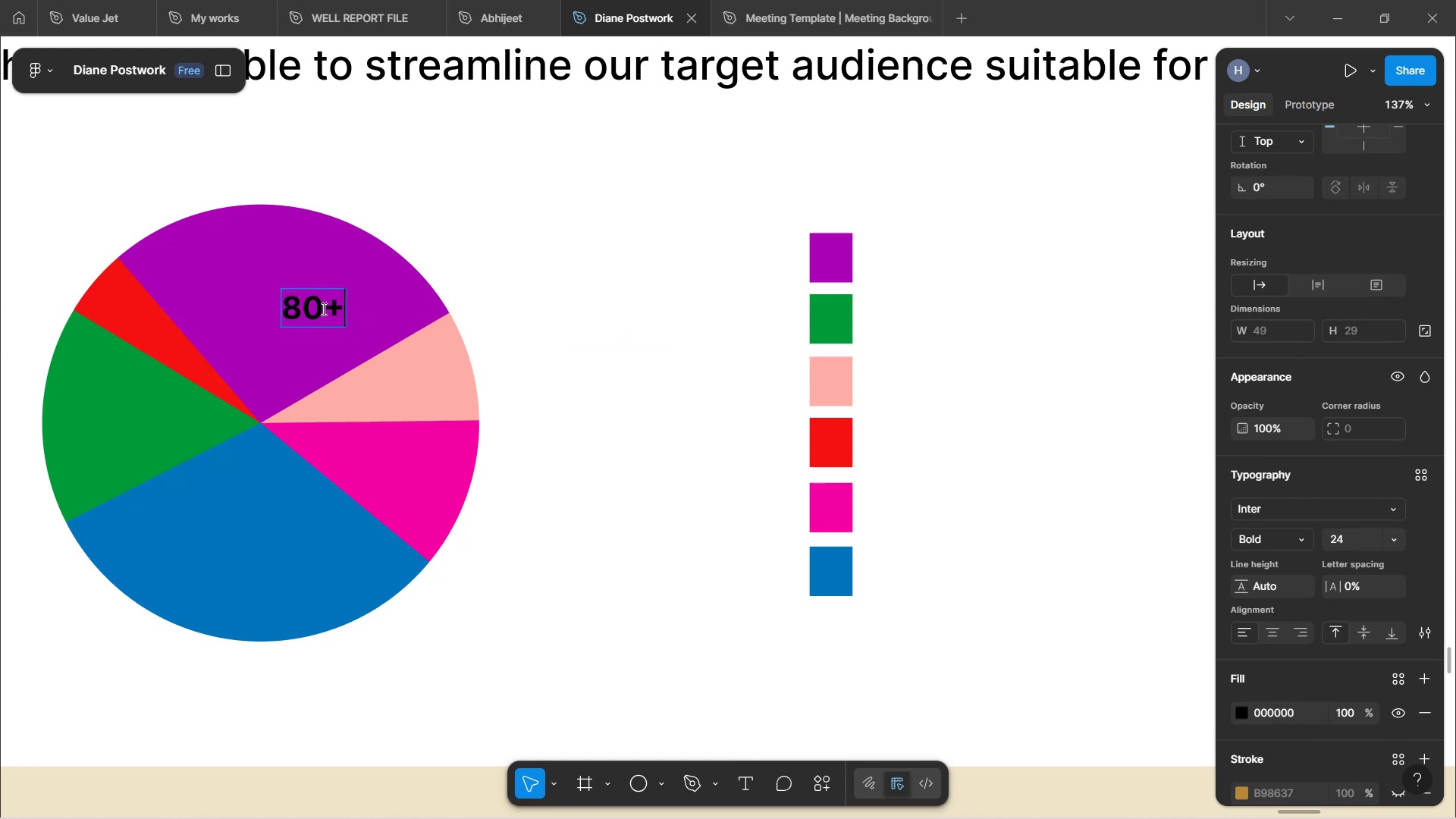 
key(Backspace)
key(Backspace)
type(0%)
 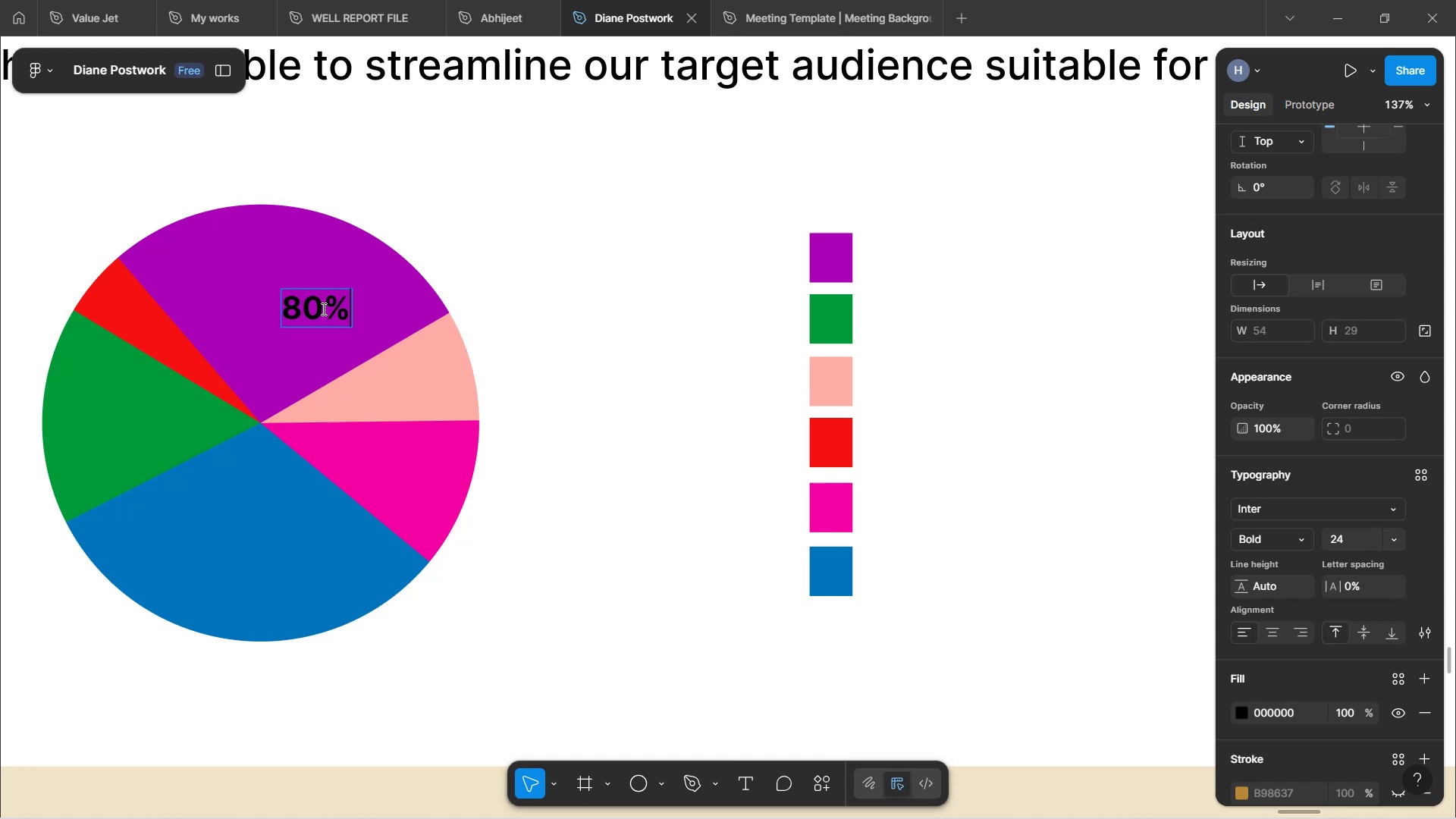 
wait(5.76)
 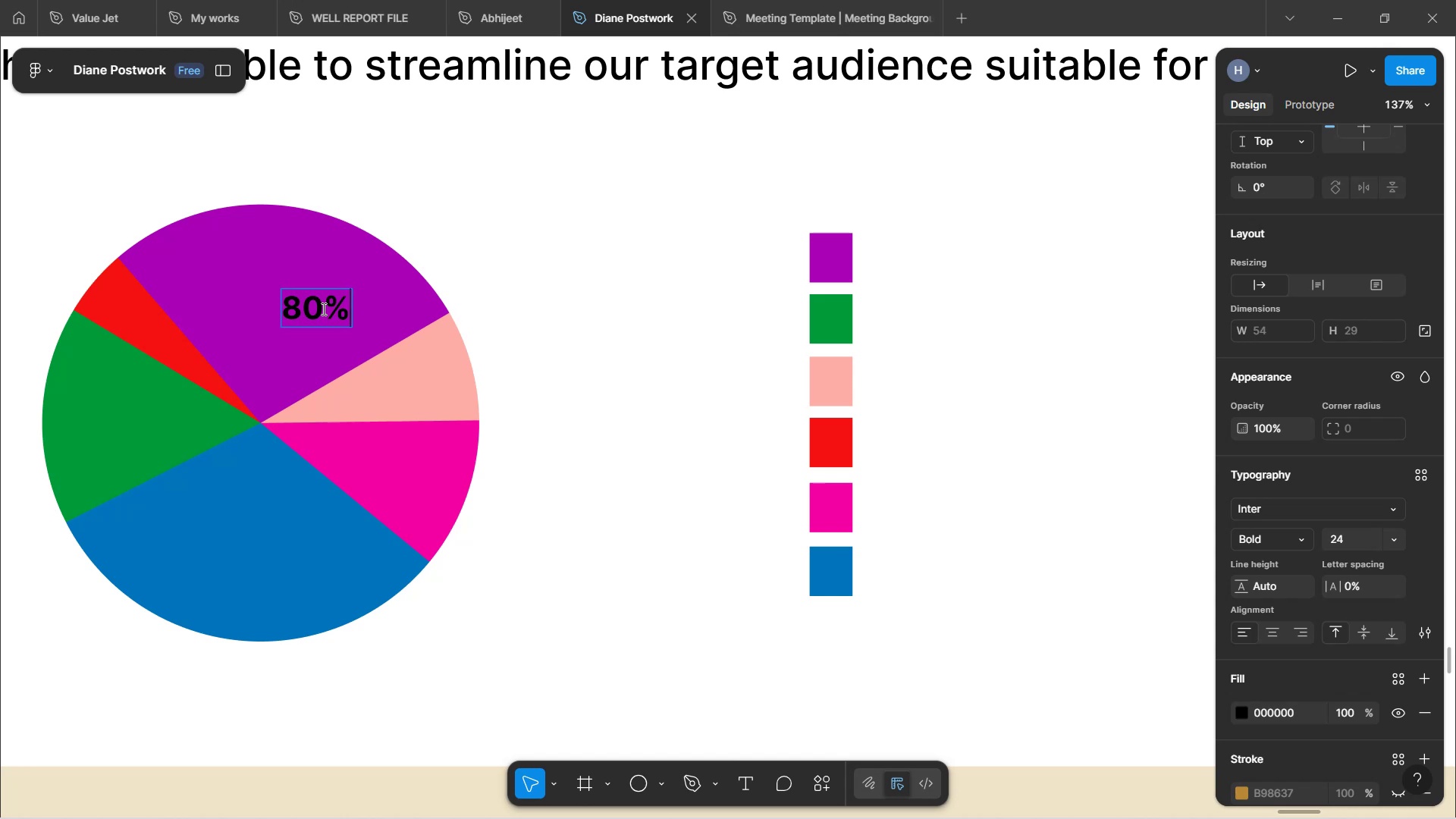 
key(Backspace)
key(Backspace)
key(Backspace)
type(45%)
 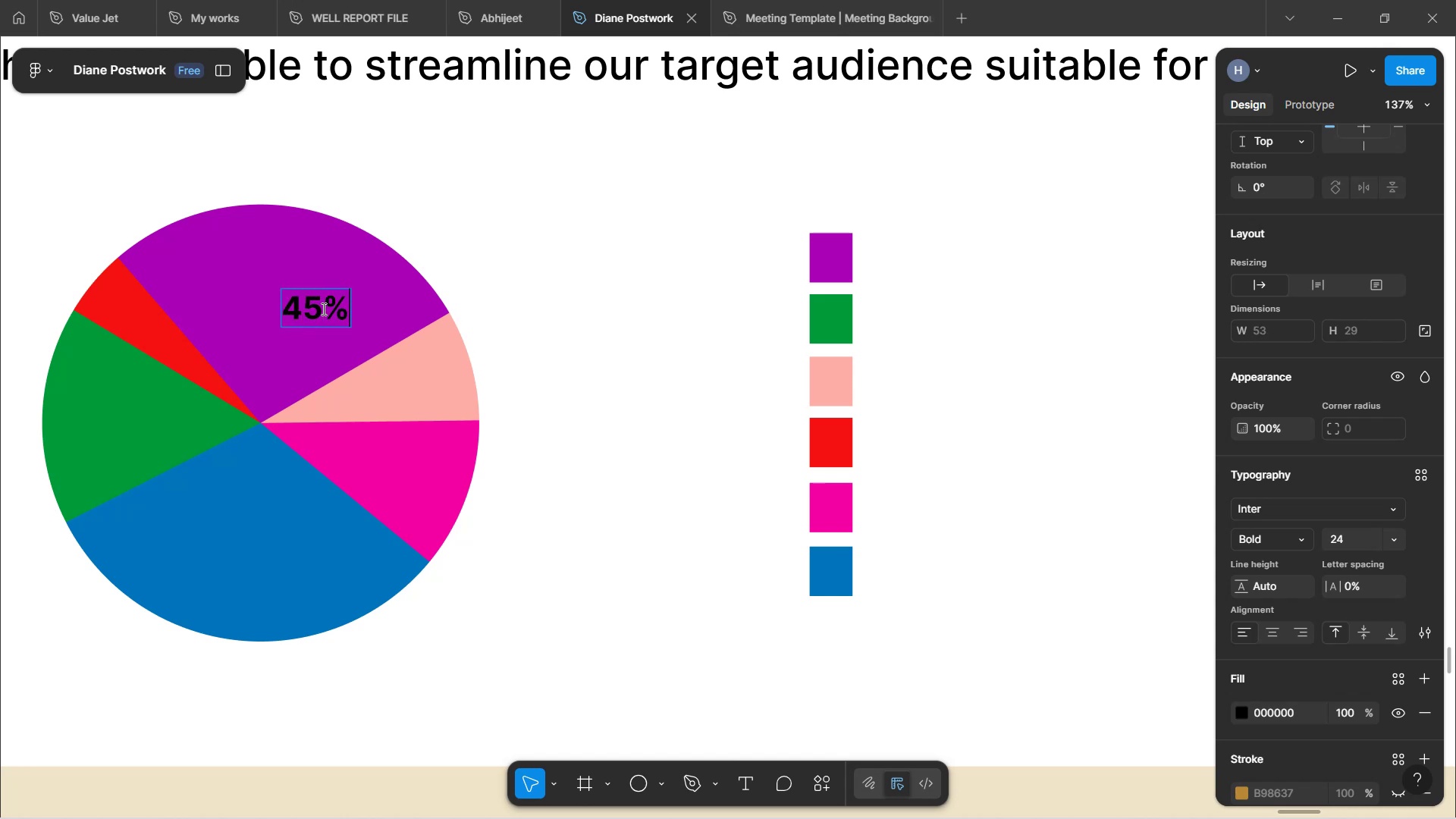 
left_click([545, 224])
 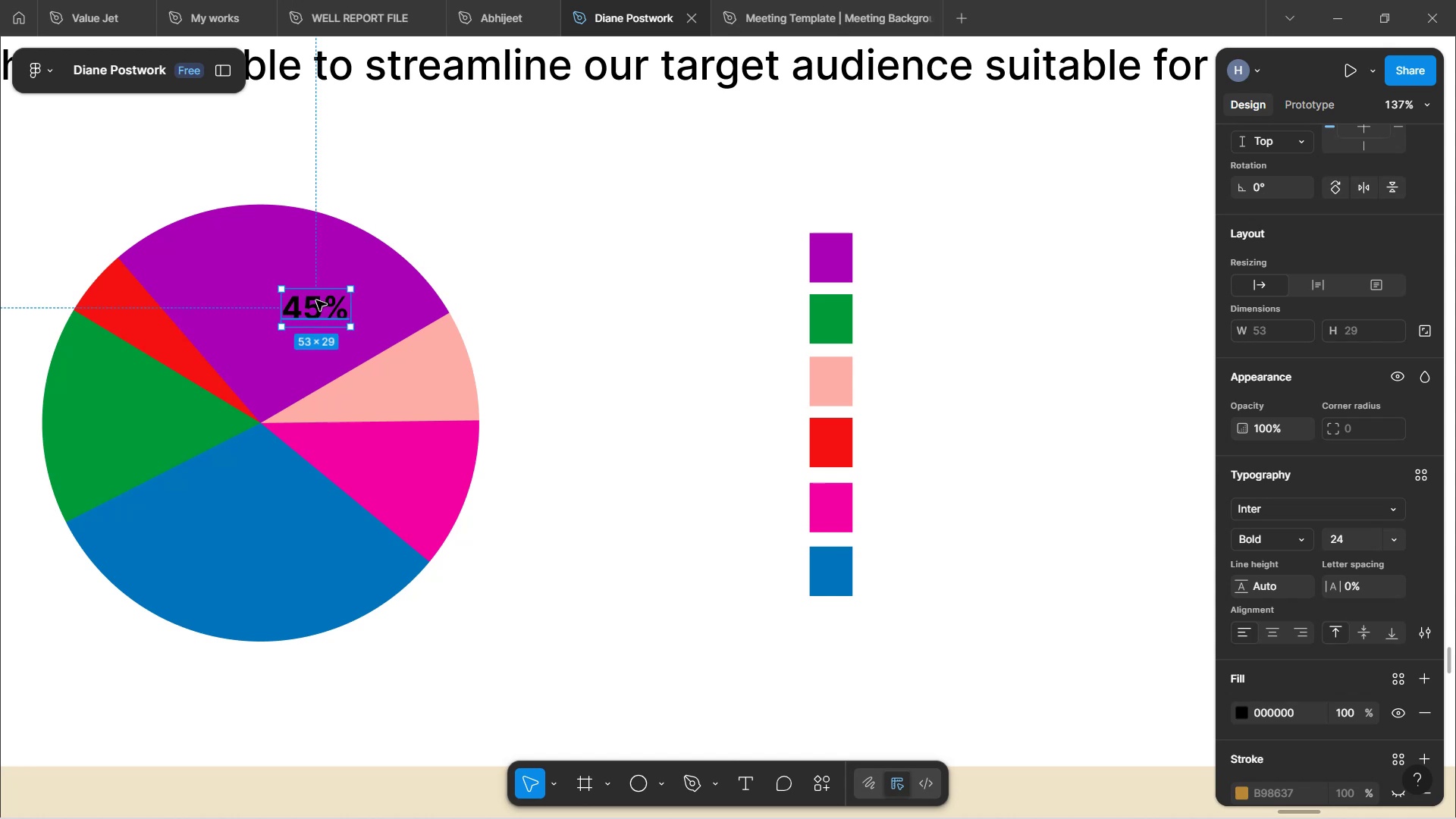 
left_click_drag(start_coordinate=[314, 307], to_coordinate=[296, 295])
 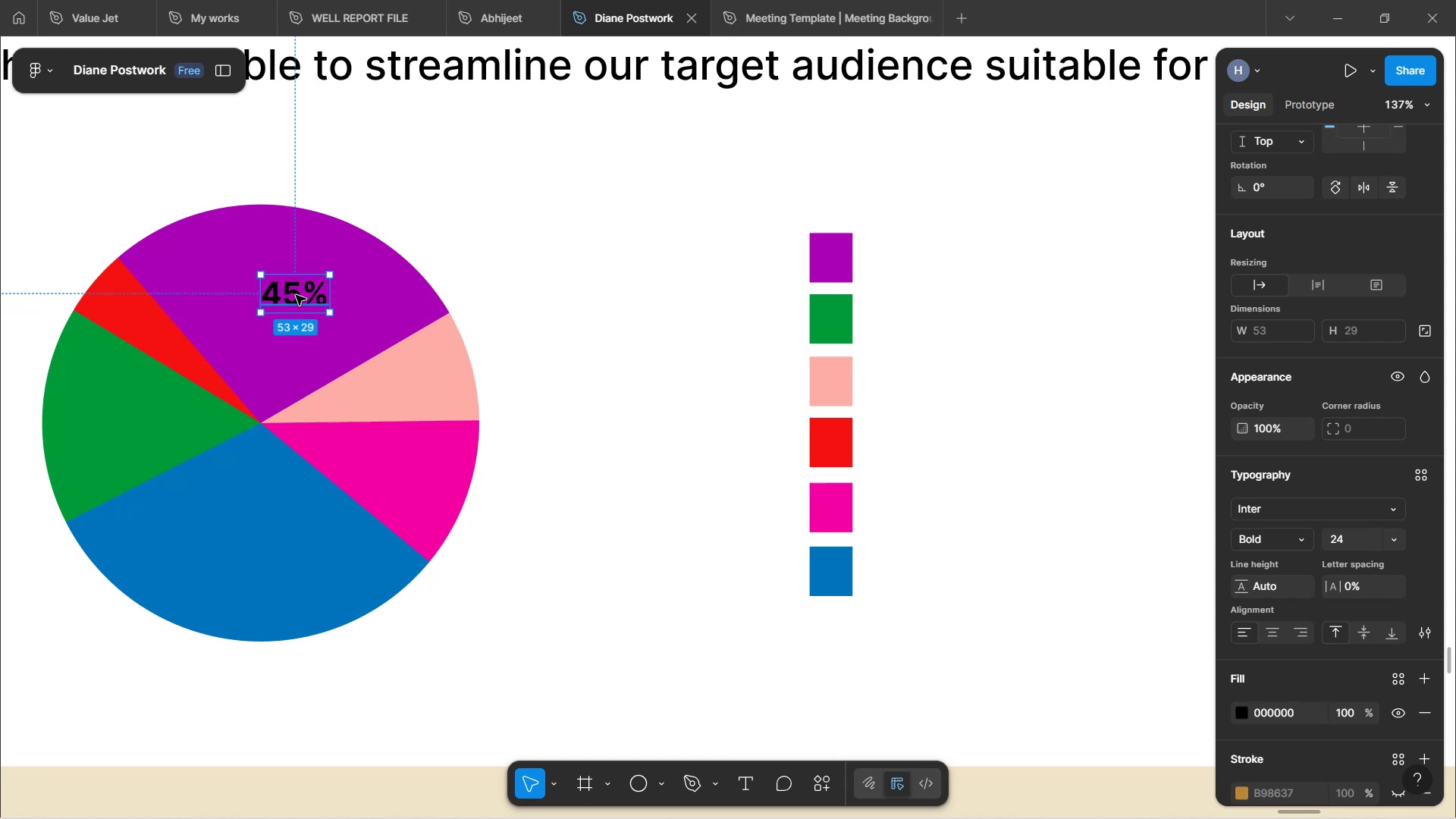 
double_click([296, 295])
 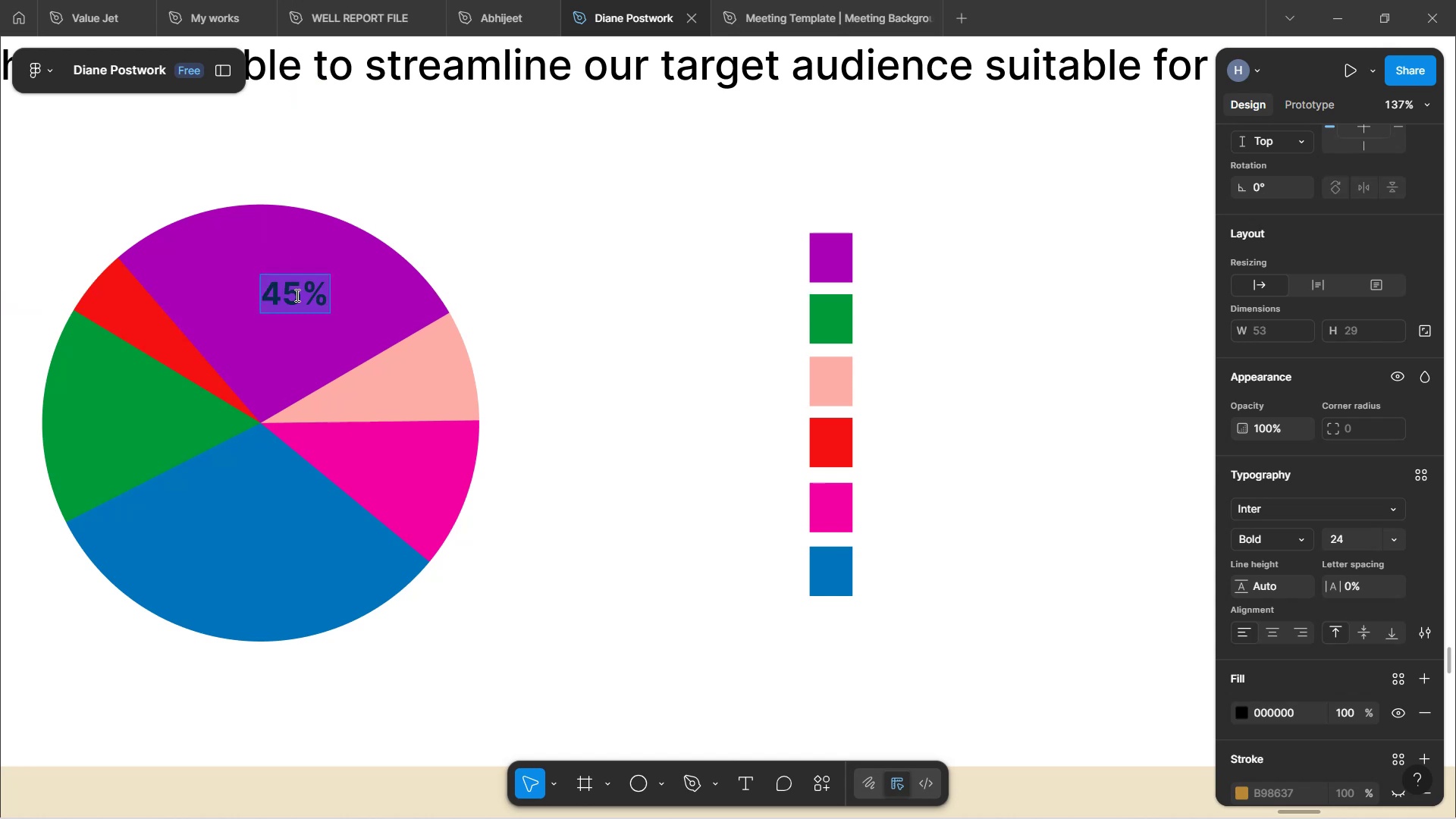 
type(35%)
 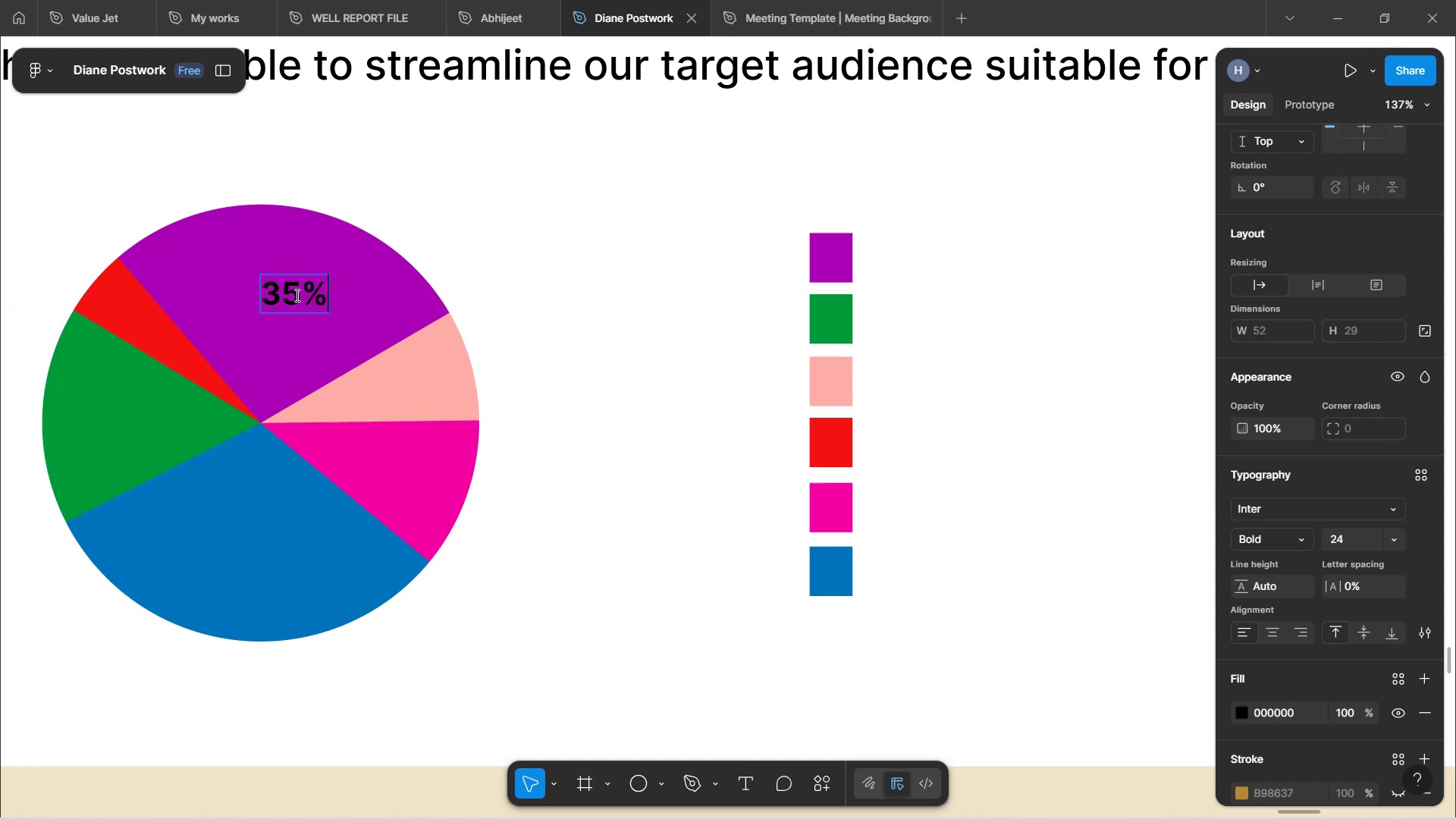 
hold_key(key=AltLeft, duration=1.25)
left_click_drag(start_coordinate=[280, 294], to_coordinate=[236, 522])
 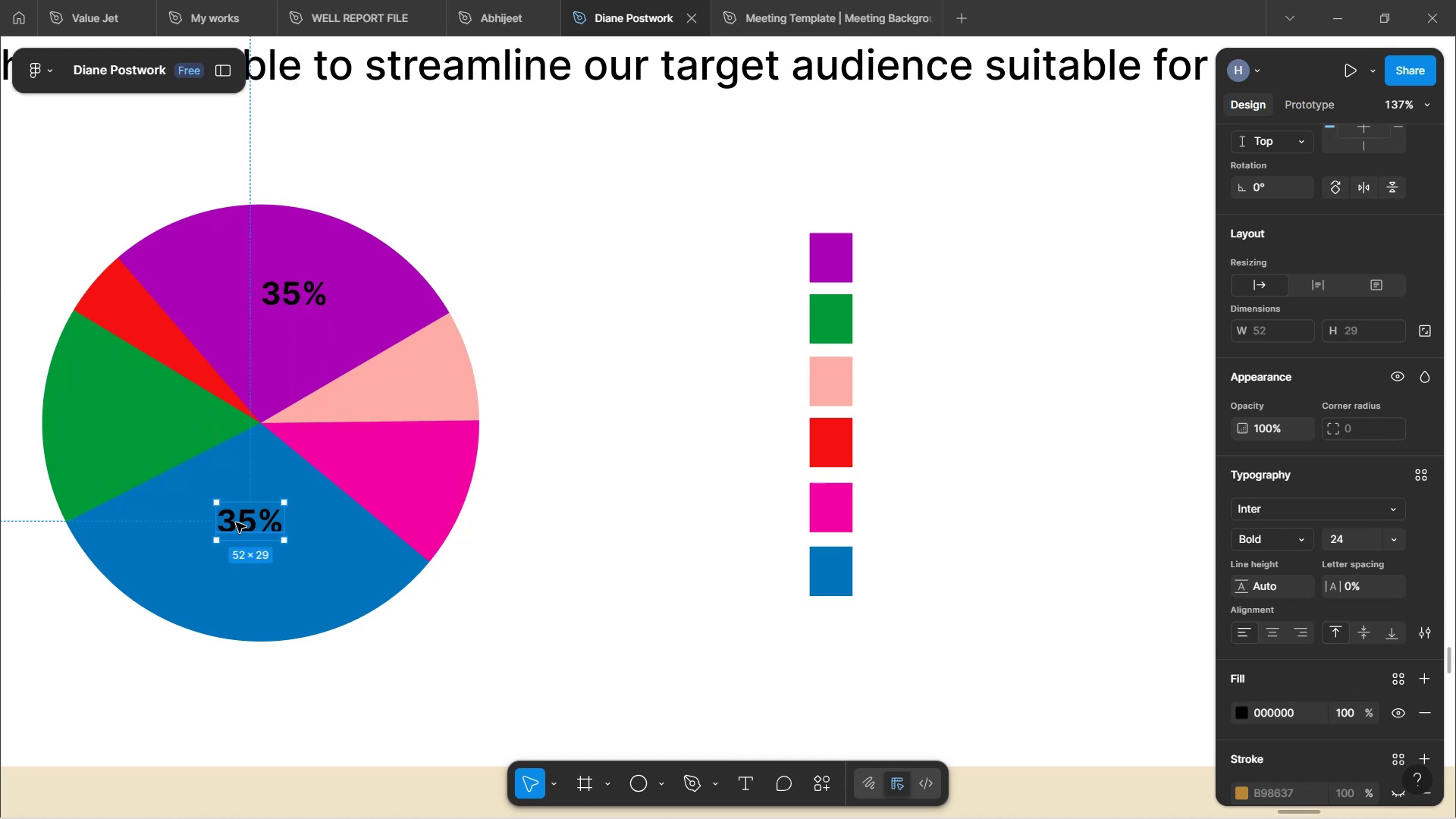 
double_click([236, 522])
 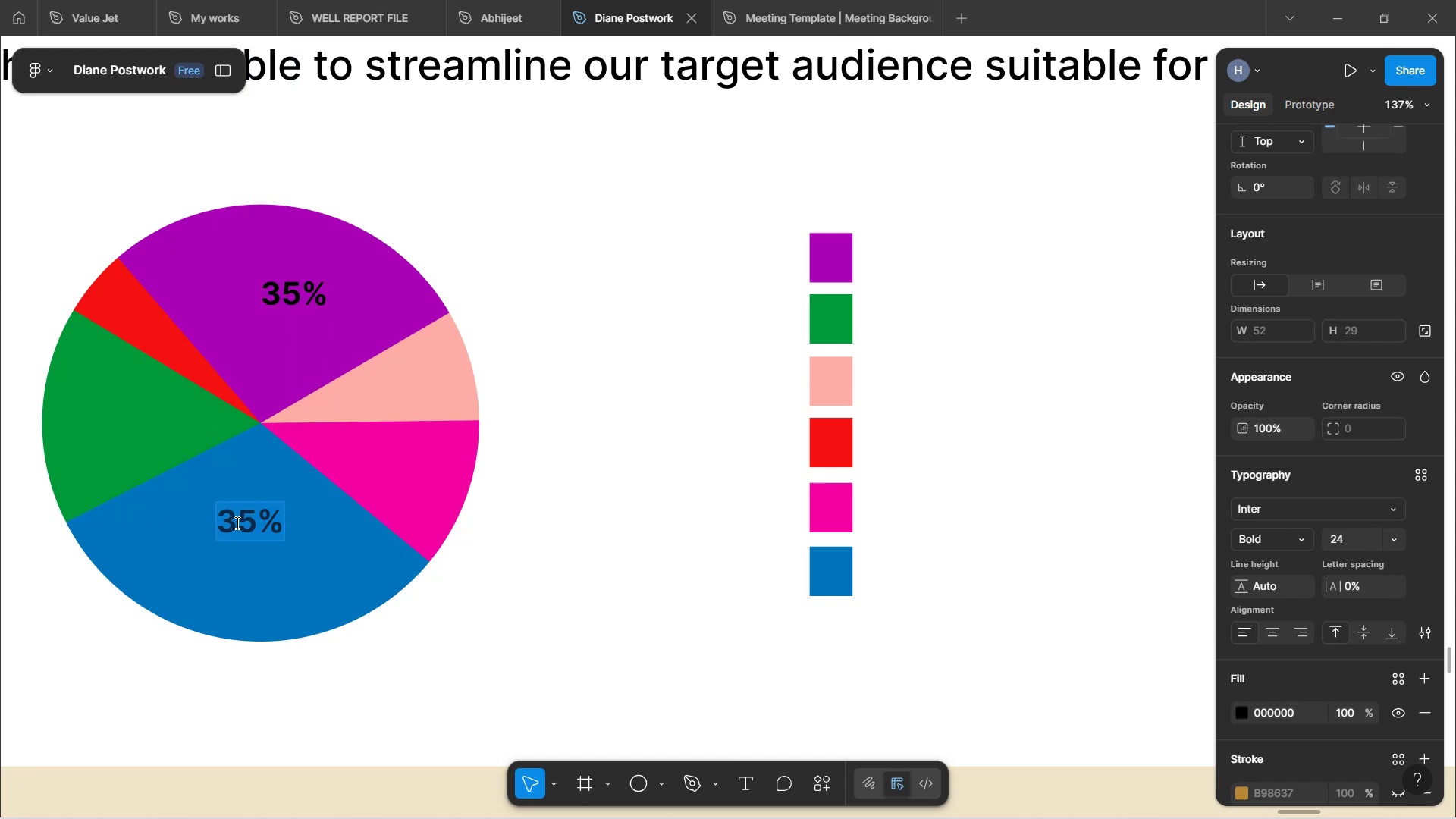 
type(45%)
 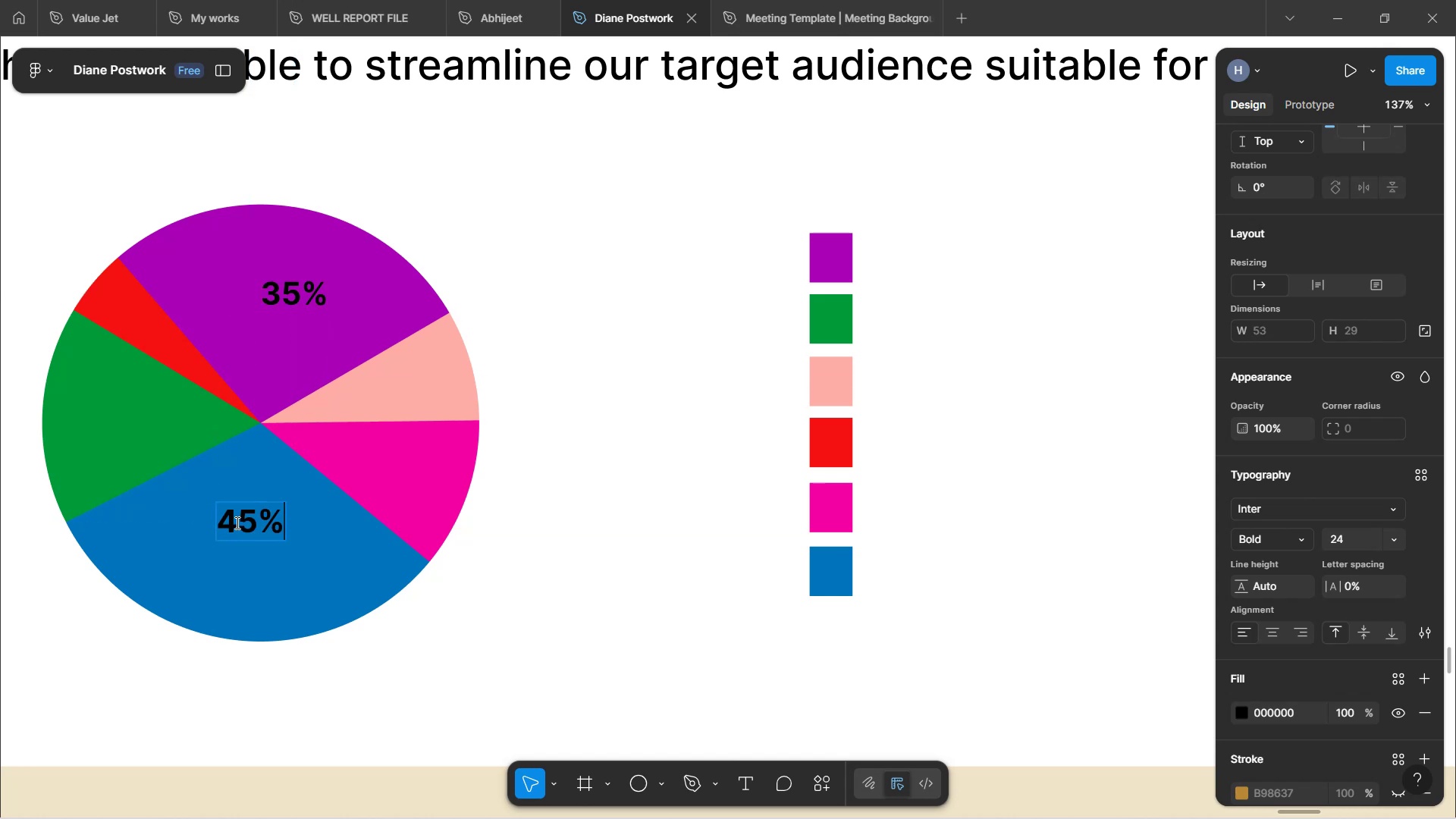 
wait(16.02)
 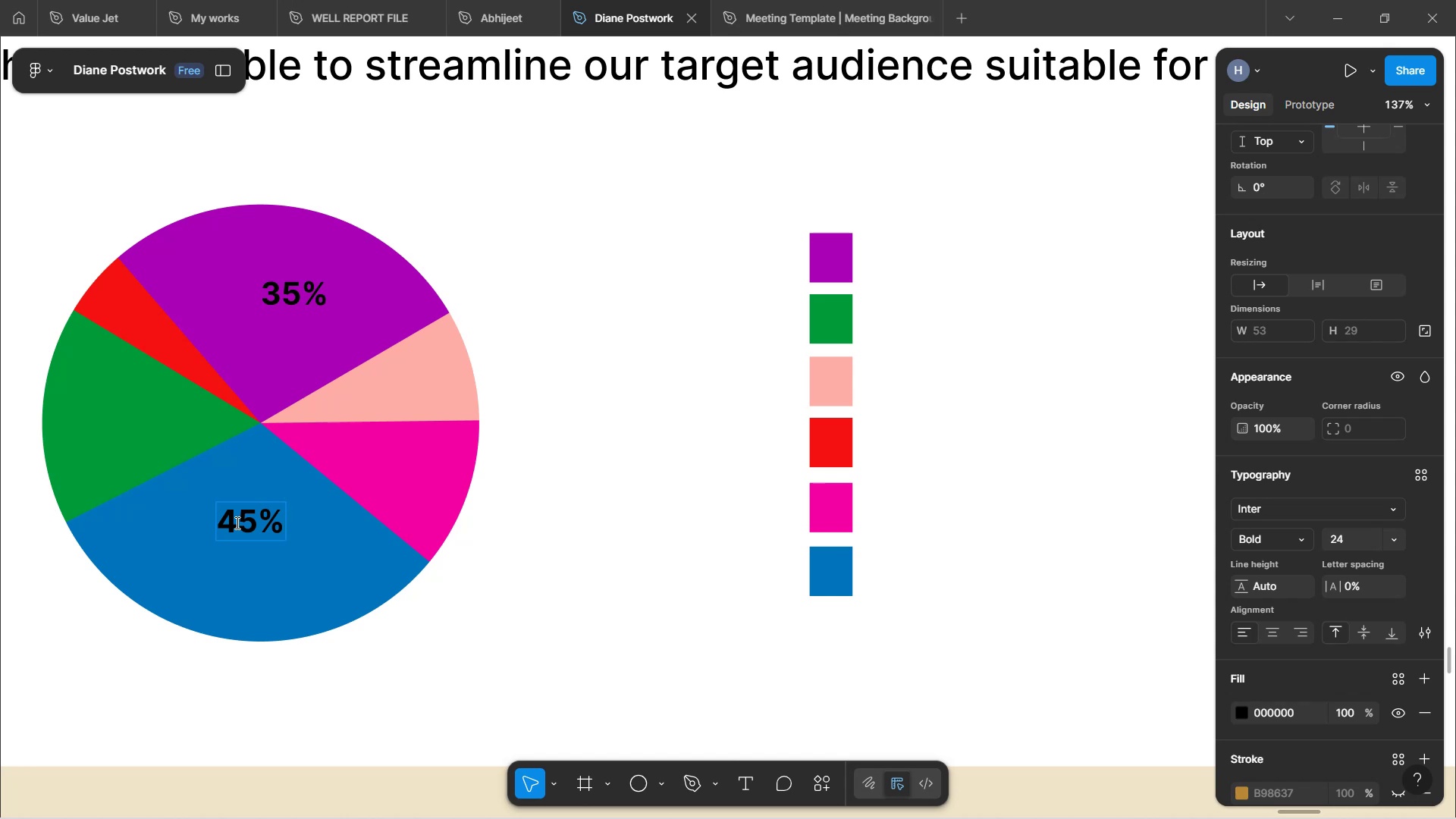 
left_click([281, 293])
 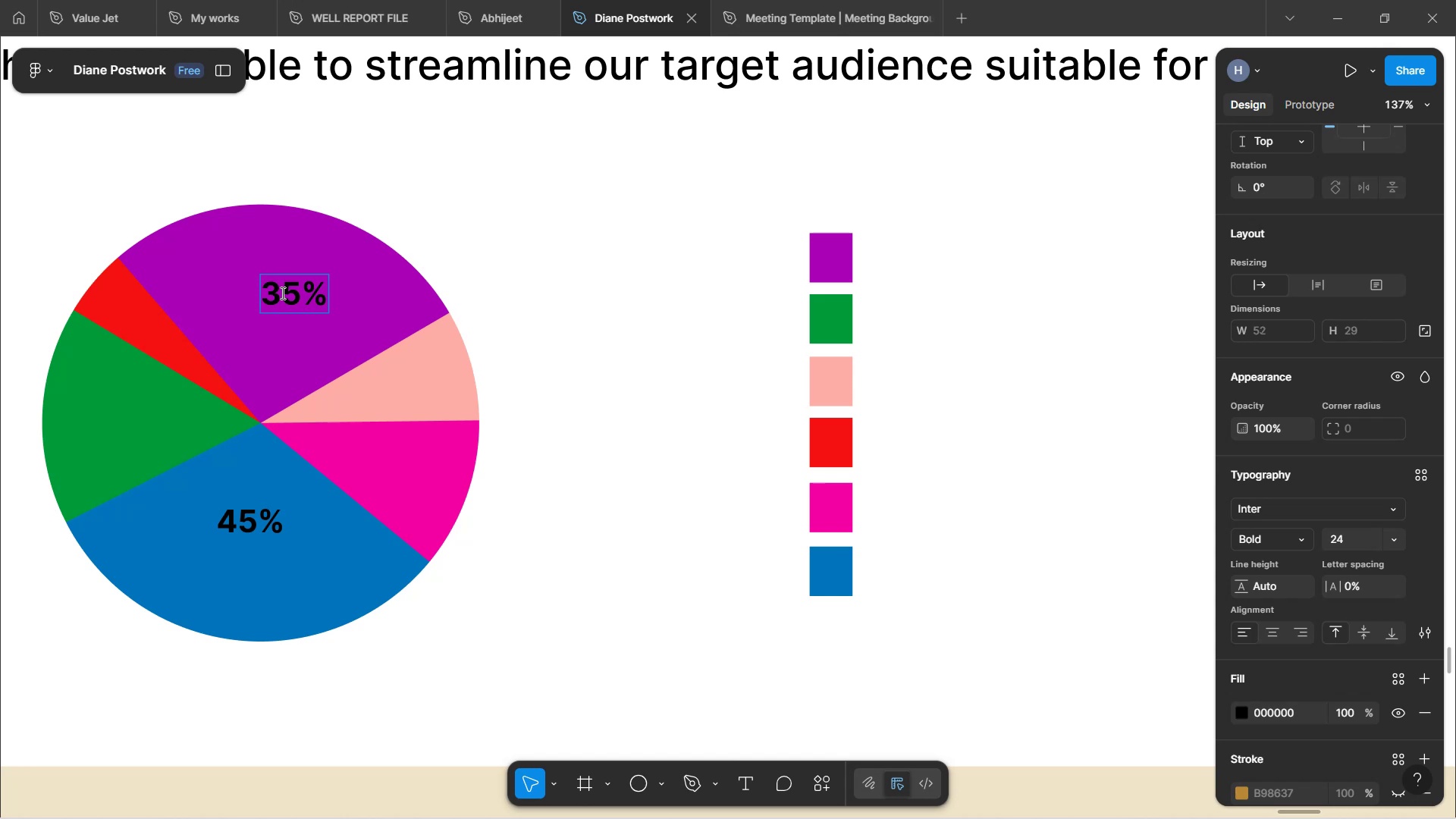 
key(Backspace)
 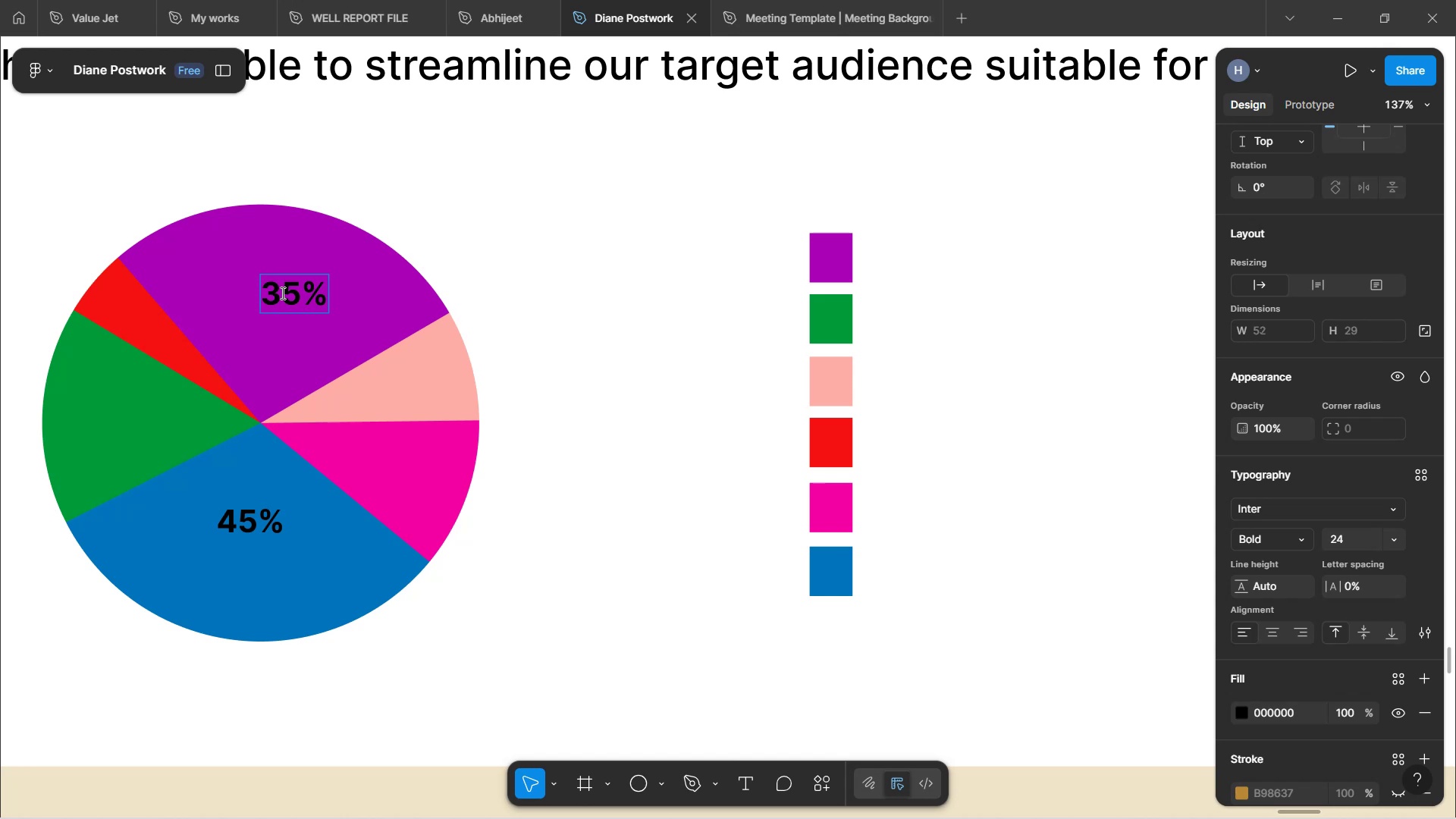 
key(2)
 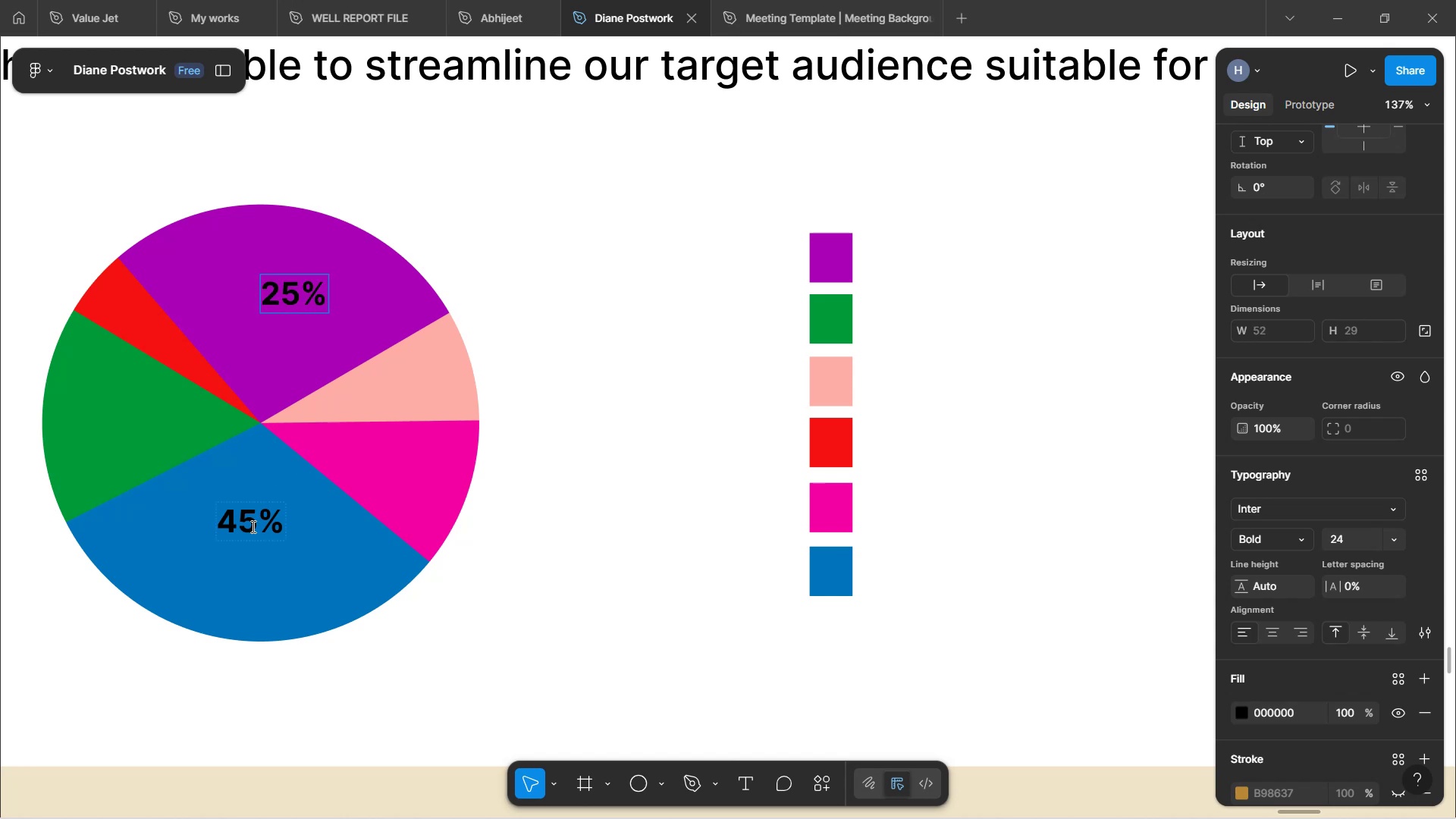 
left_click([240, 522])
 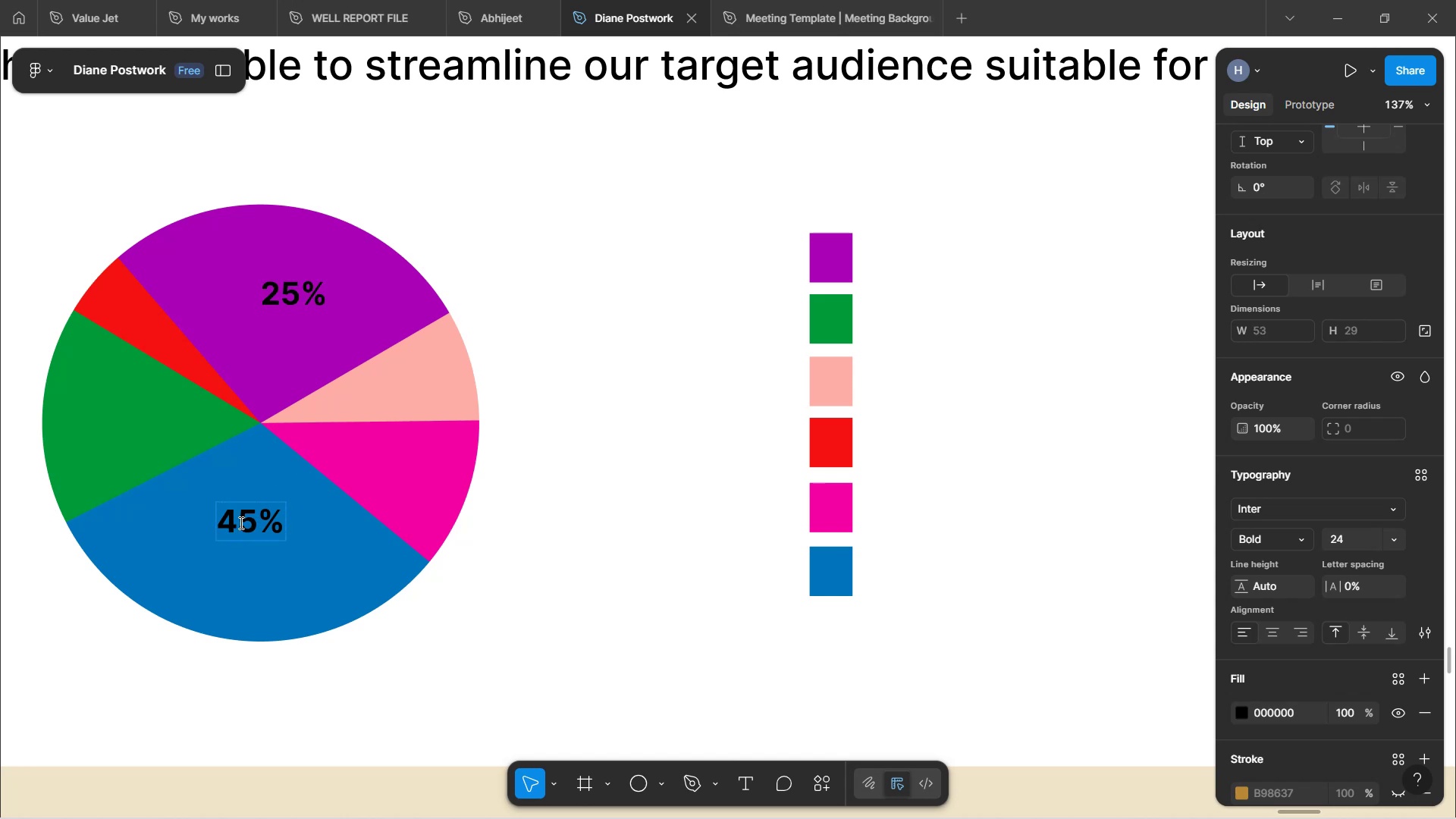 
key(Backspace)
 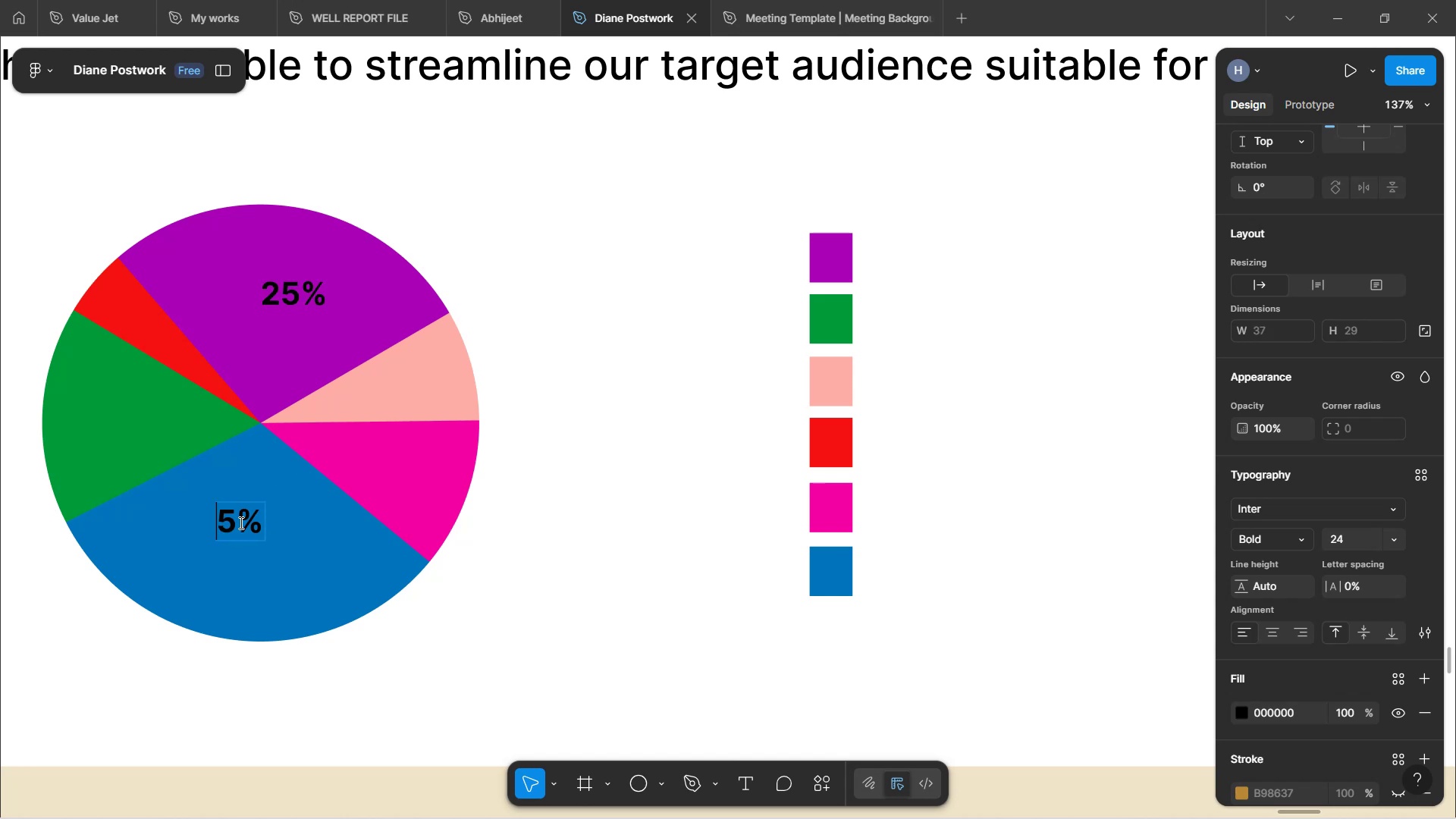 
key(3)
 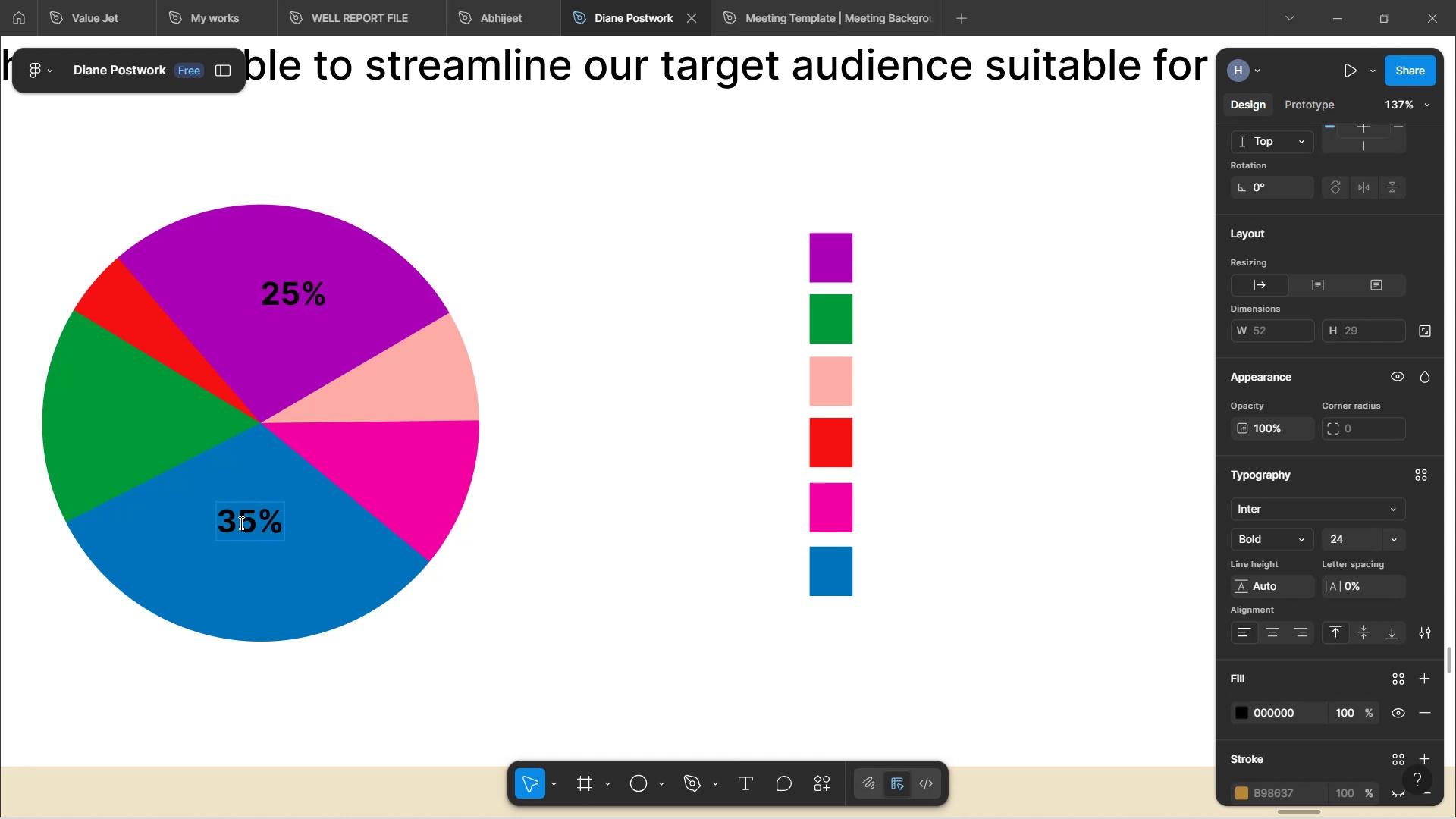 
wait(6.4)
 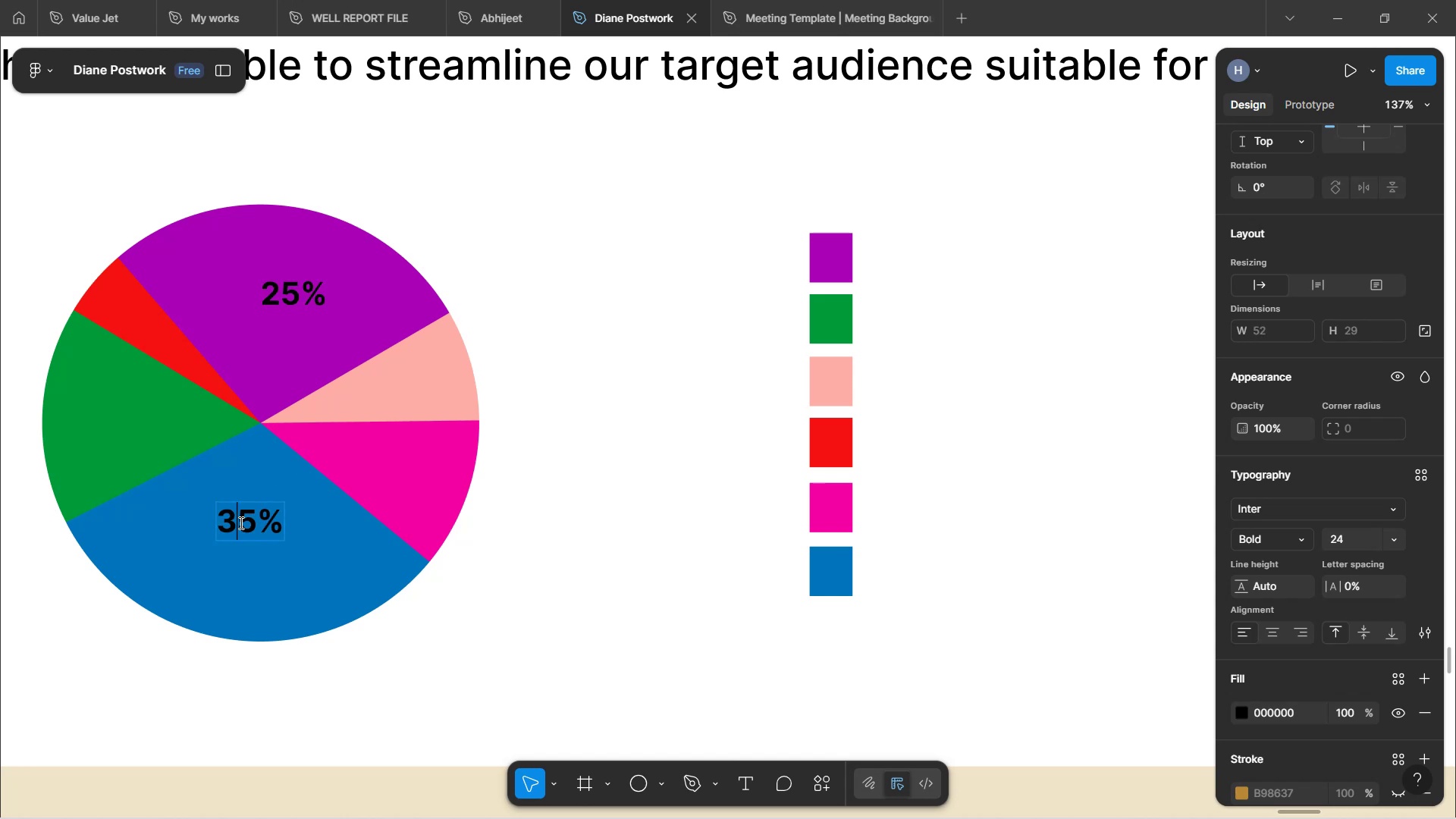 
left_click([278, 469])
 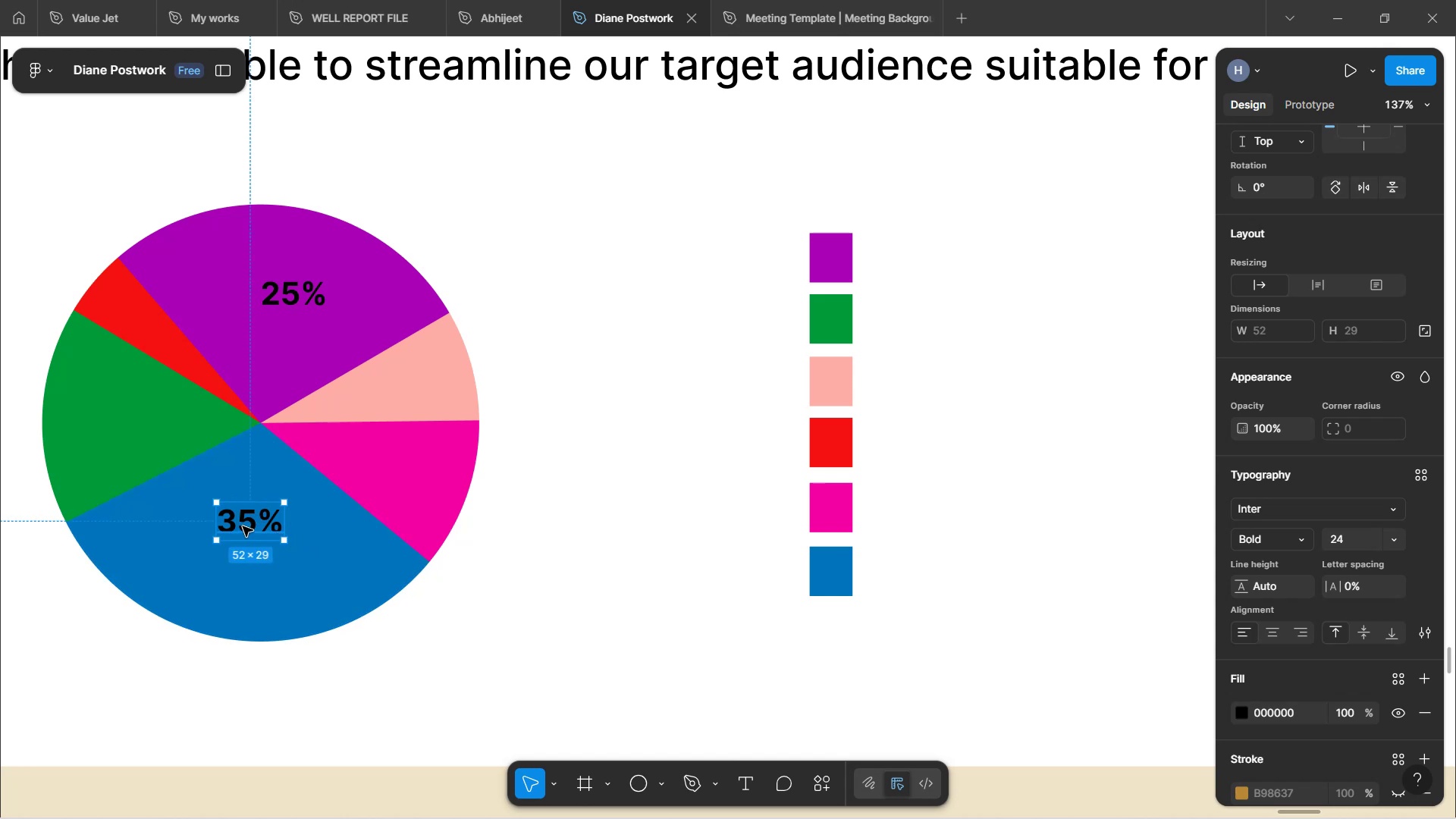 
hold_key(key=AltLeft, duration=1.3)
left_click_drag(start_coordinate=[243, 526], to_coordinate=[112, 424])
 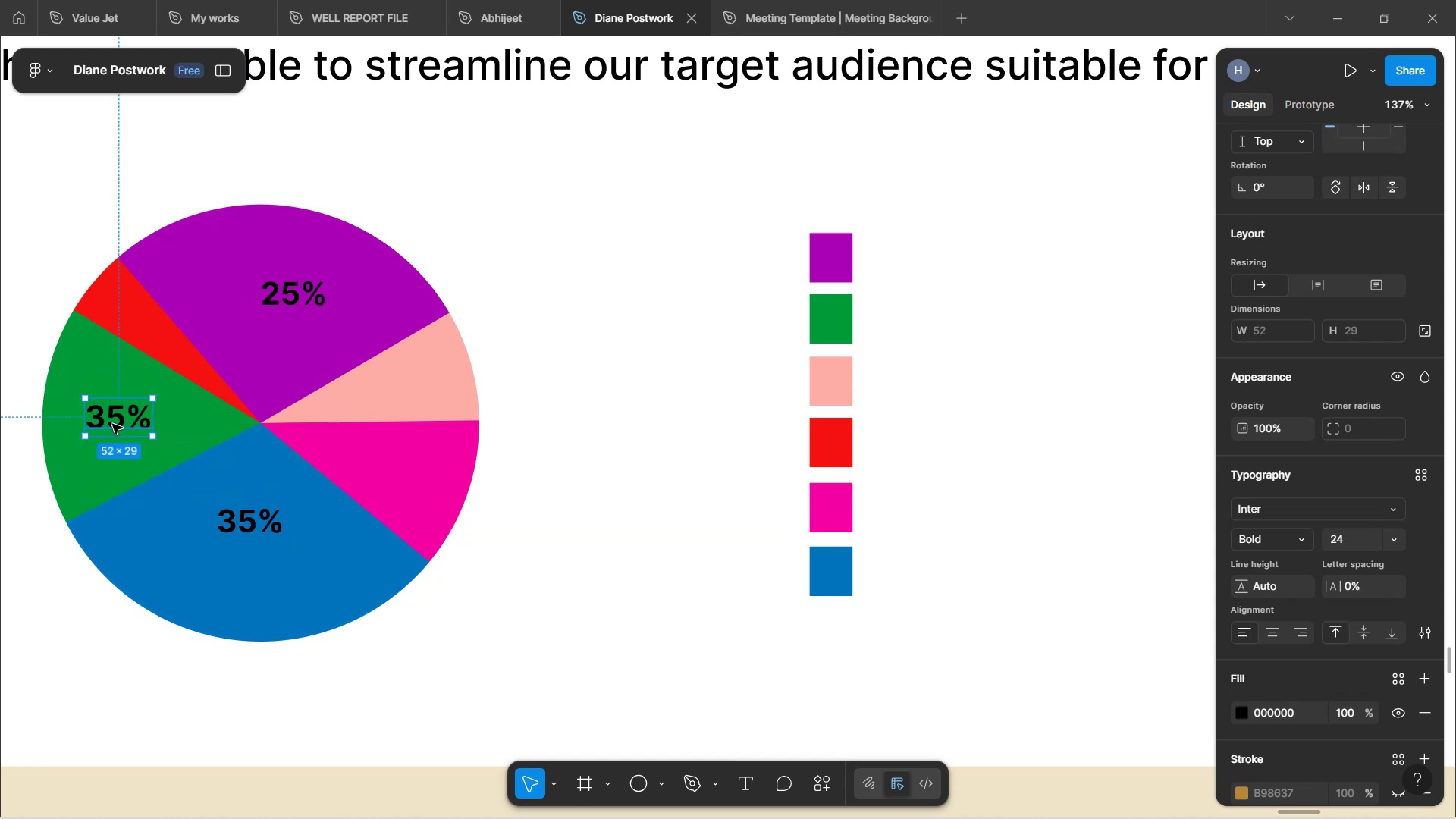 
wait(5.02)
 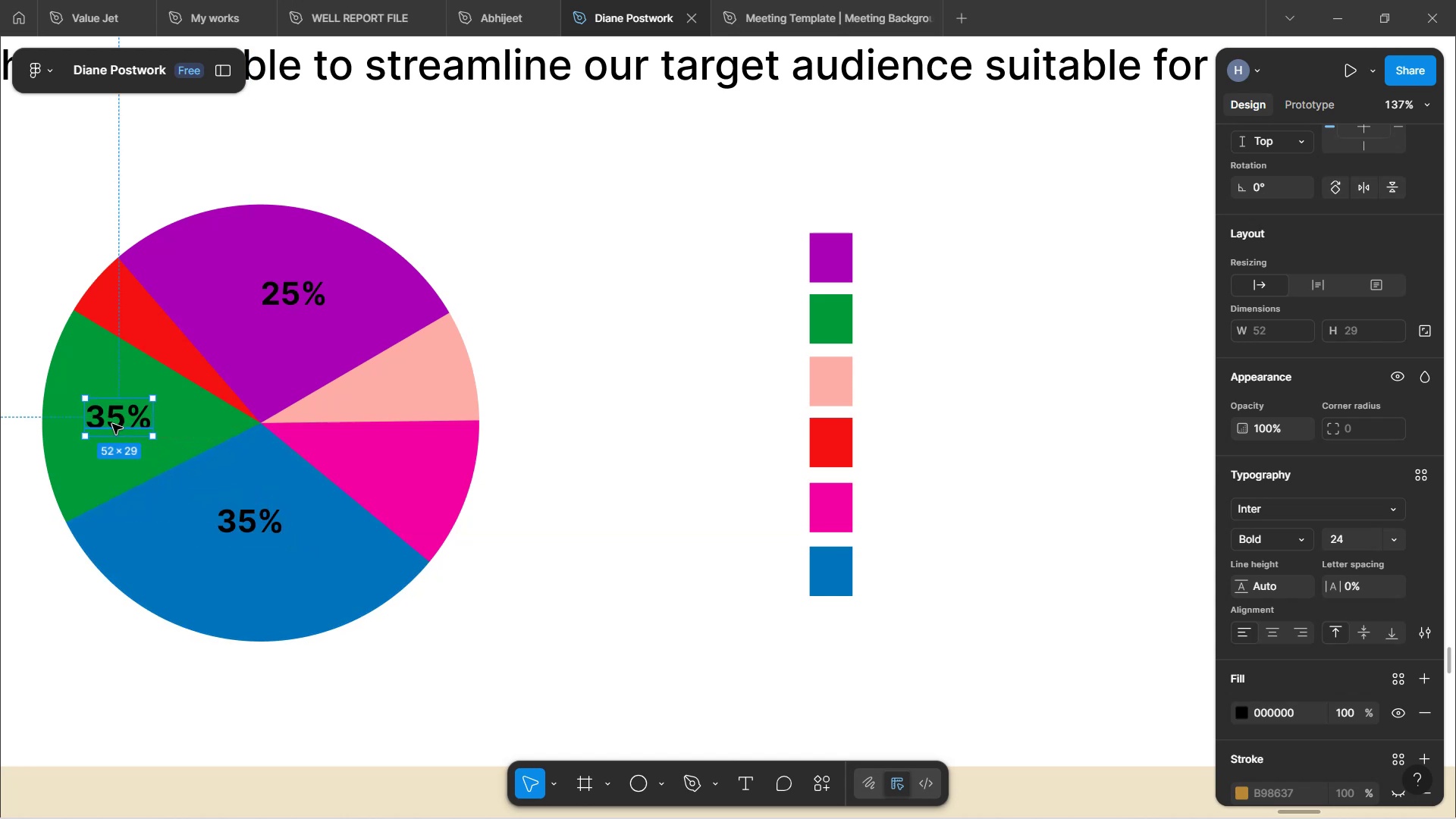 
double_click([116, 425])
 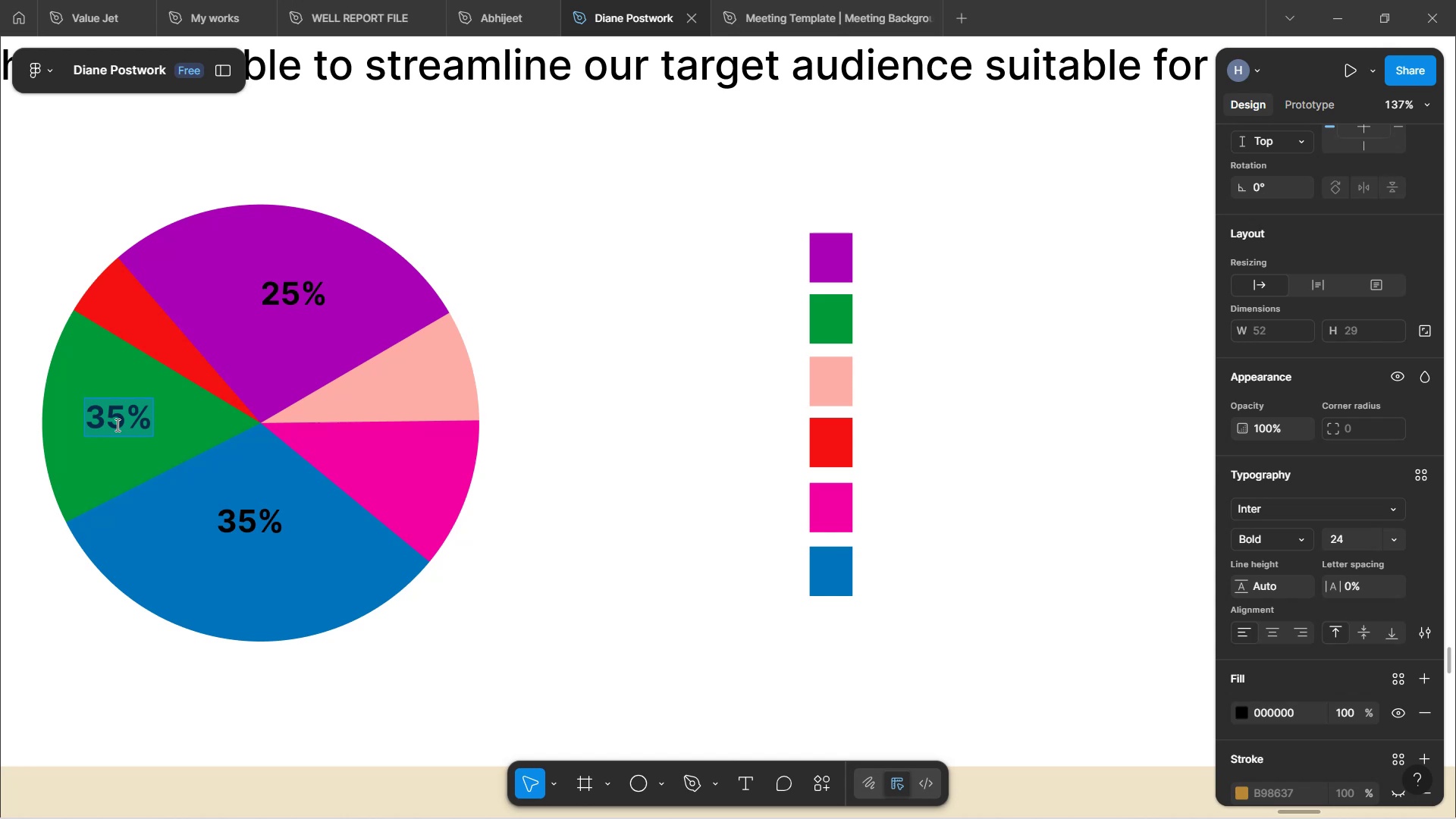 
type(15%)
 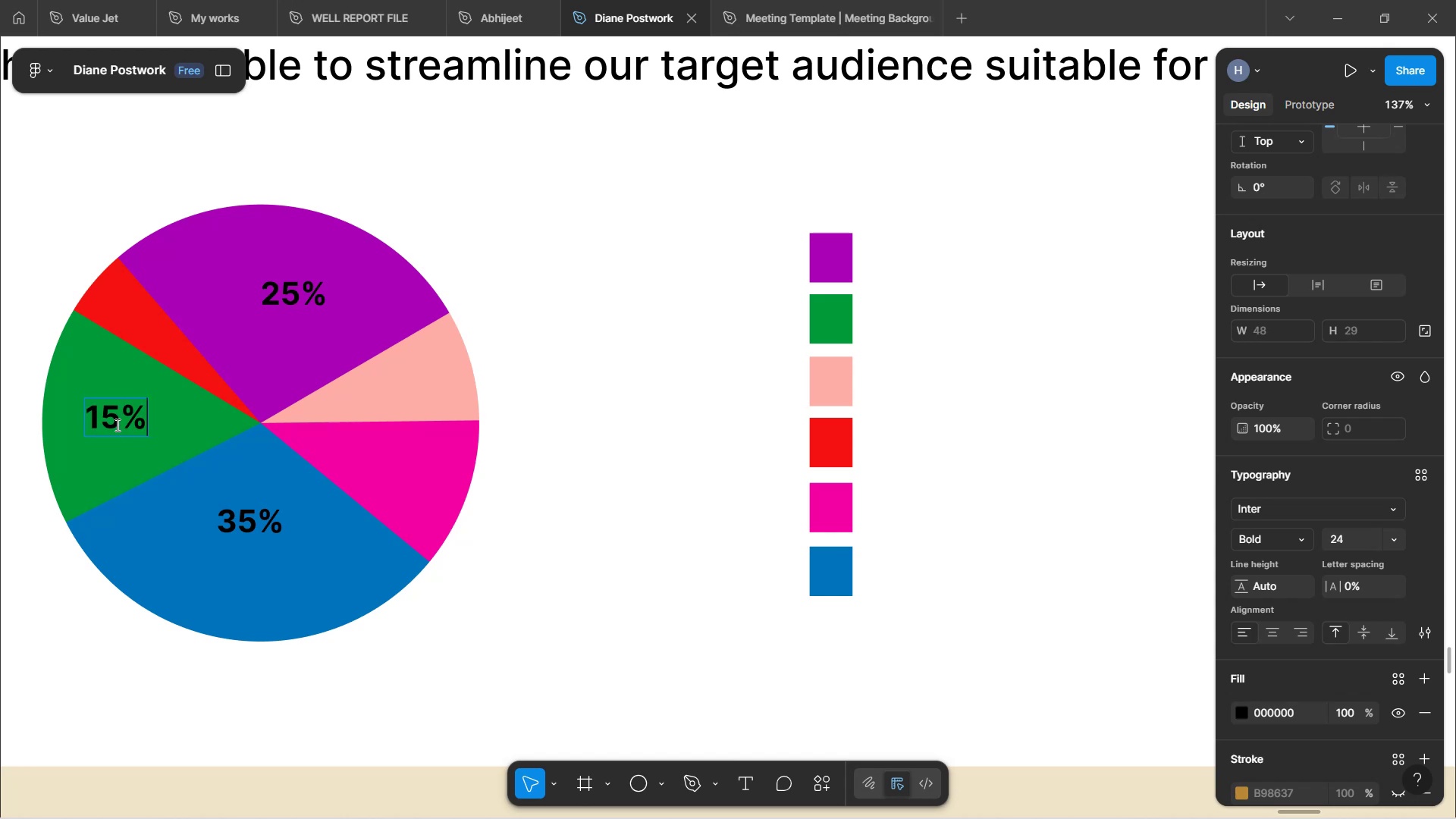 
left_click([193, 459])
 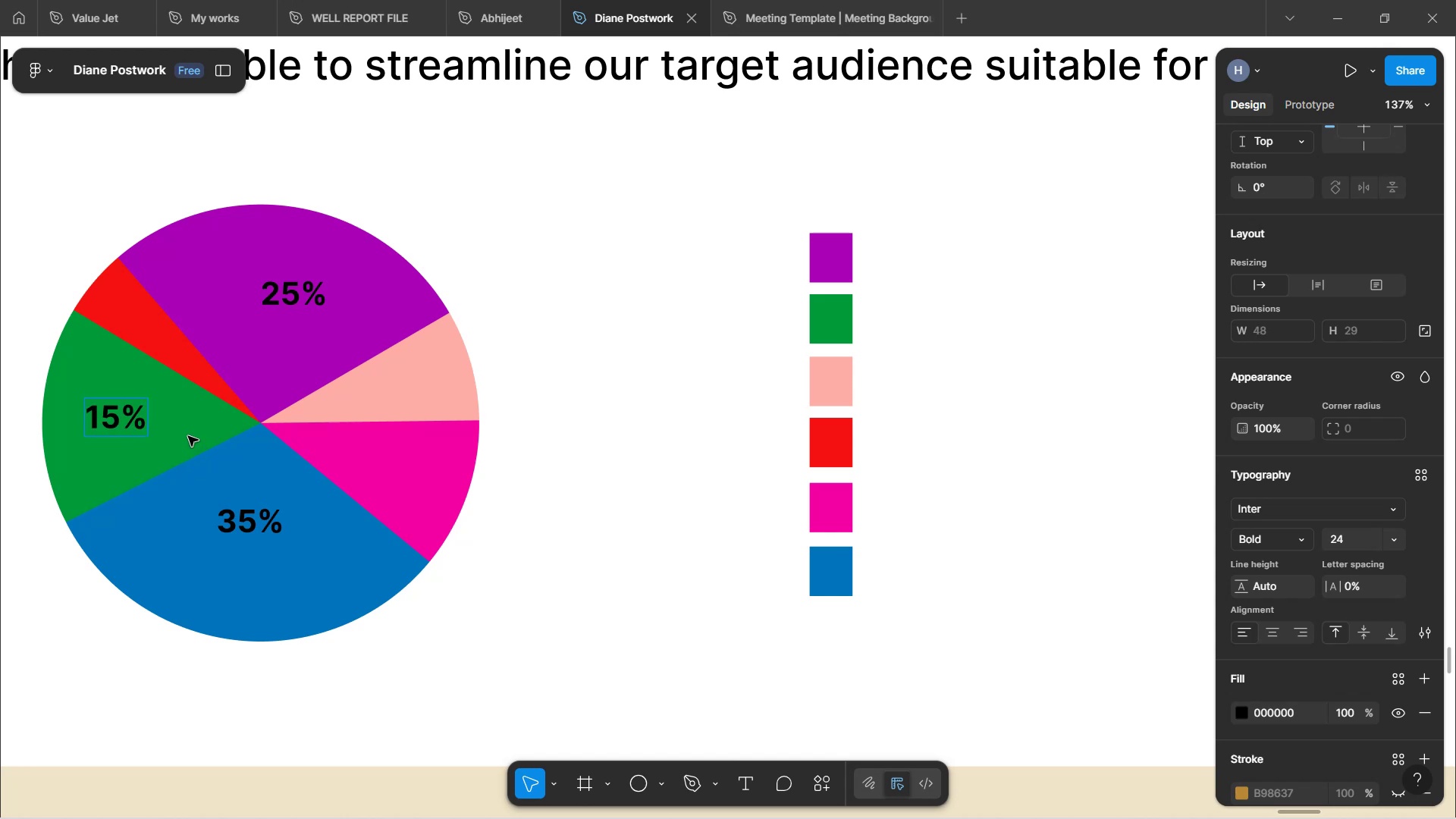 
double_click([188, 435])
 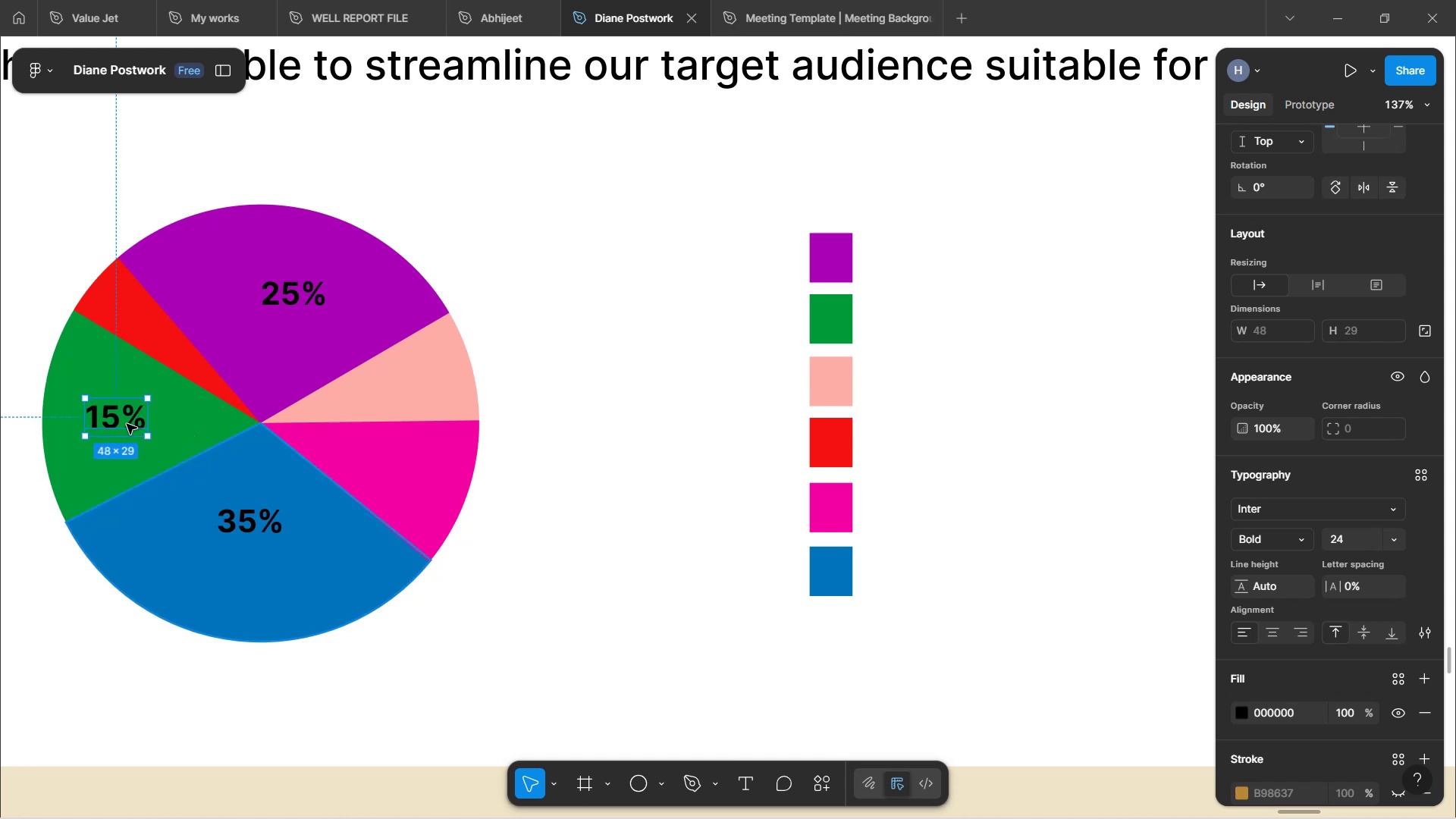 
hold_key(key=AltLeft, duration=1.53)
left_click_drag(start_coordinate=[110, 416], to_coordinate=[371, 454])
 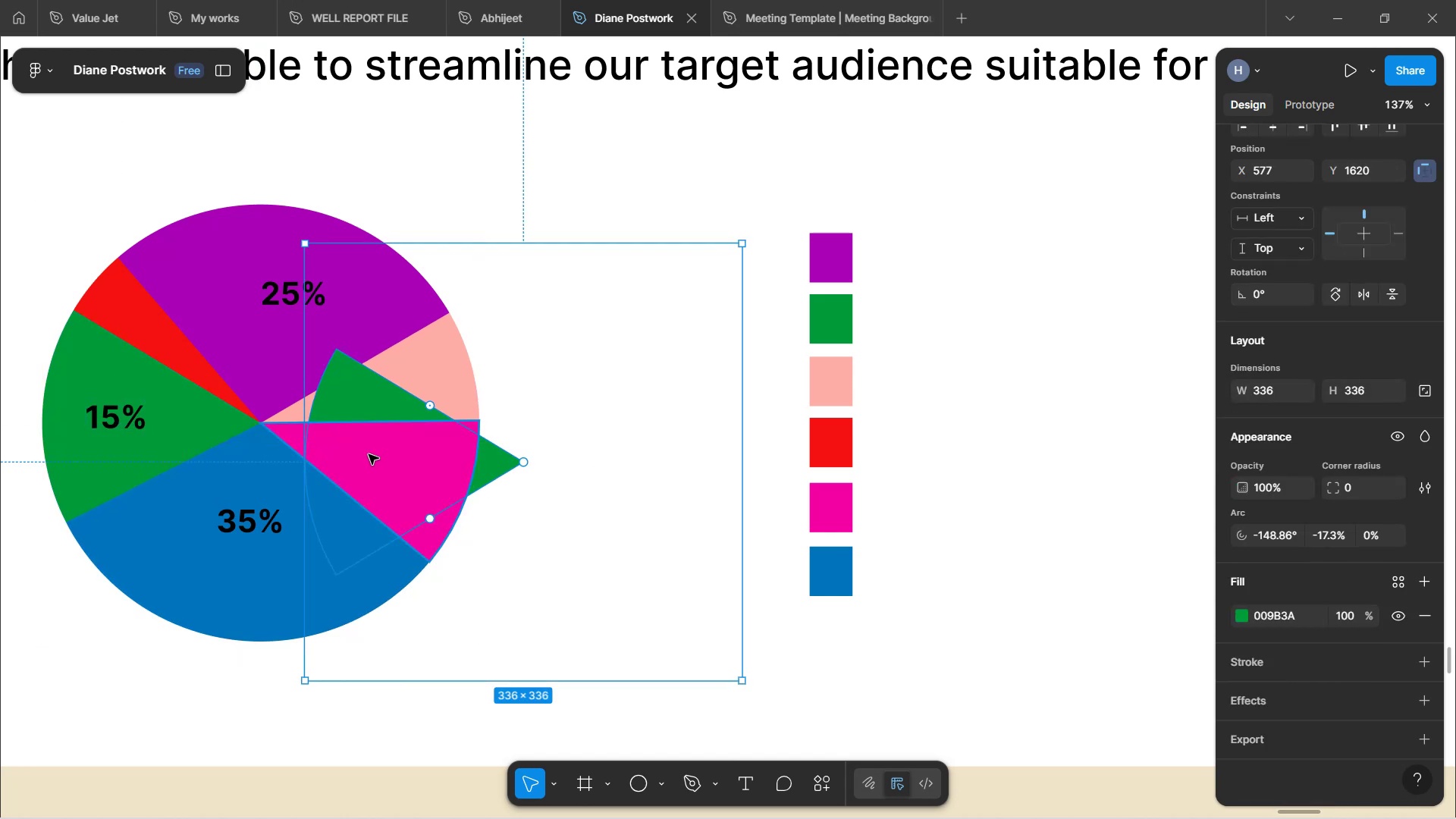 
hold_key(key=AltLeft, duration=0.34)
 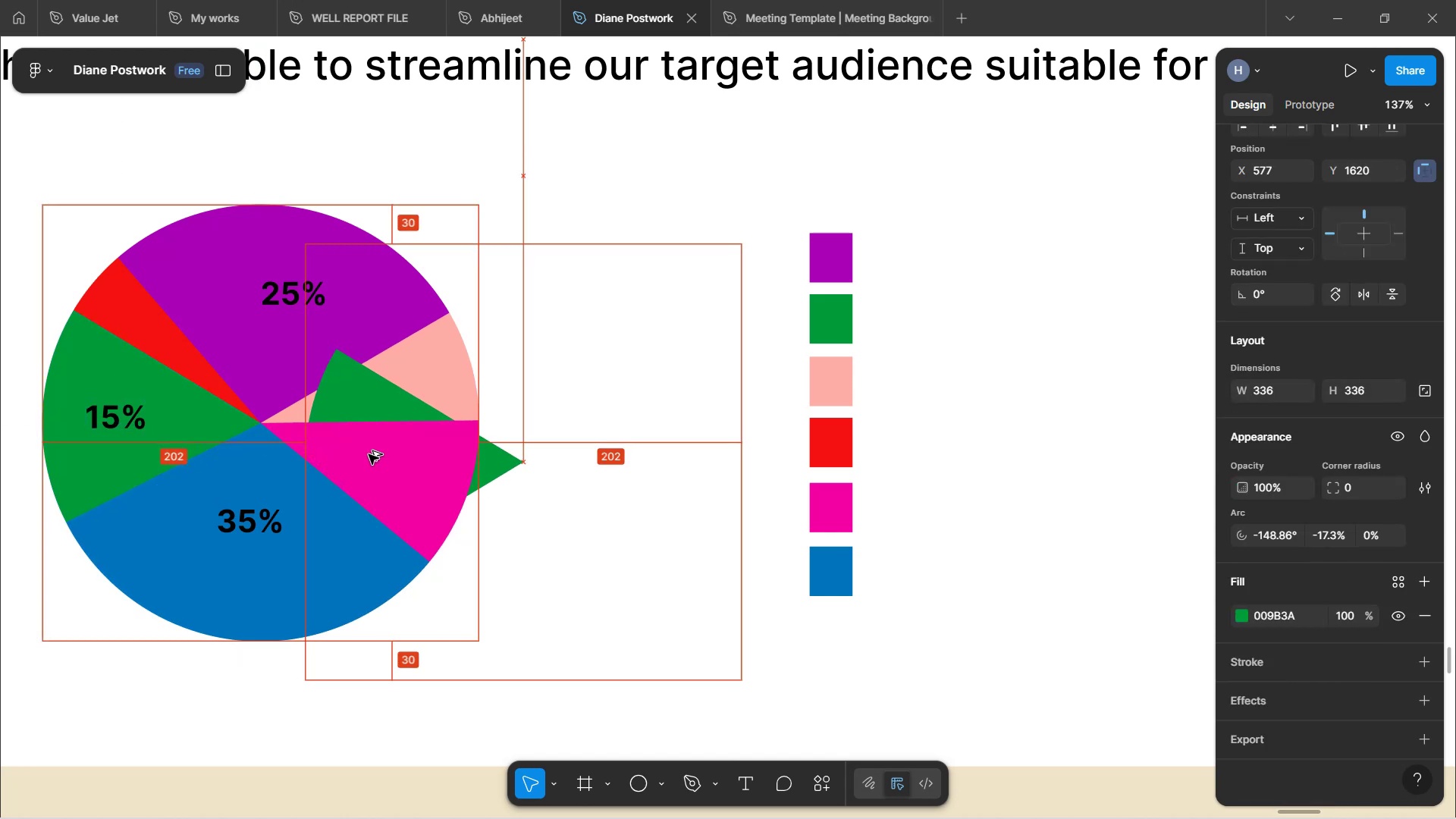 
key(Control+Z)
 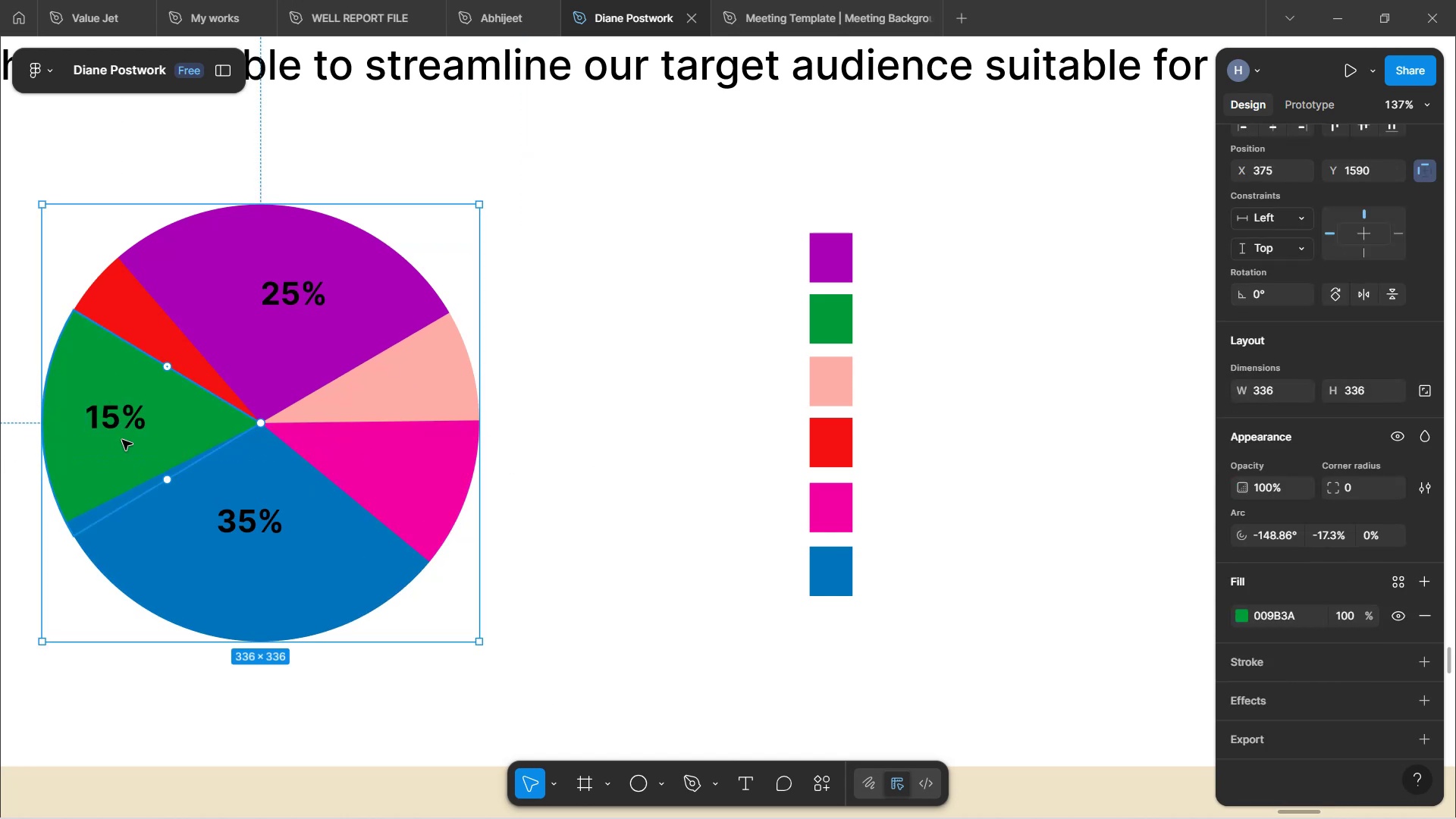 
left_click([105, 416])
 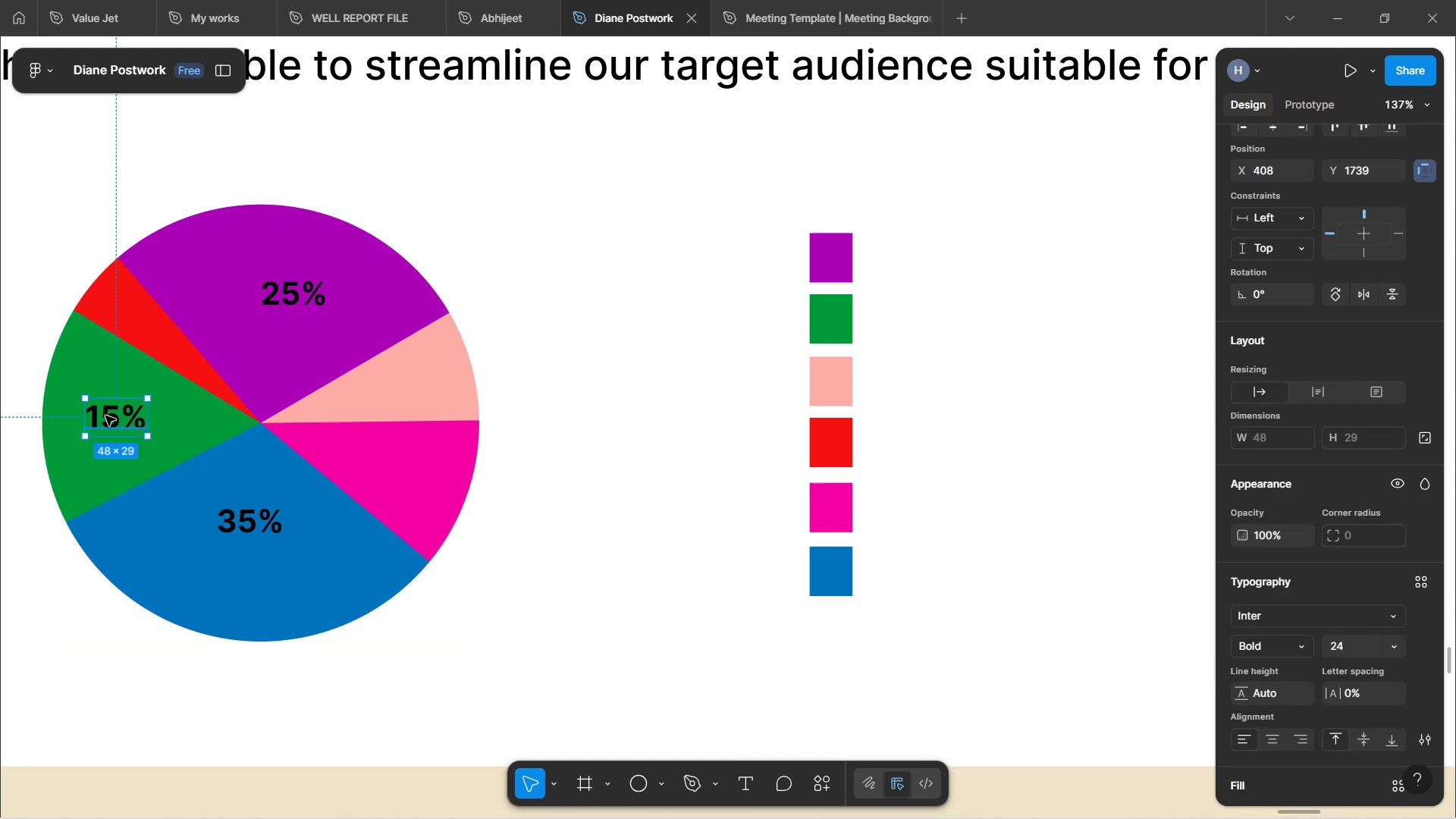 
hold_key(key=AltLeft, duration=1.52)
left_click_drag(start_coordinate=[105, 416], to_coordinate=[386, 468])
 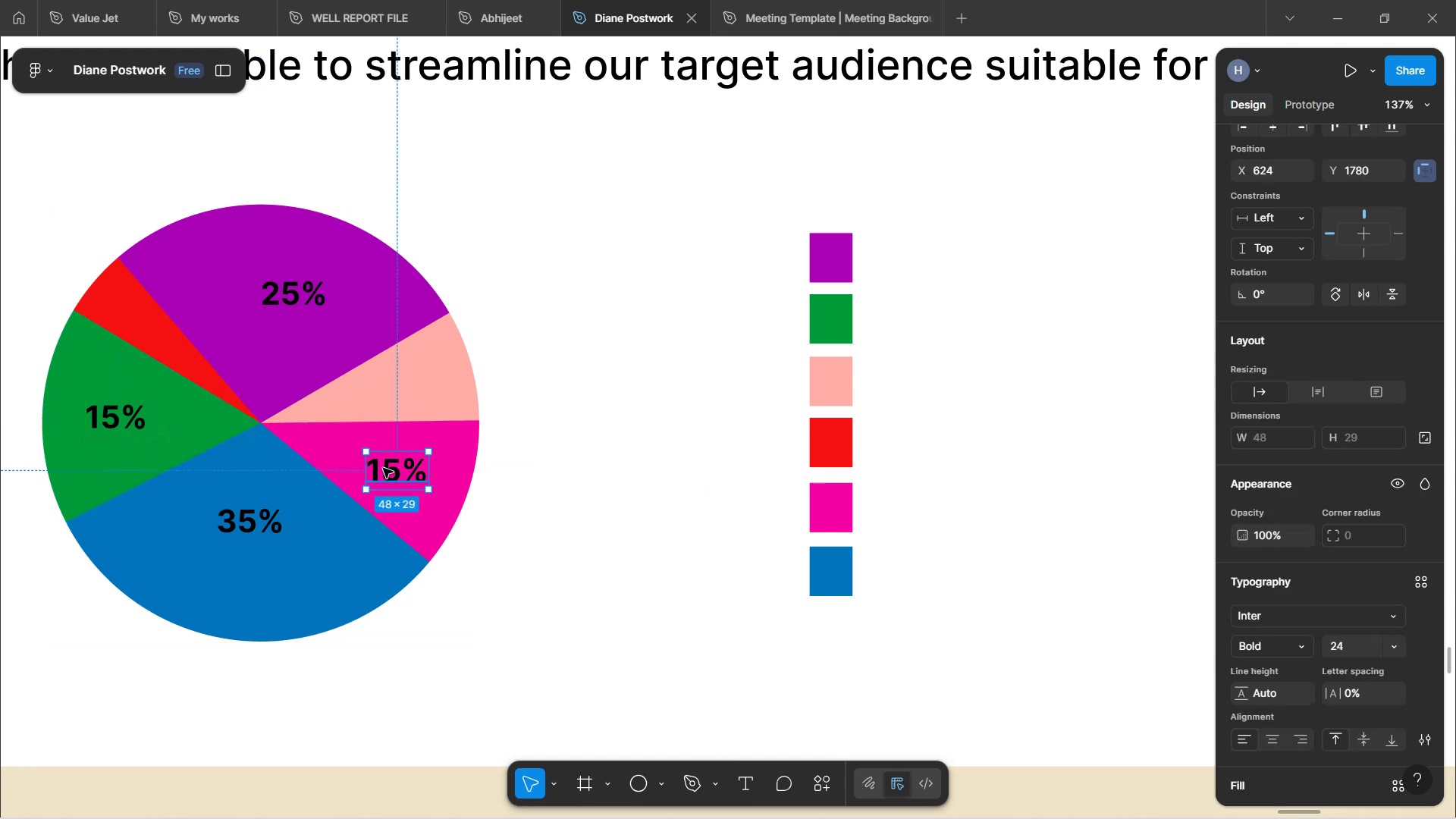 
key(Alt+AltLeft)
 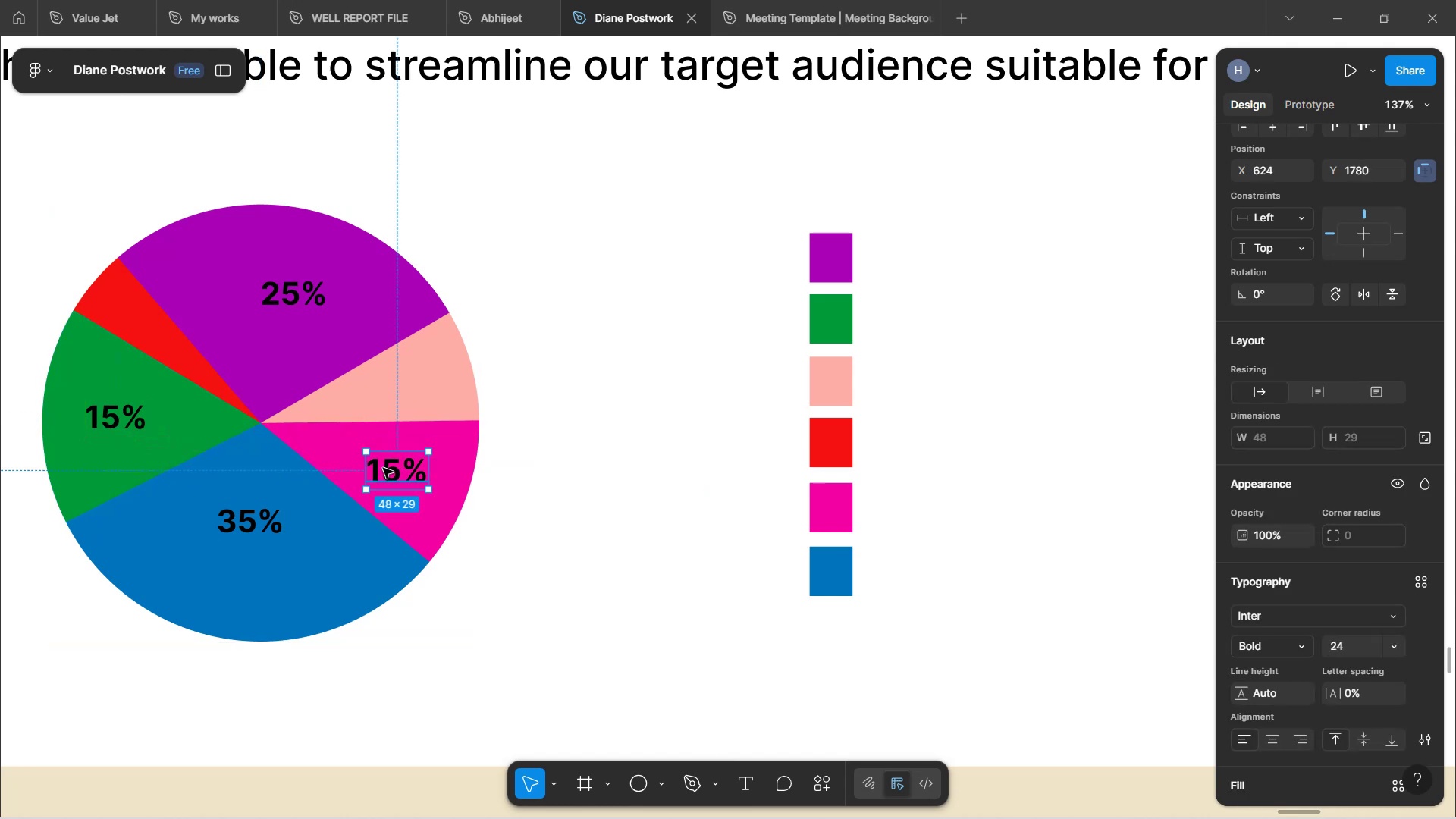 
double_click([383, 468])
 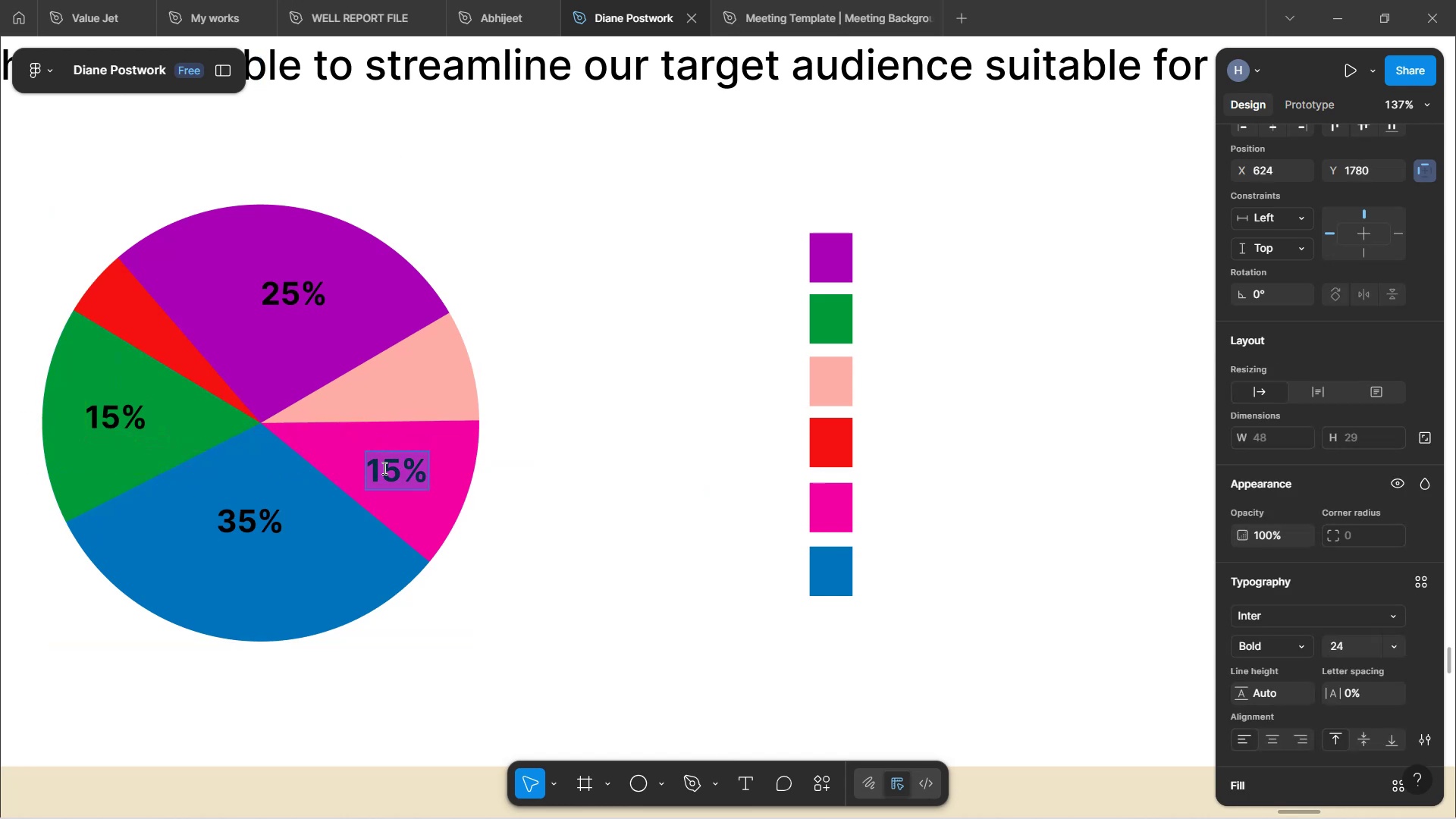 
type(12%)
 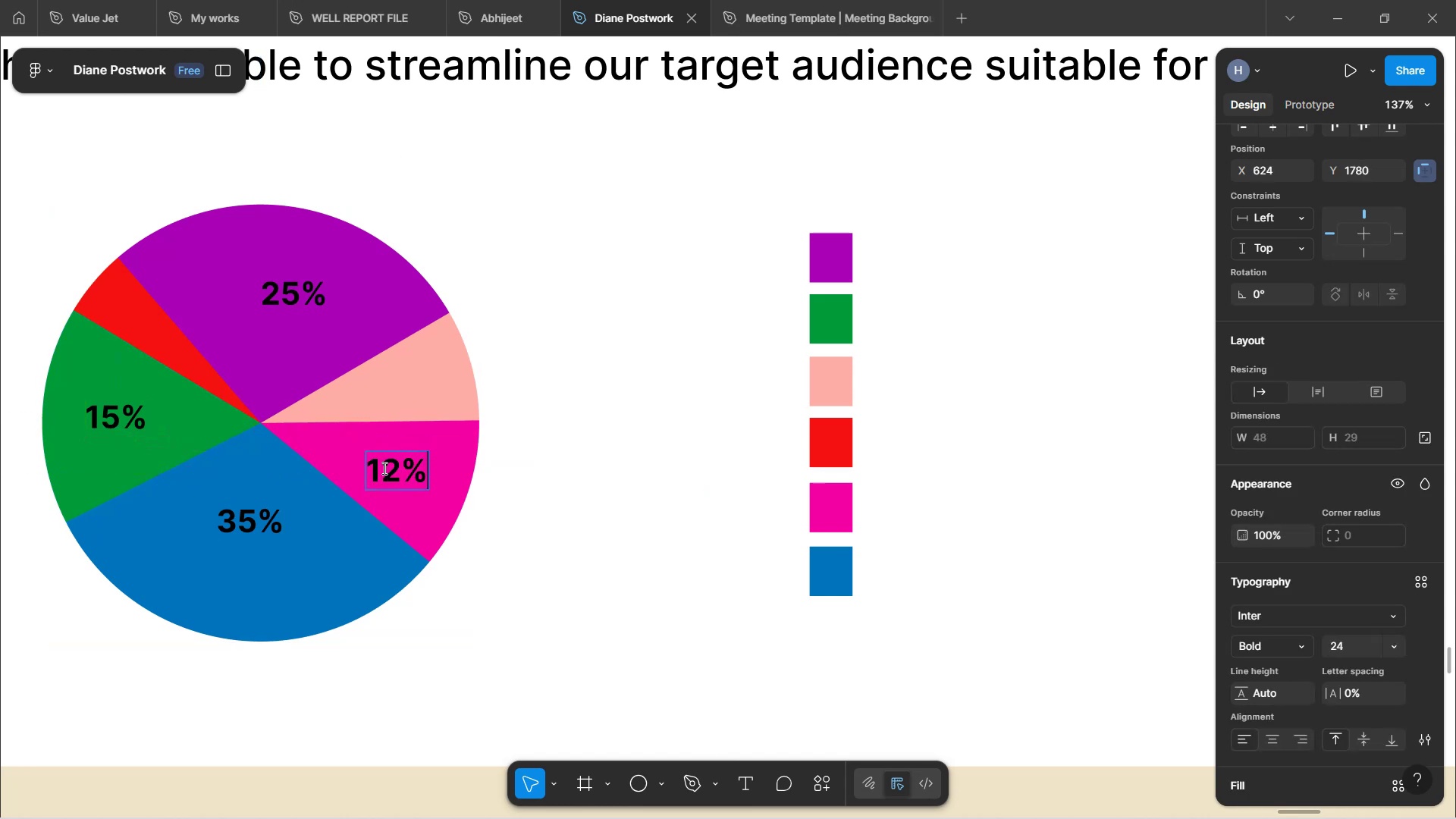 
wait(12.73)
 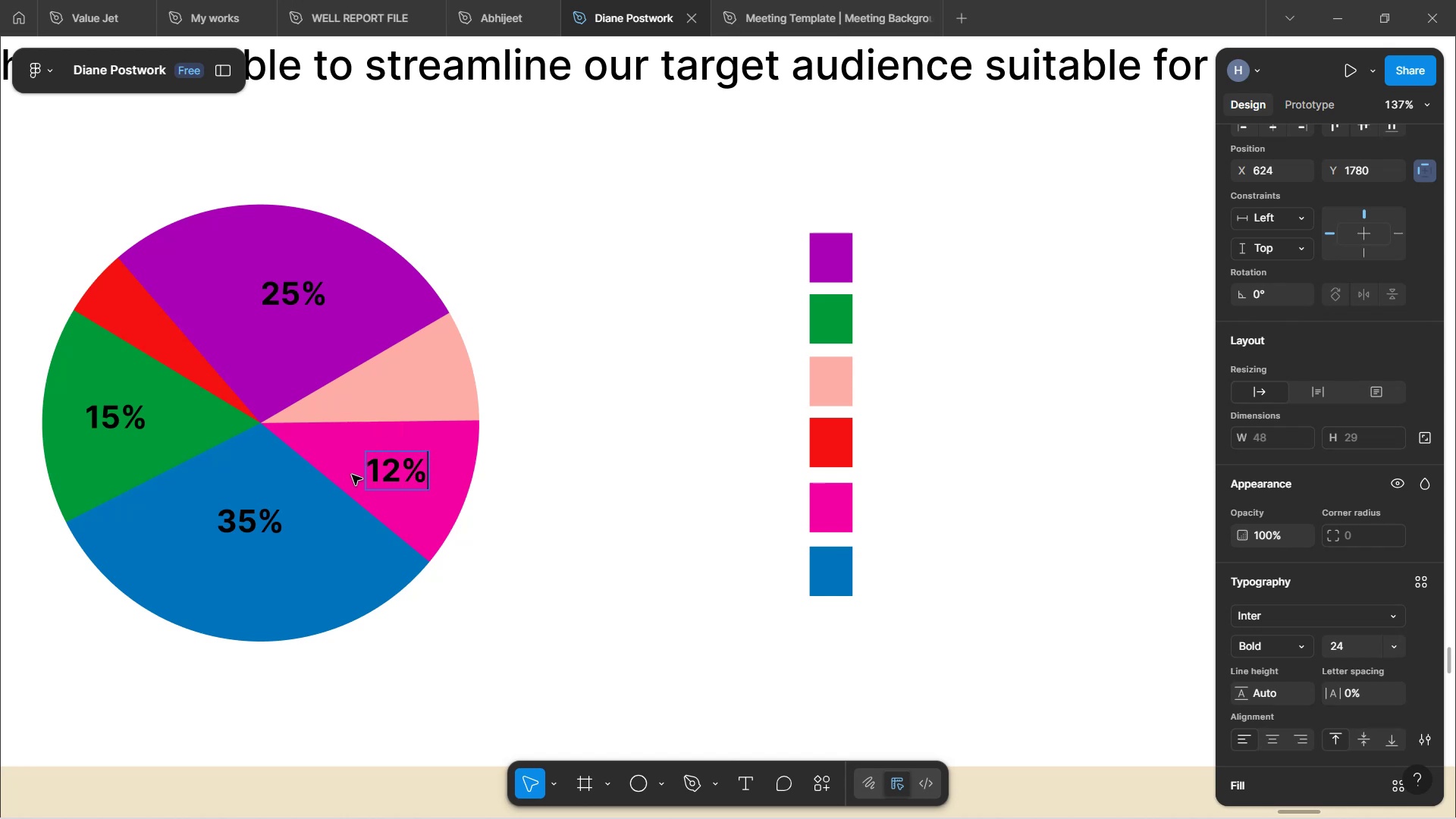 
left_click([463, 405])
 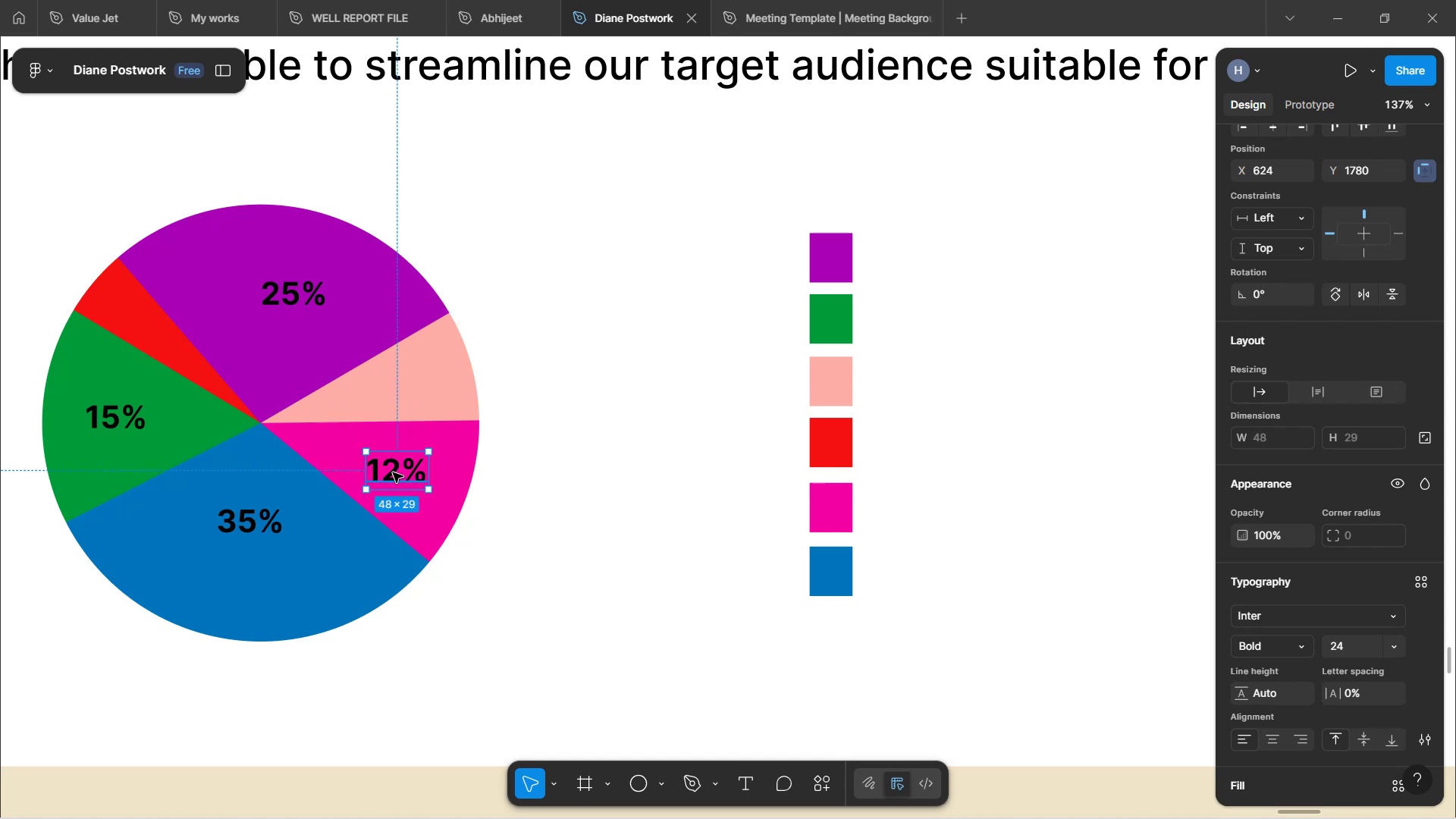 
hold_key(key=AltLeft, duration=1.18)
left_click_drag(start_coordinate=[391, 473], to_coordinate=[406, 396])
 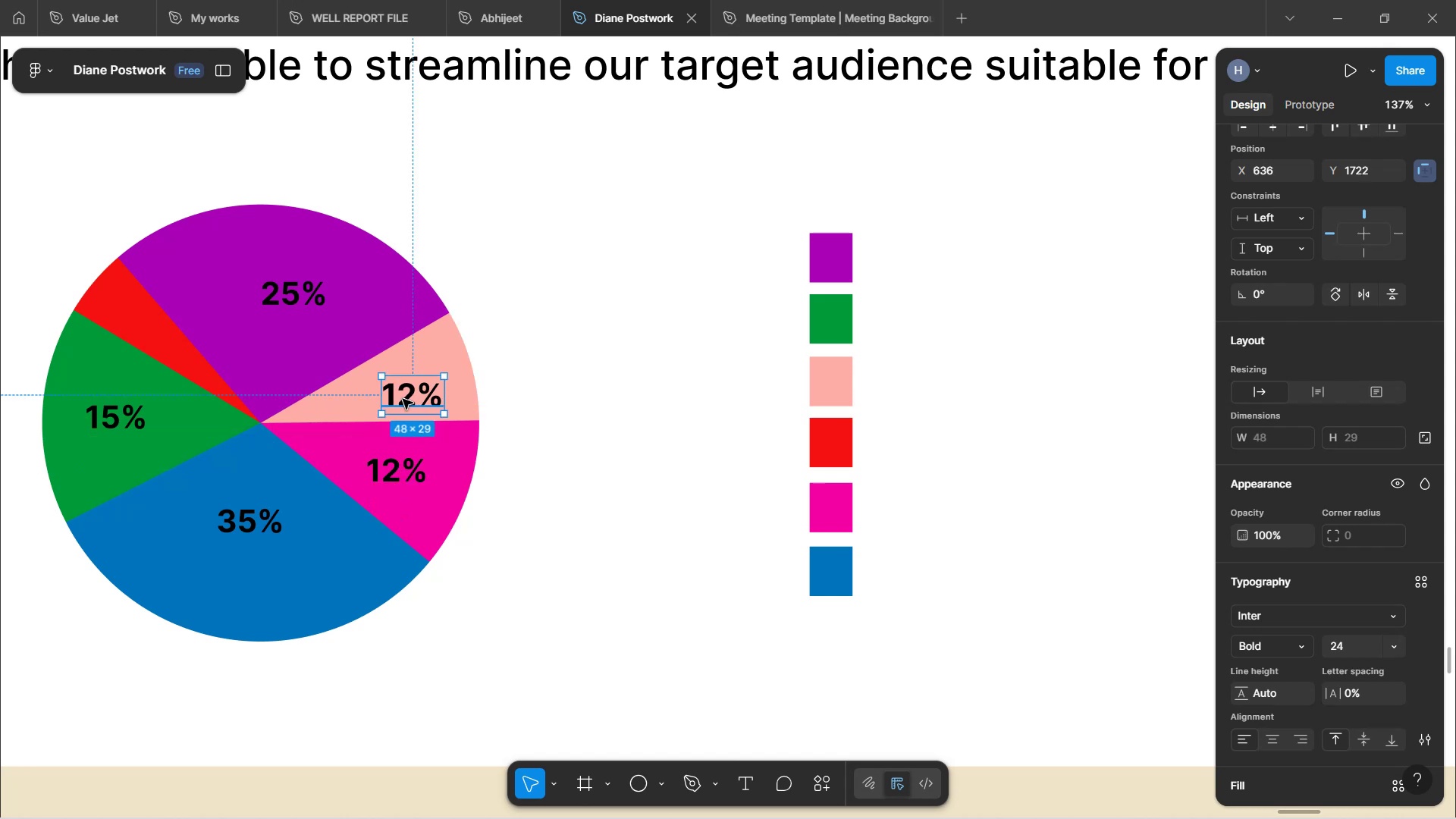 
double_click([403, 399])
 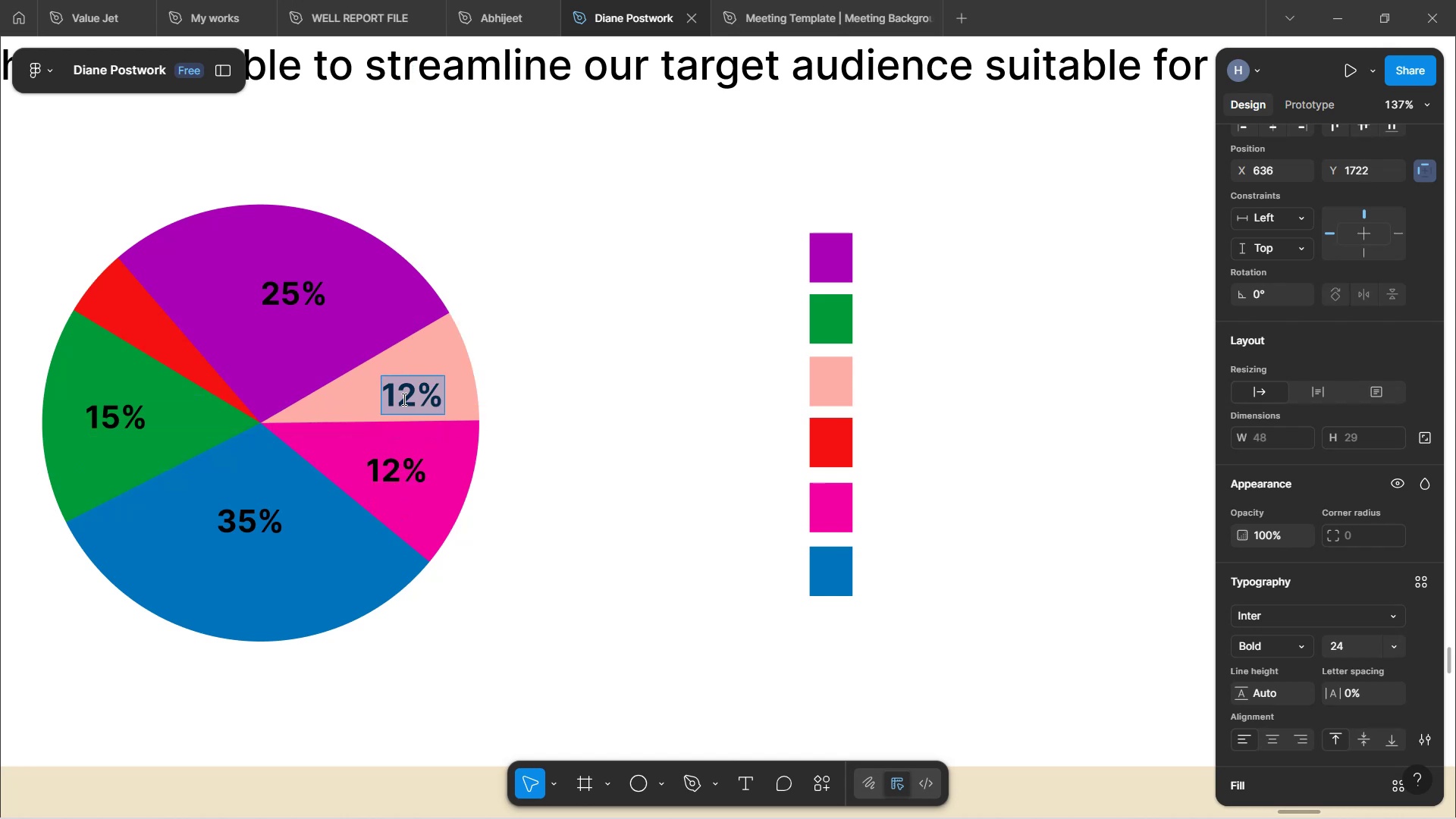 
left_click([403, 399])
 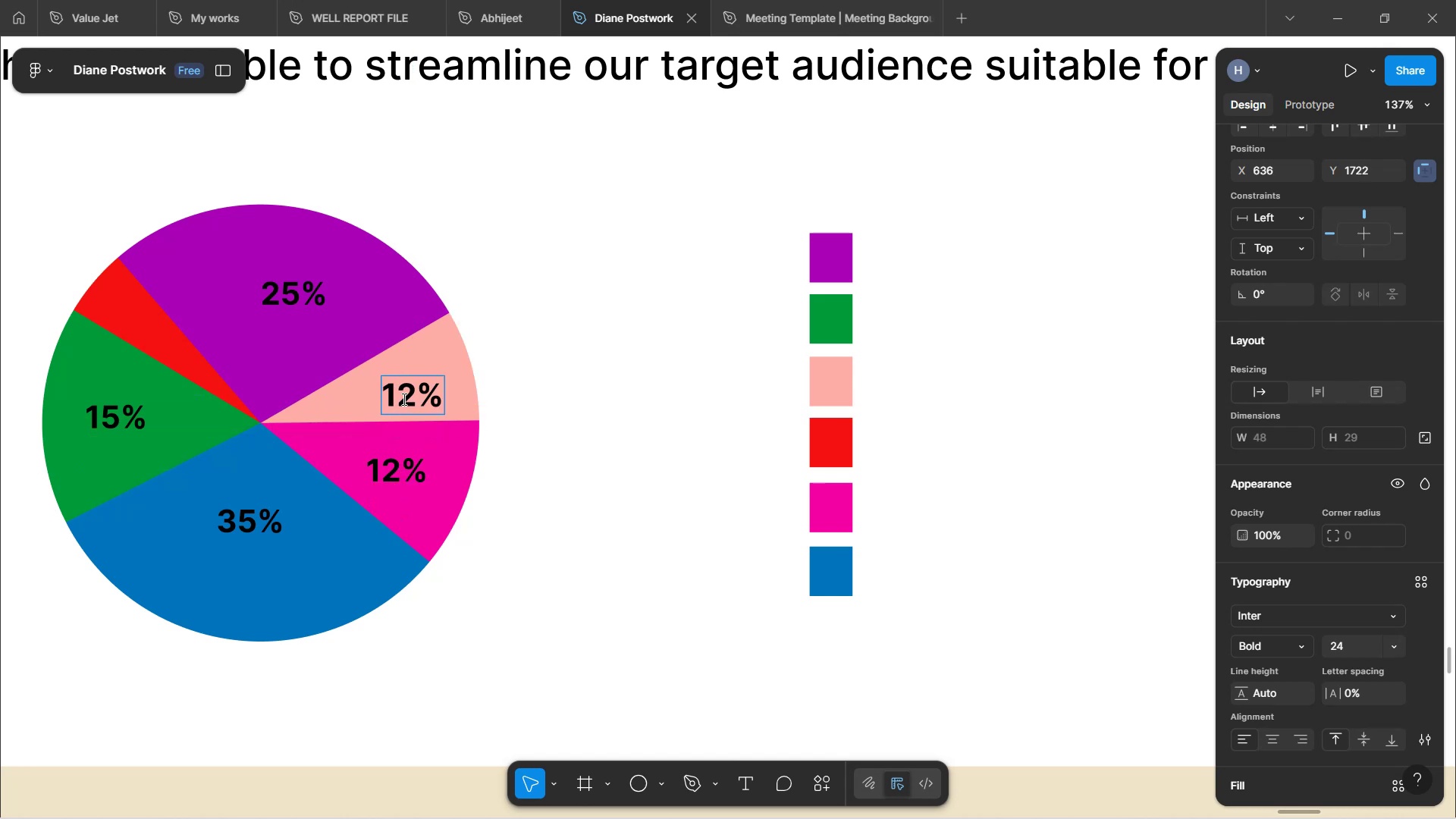 
key(ArrowRight)
 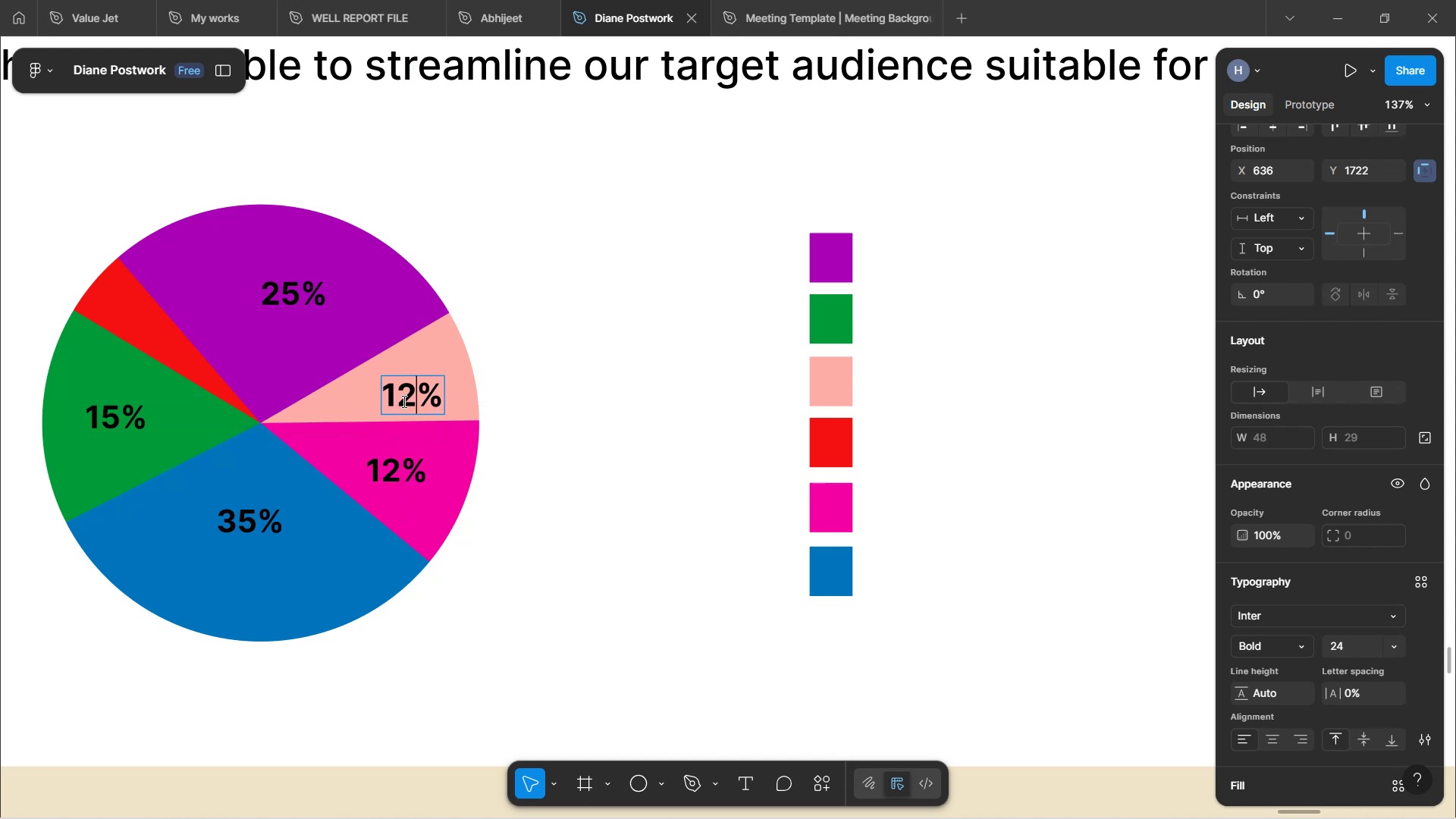 
key(Backspace)
 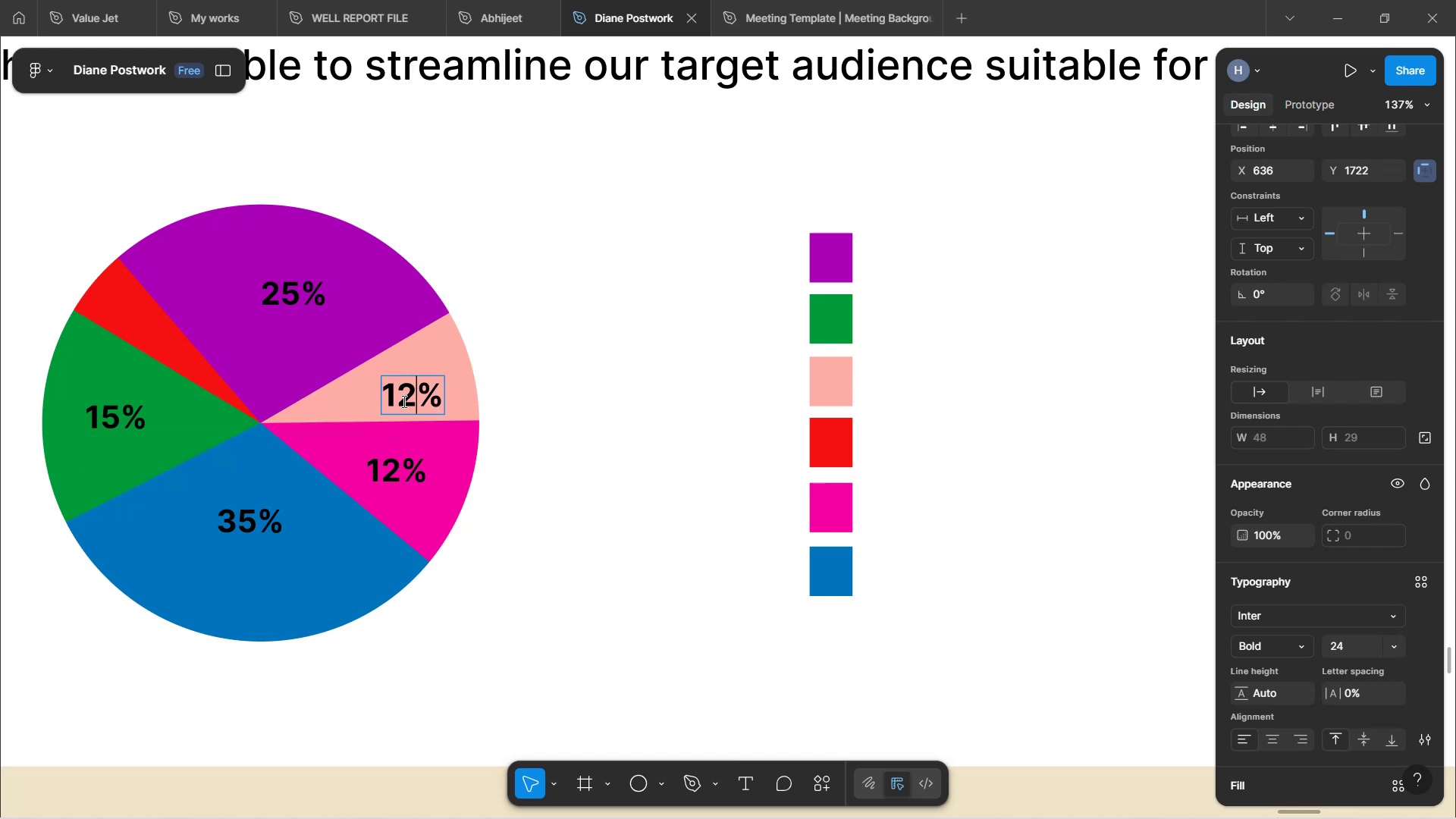 
key(Backspace)
 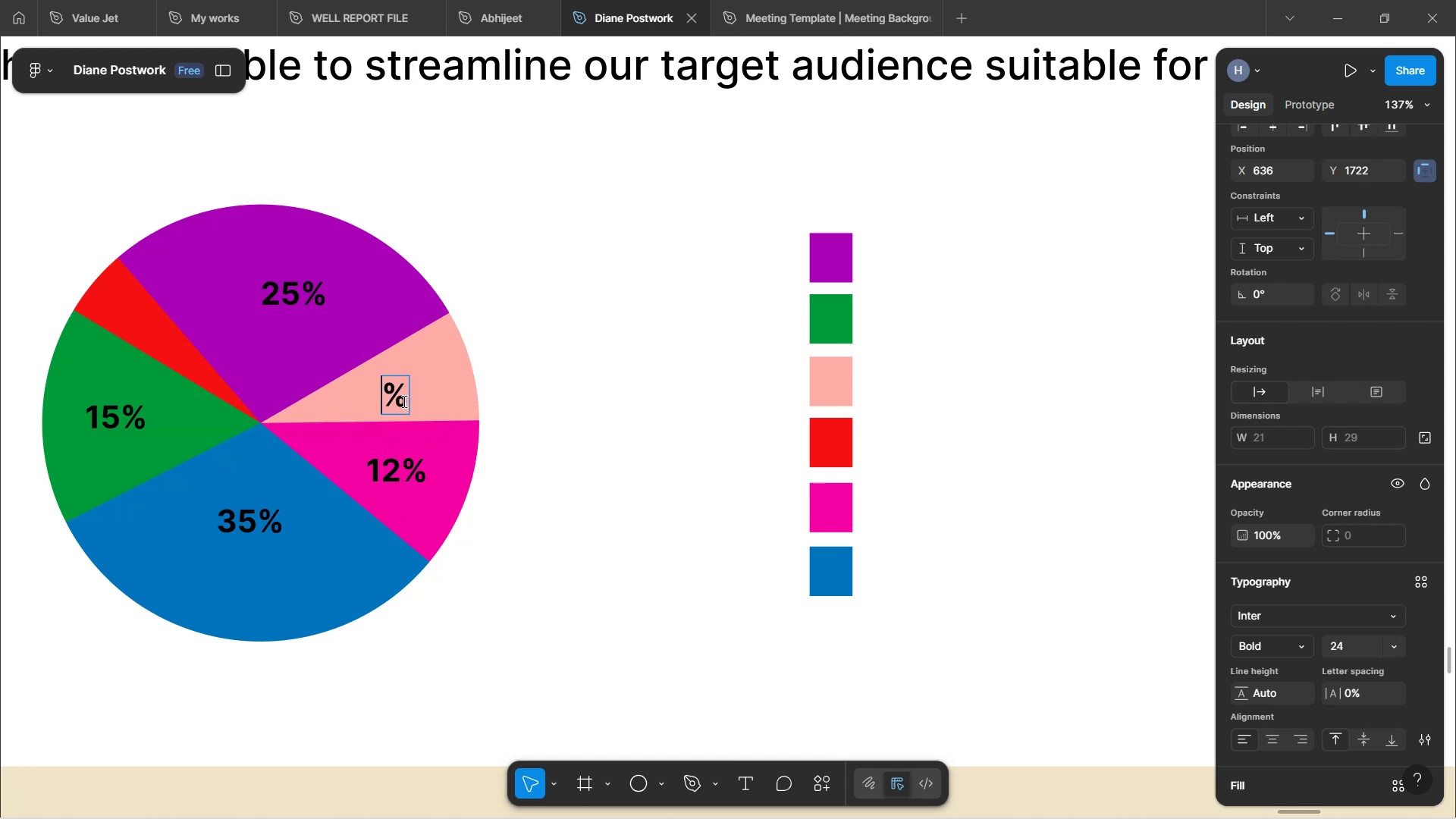 
key(7)
 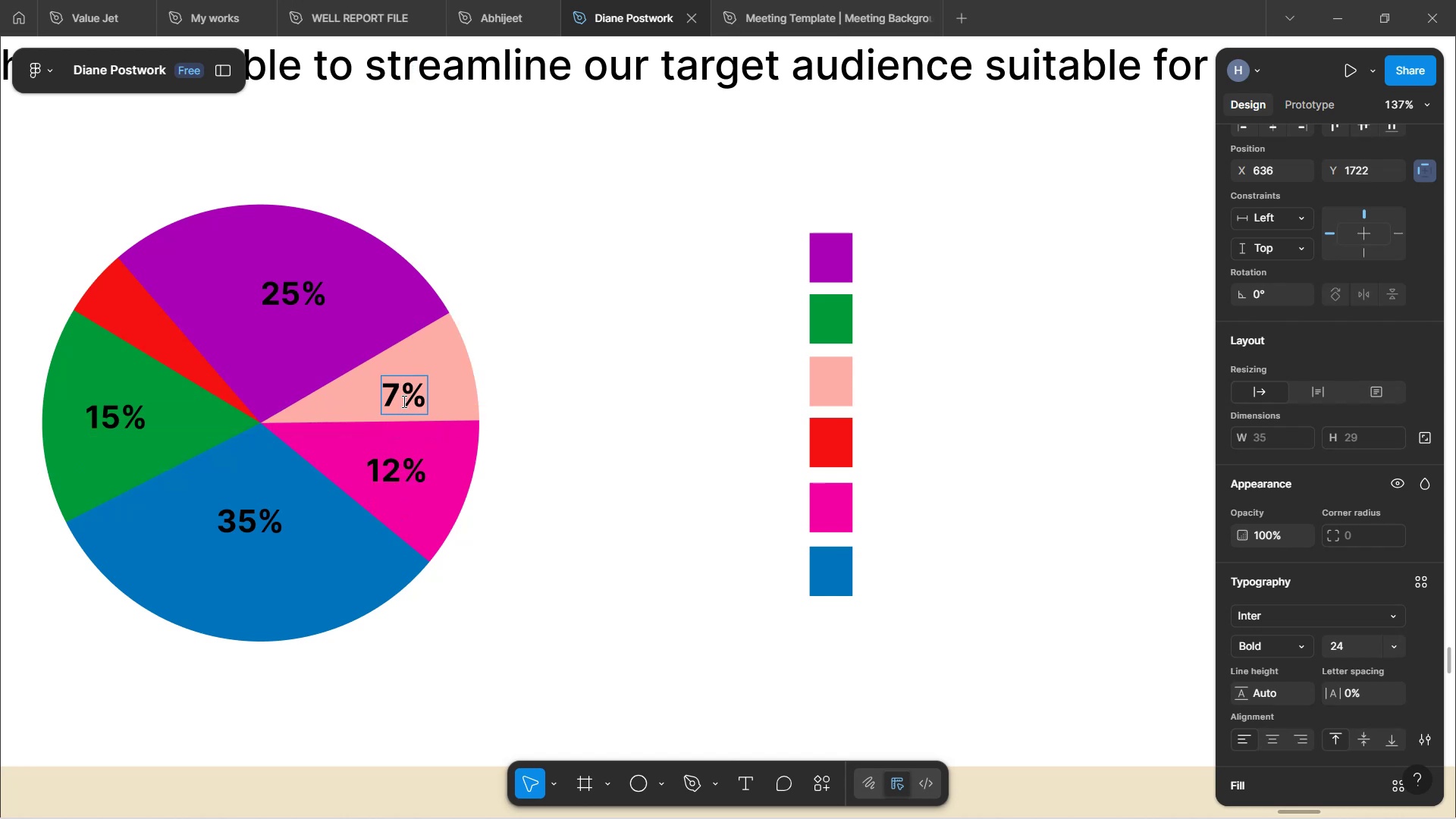 
left_click([438, 428])
 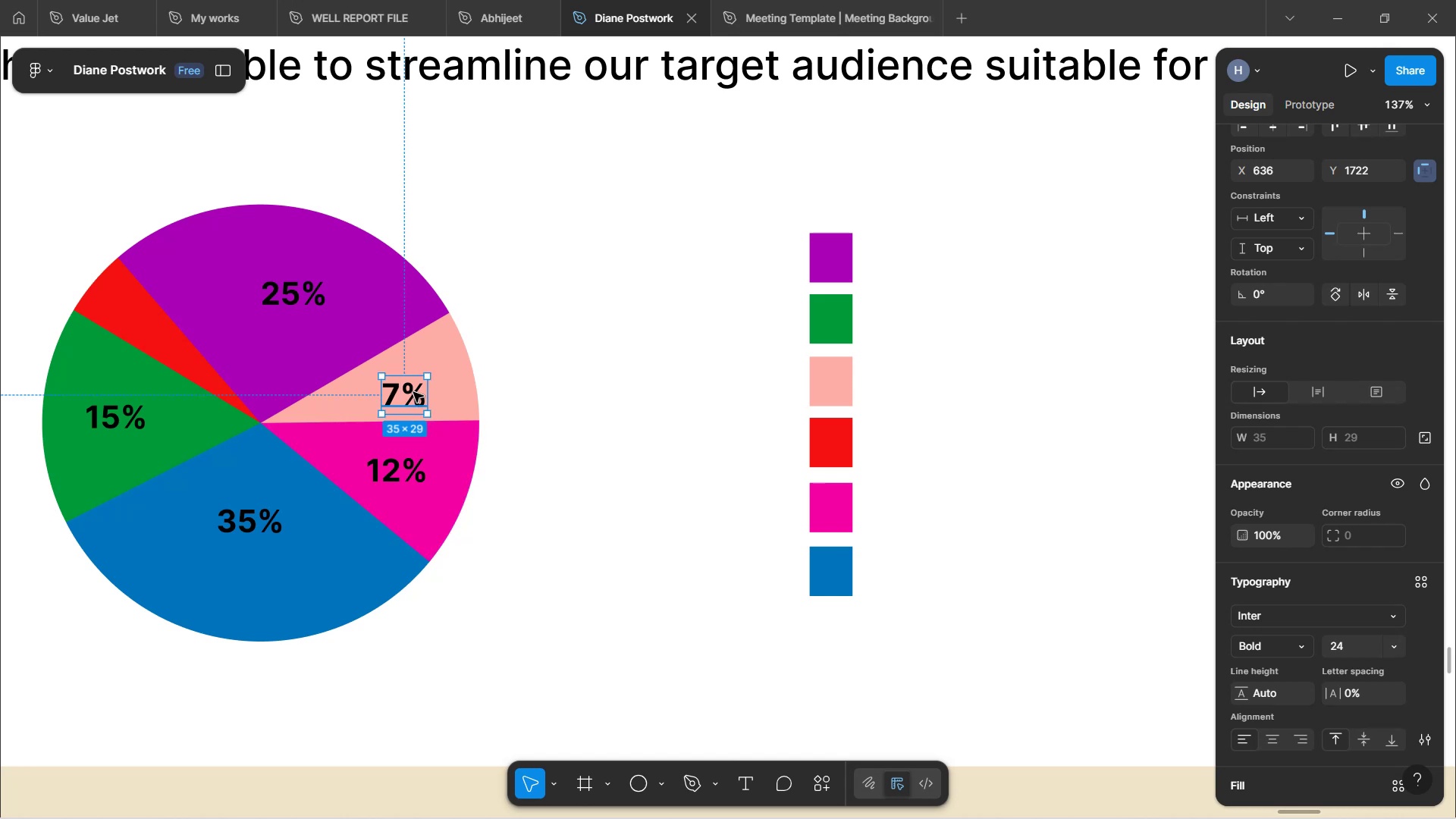 
hold_key(key=AltLeft, duration=1.52)
left_click_drag(start_coordinate=[395, 395], to_coordinate=[126, 310])
 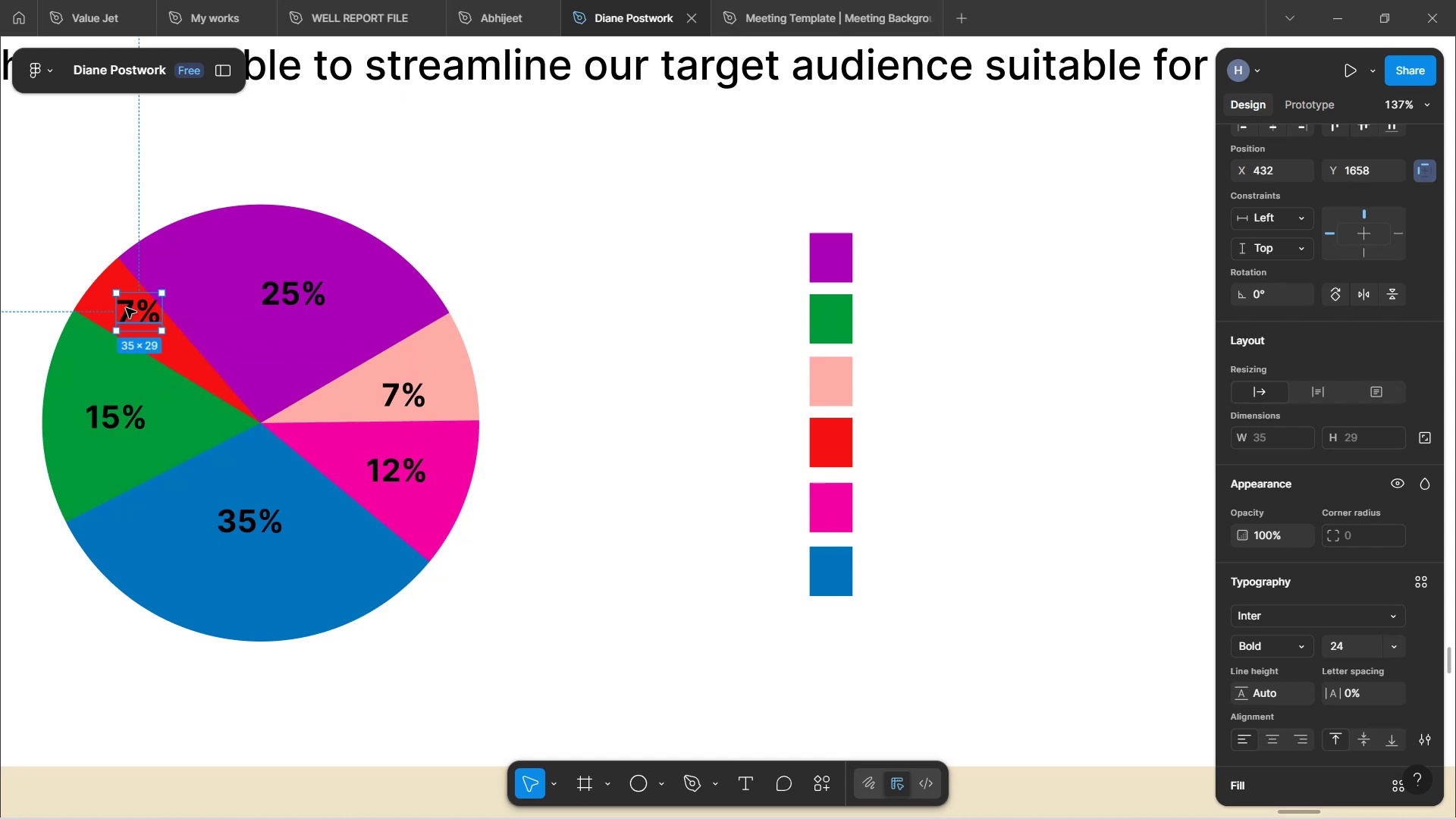 
hold_key(key=AltLeft, duration=0.37)
 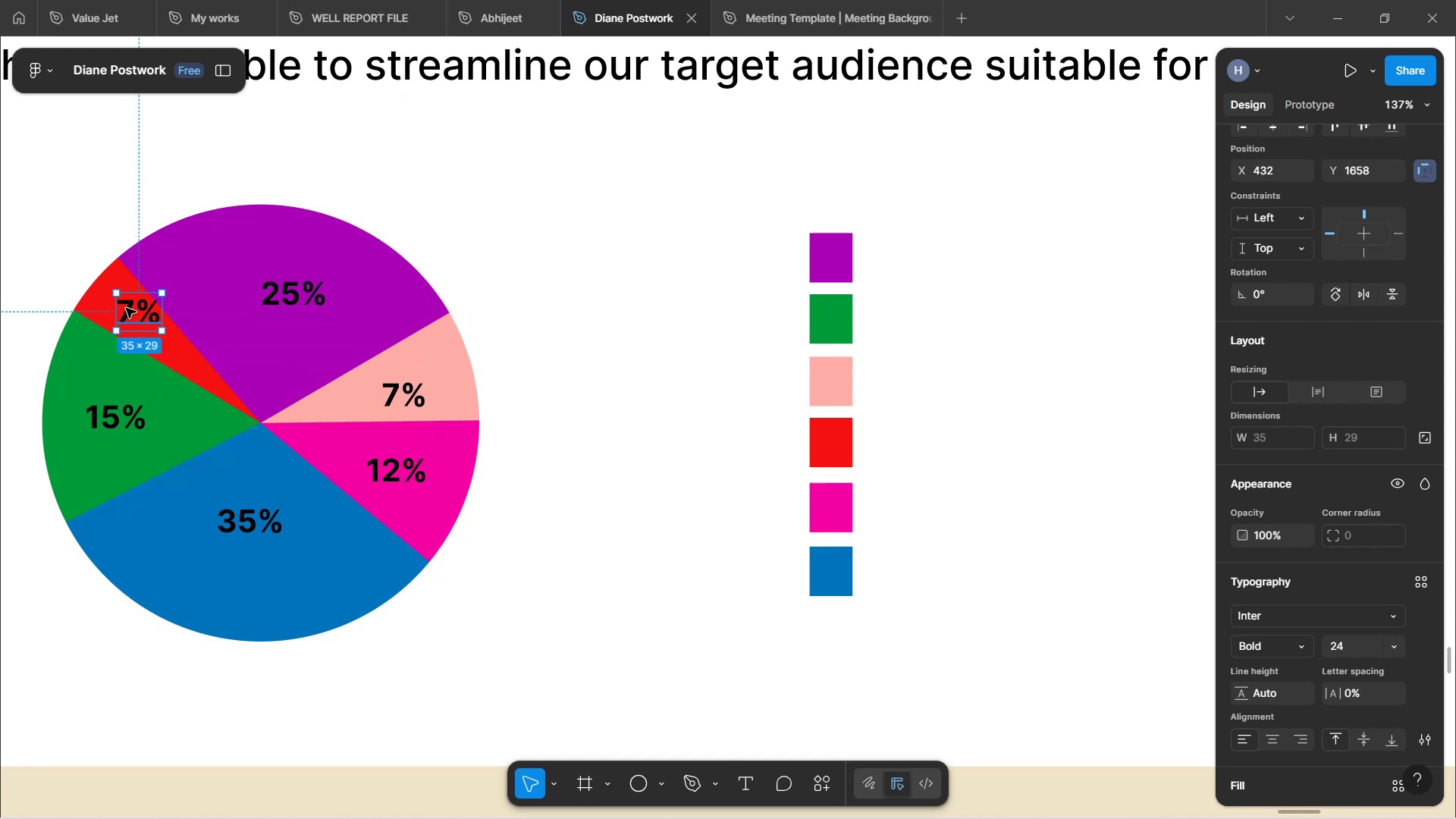 
double_click([126, 308])
 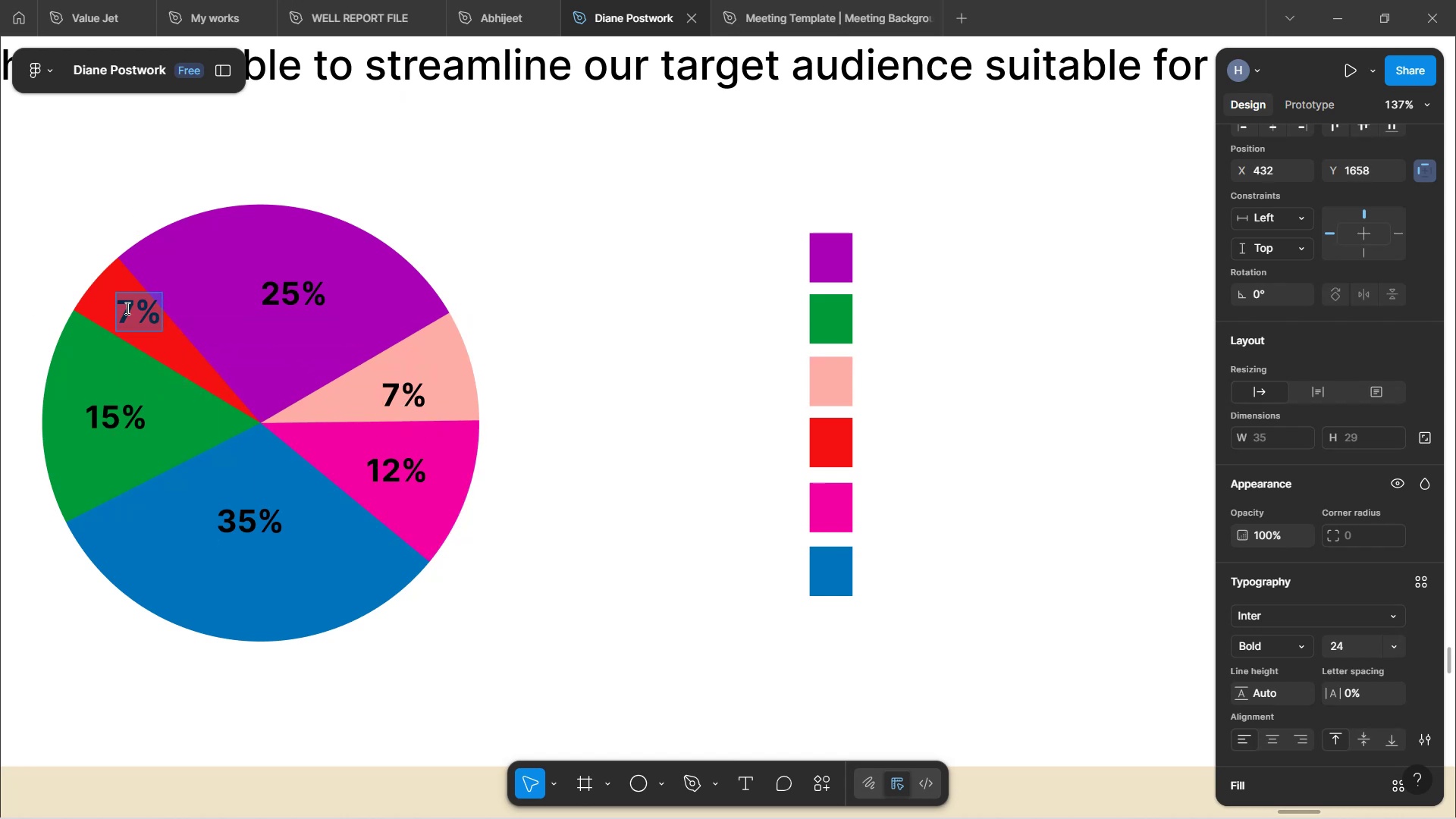 
type(6%)
 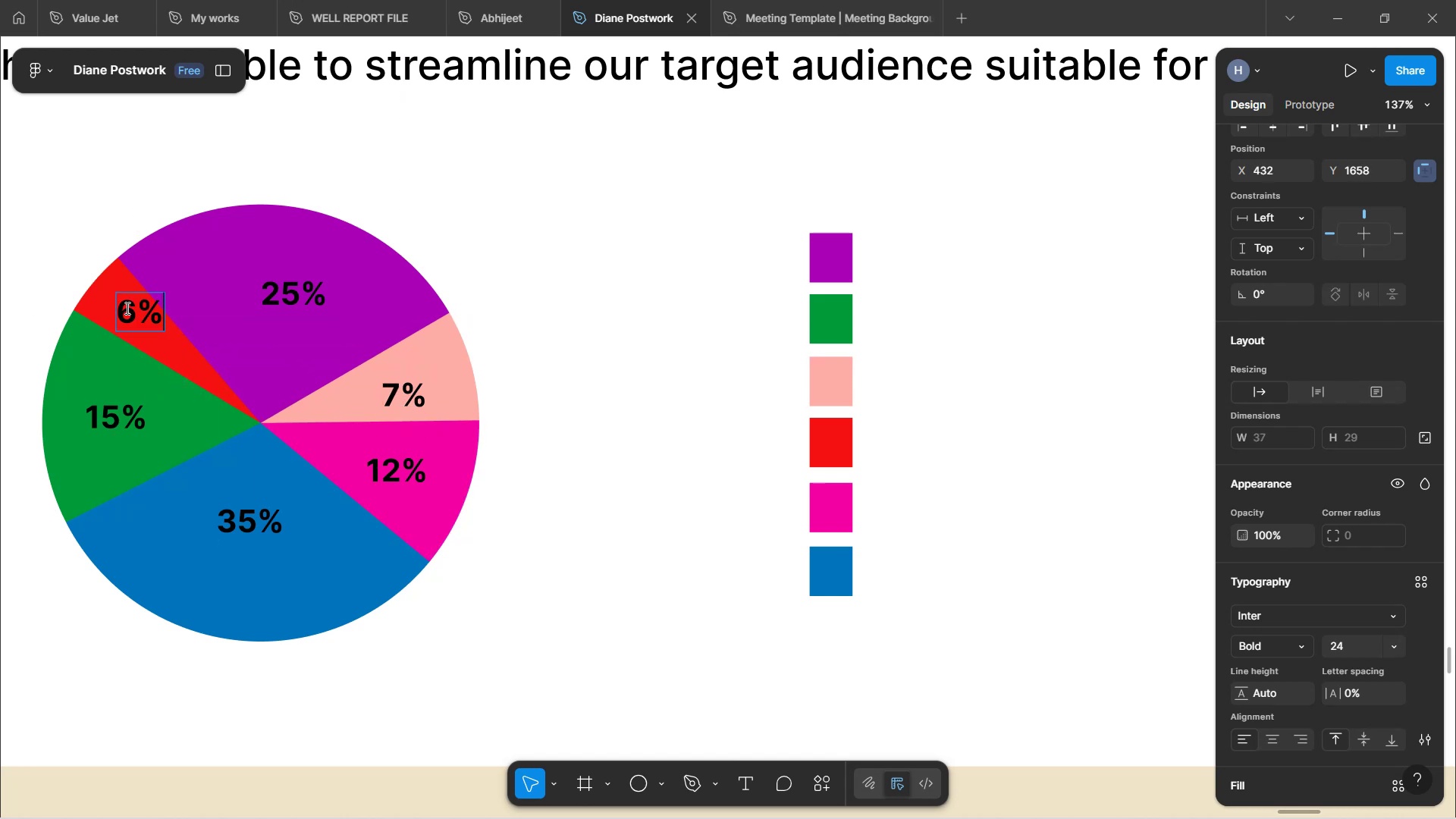 
left_click([466, 255])
 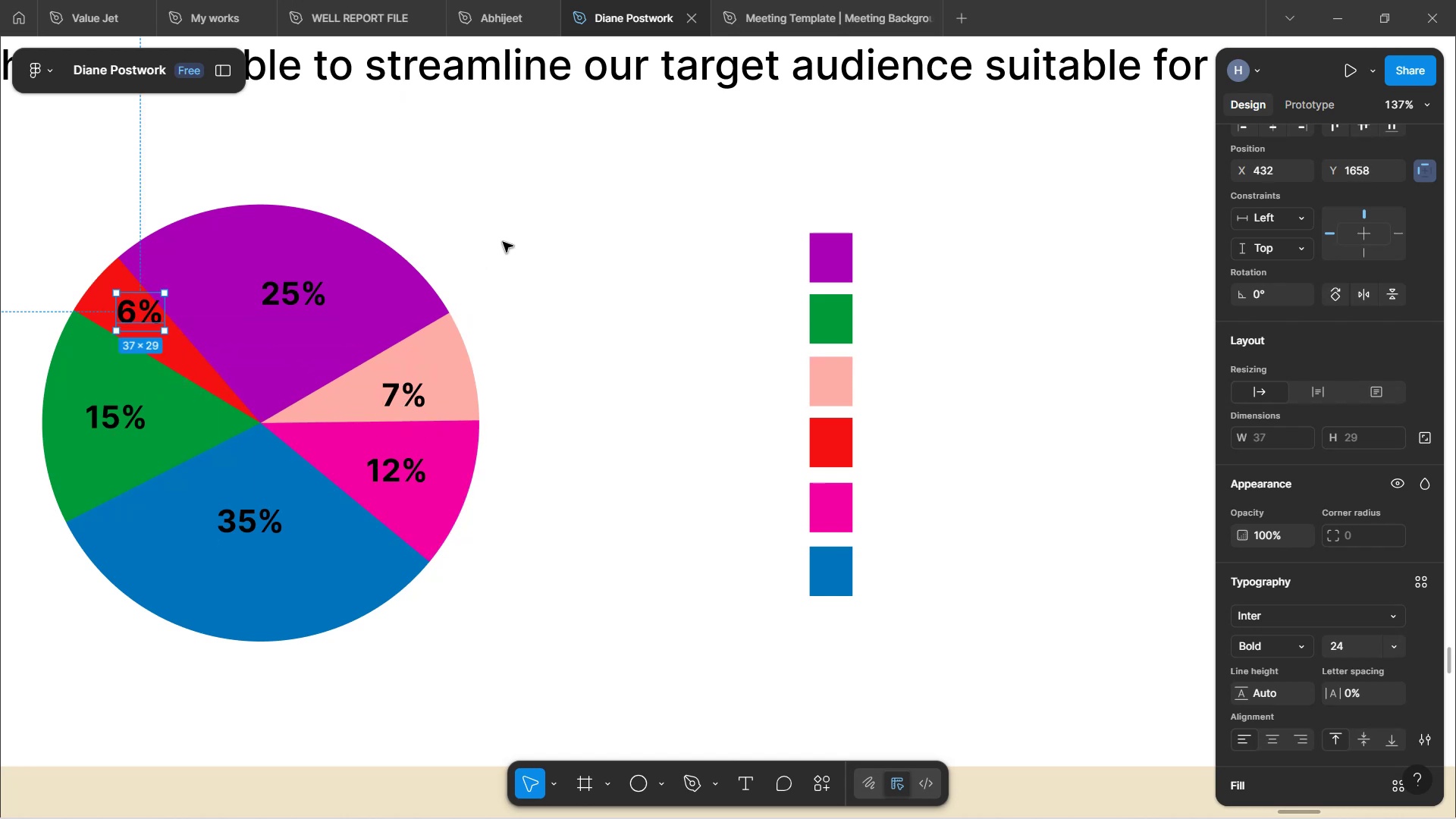 
left_click([520, 226])
 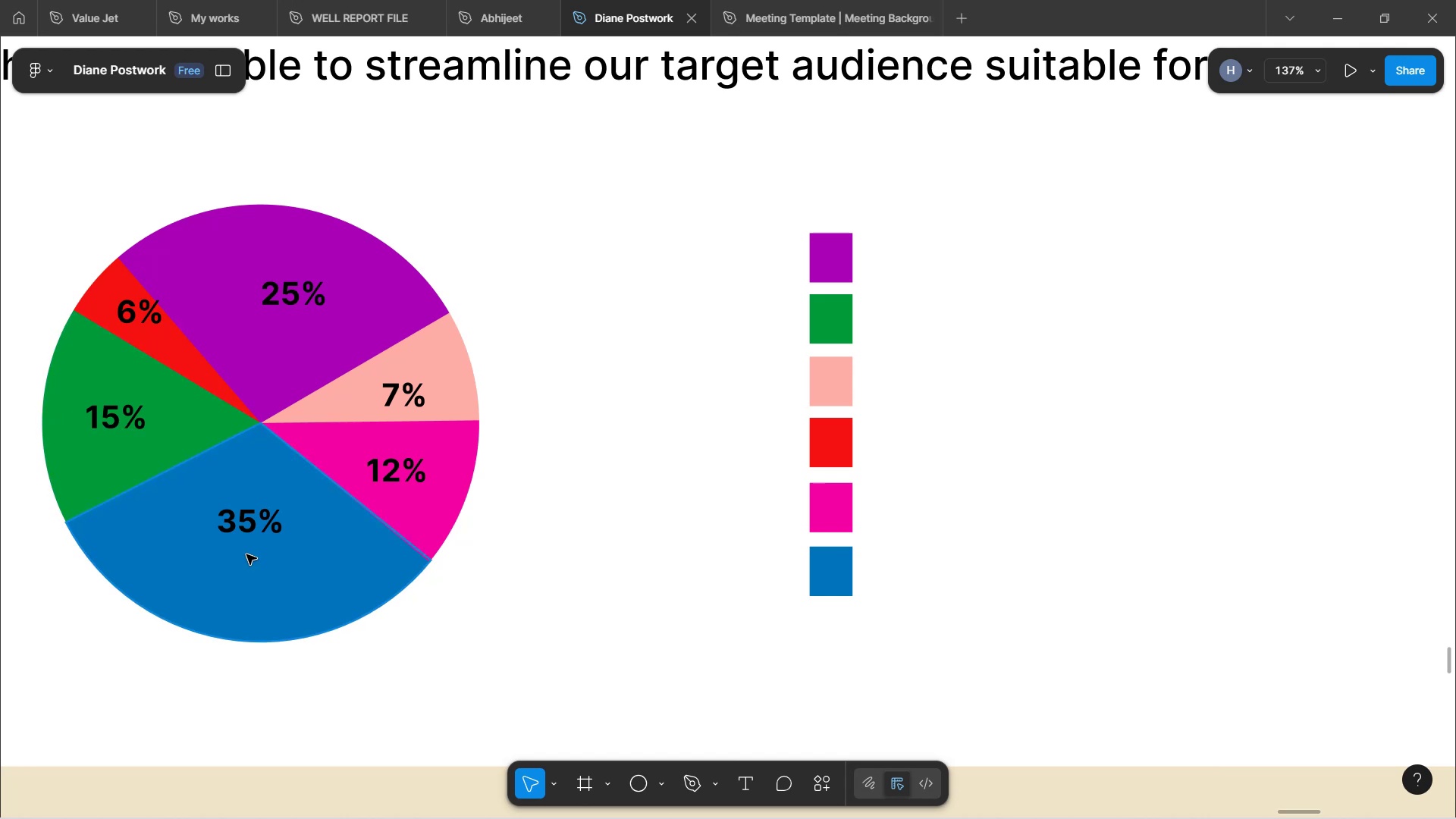 
left_click([257, 526])
 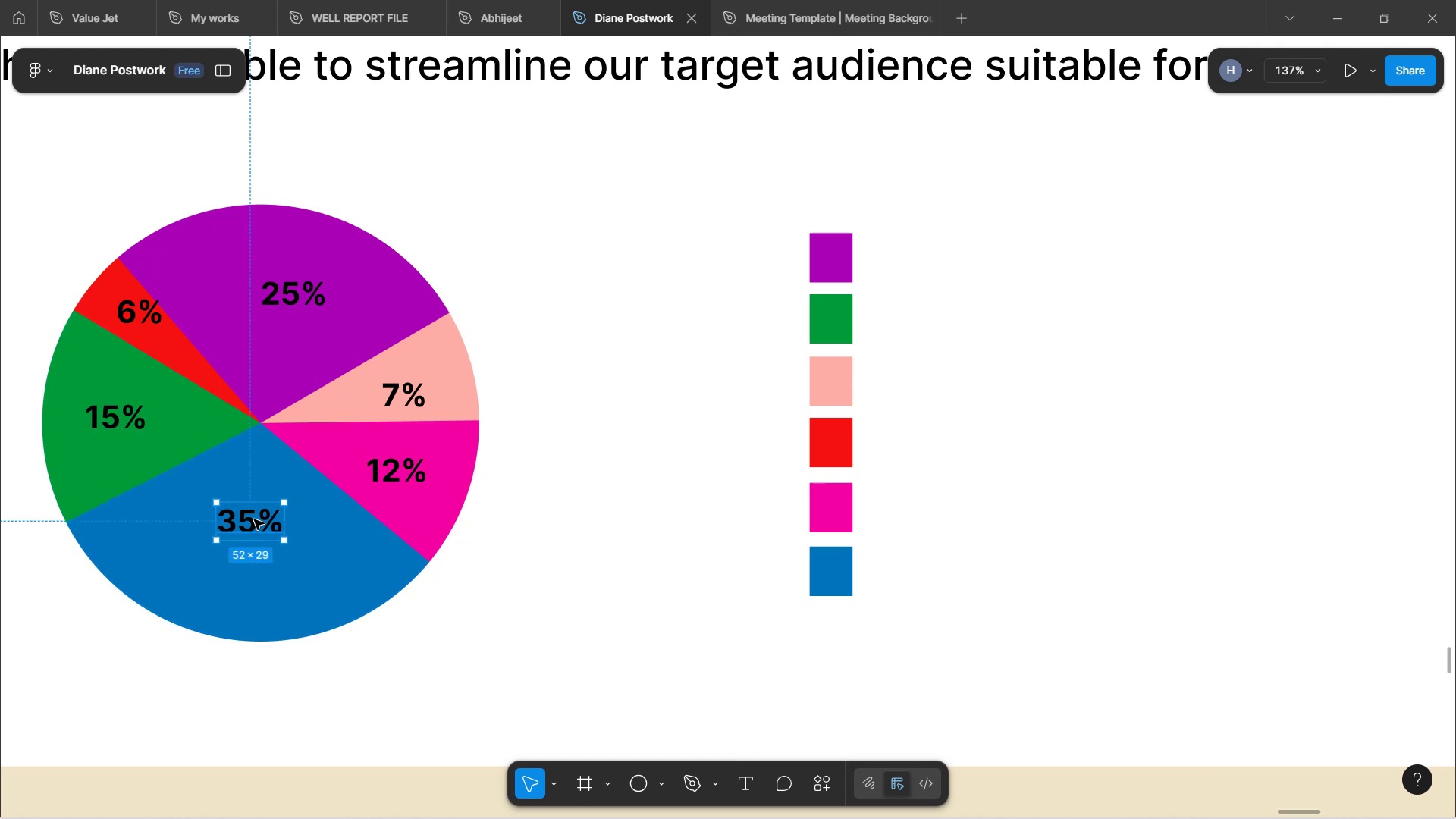 
left_click_drag(start_coordinate=[254, 519], to_coordinate=[259, 592])
 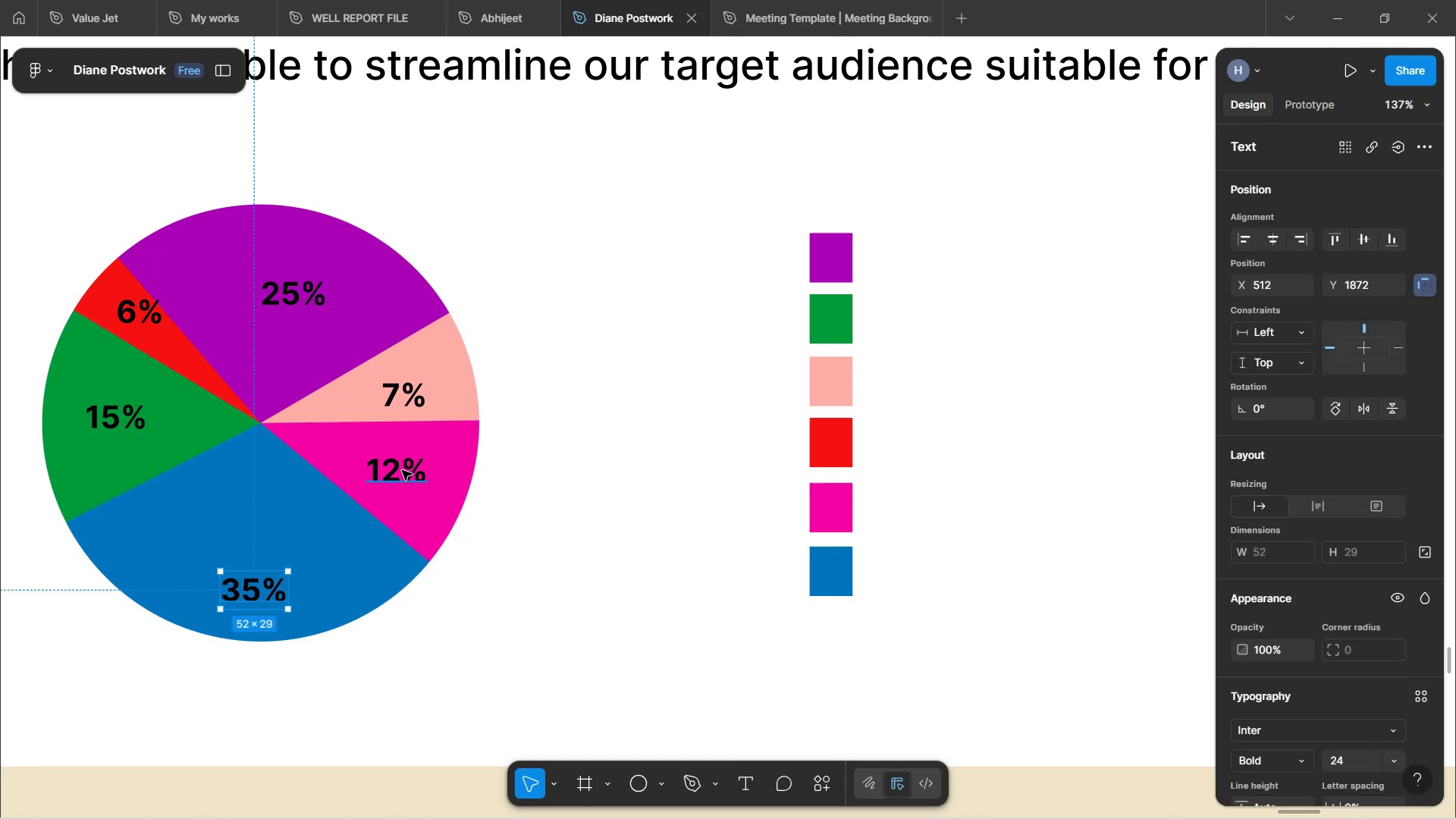 
left_click([402, 472])
 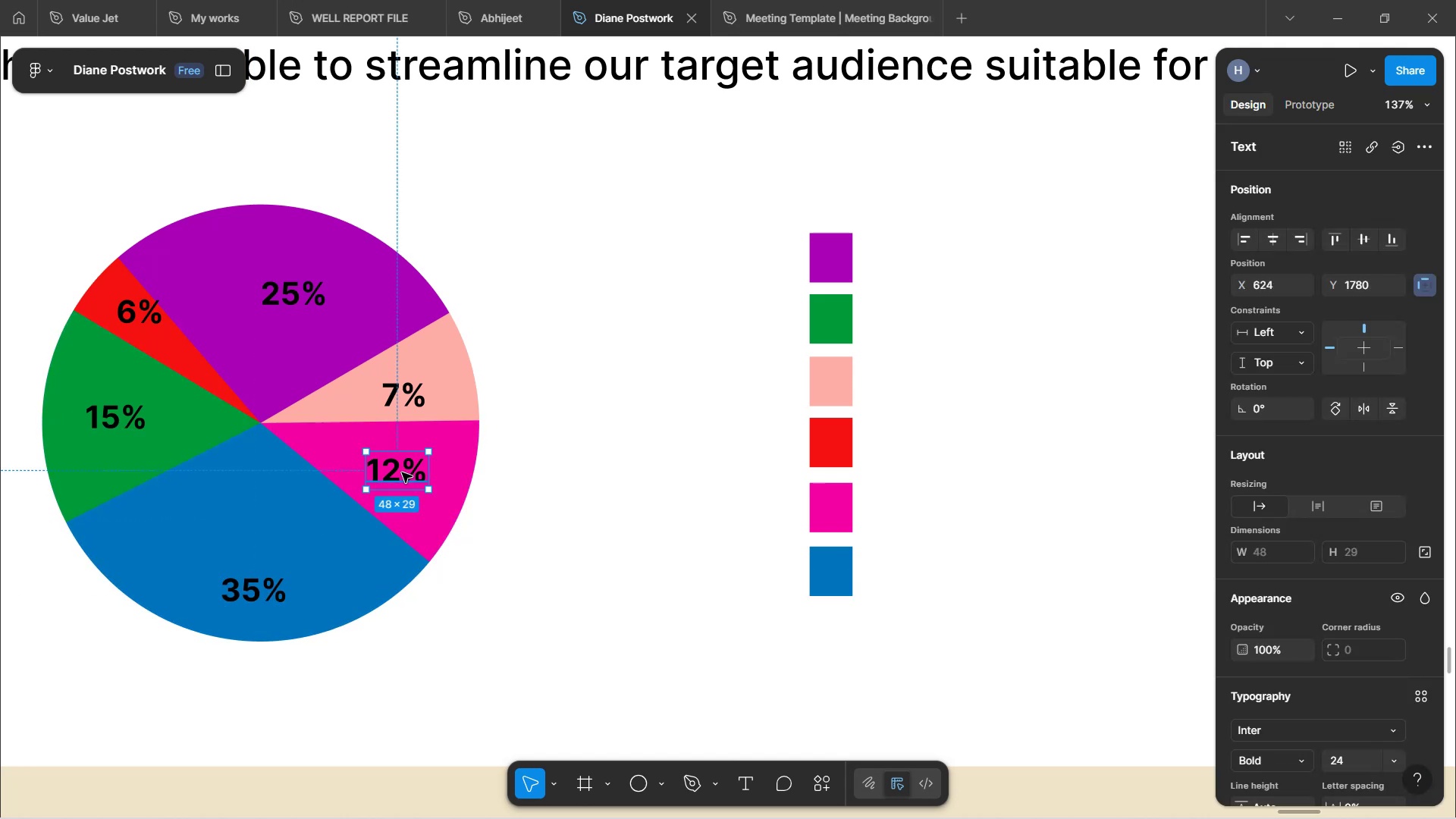 
left_click_drag(start_coordinate=[402, 472], to_coordinate=[434, 485])
 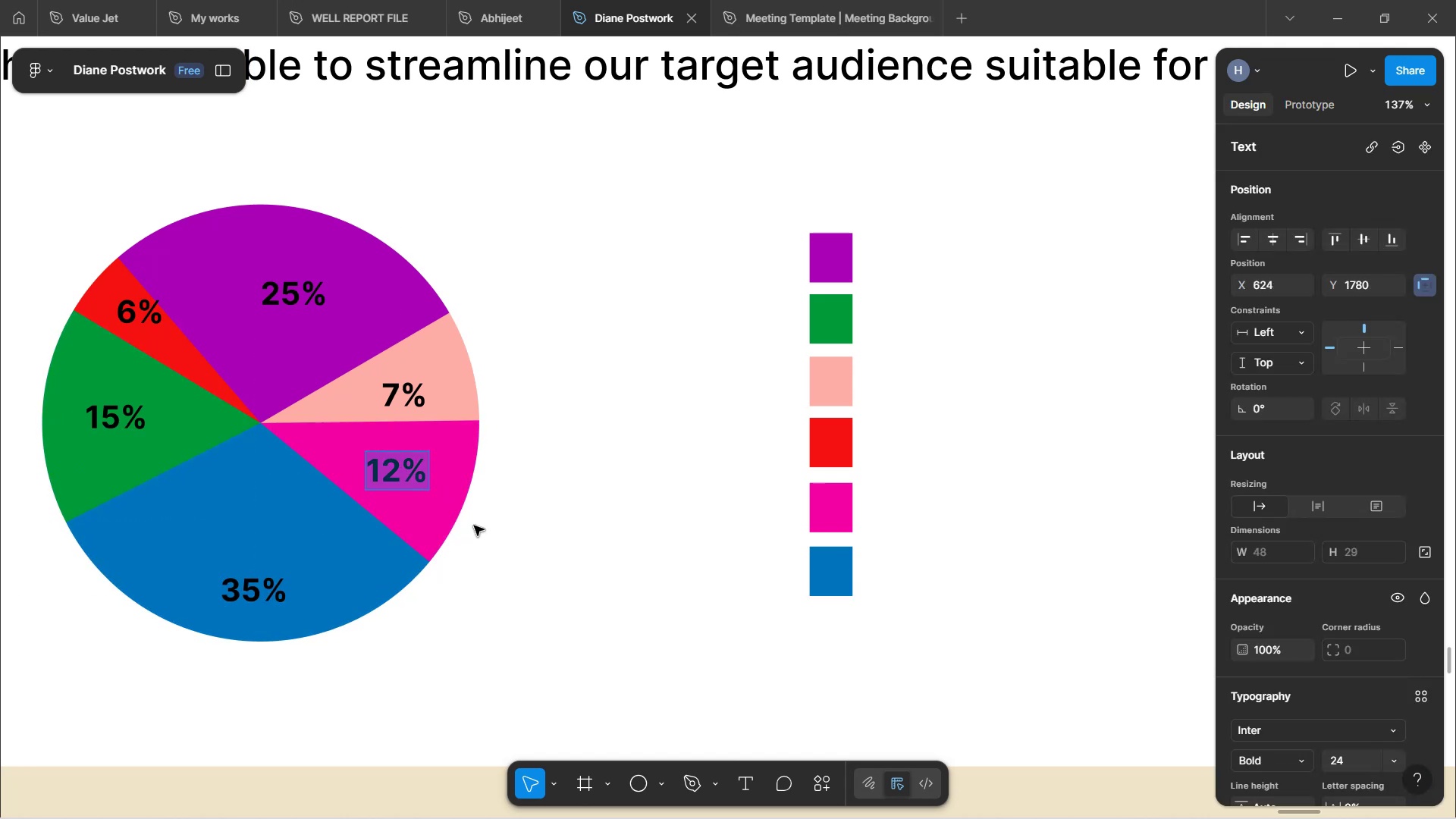 
left_click([509, 555])
 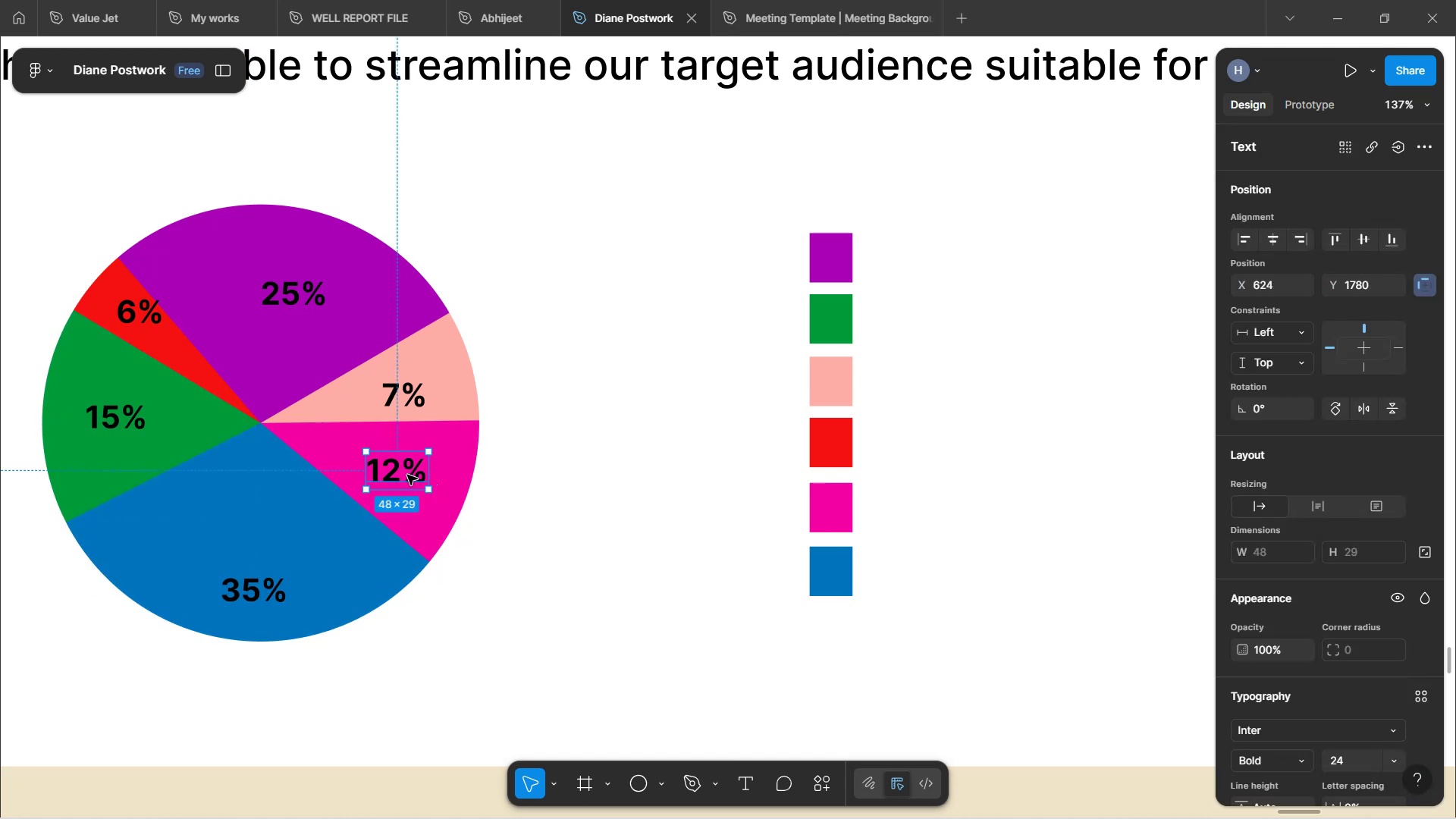 
left_click_drag(start_coordinate=[405, 475], to_coordinate=[439, 485])
 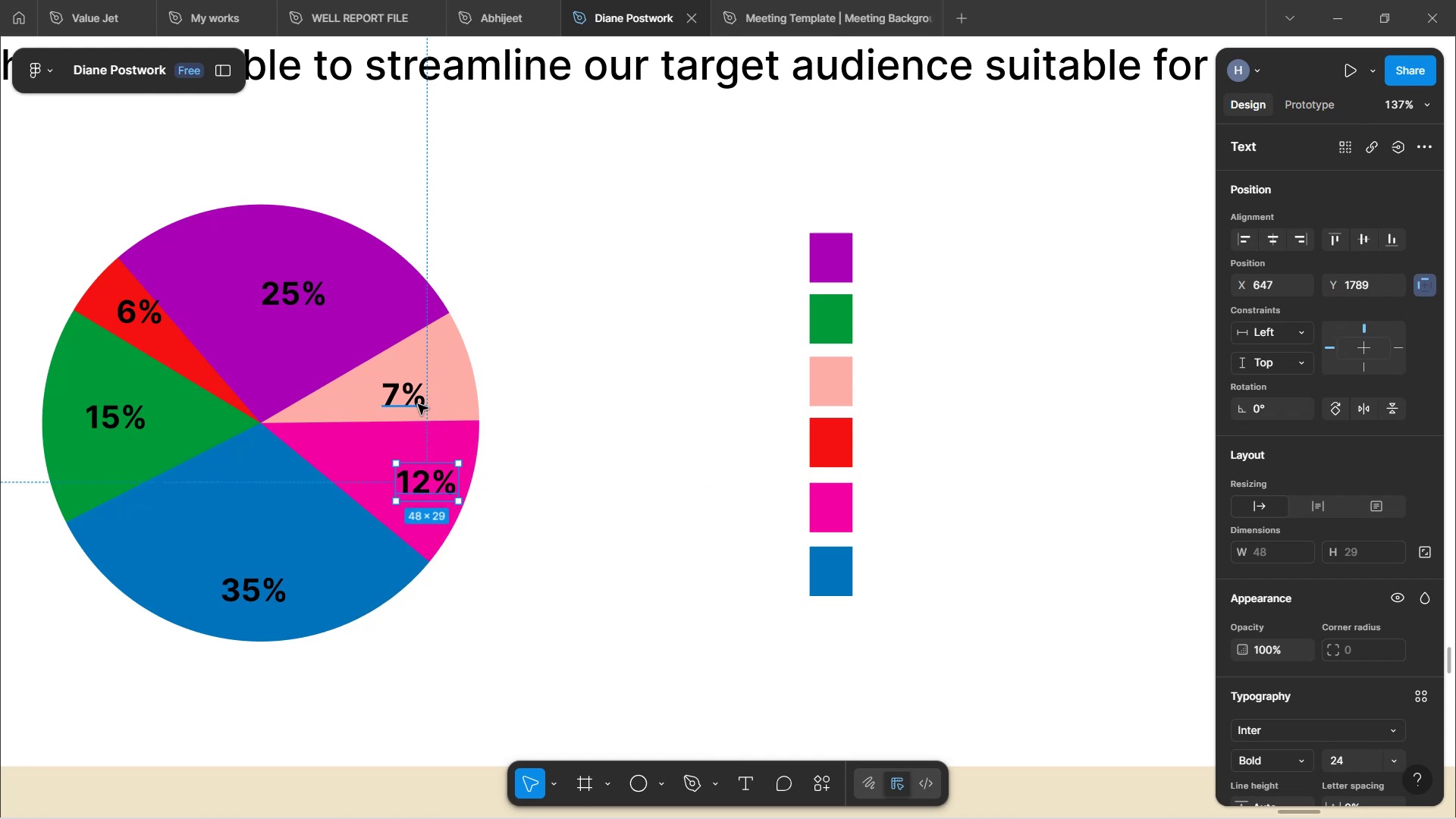 
left_click([413, 401])
 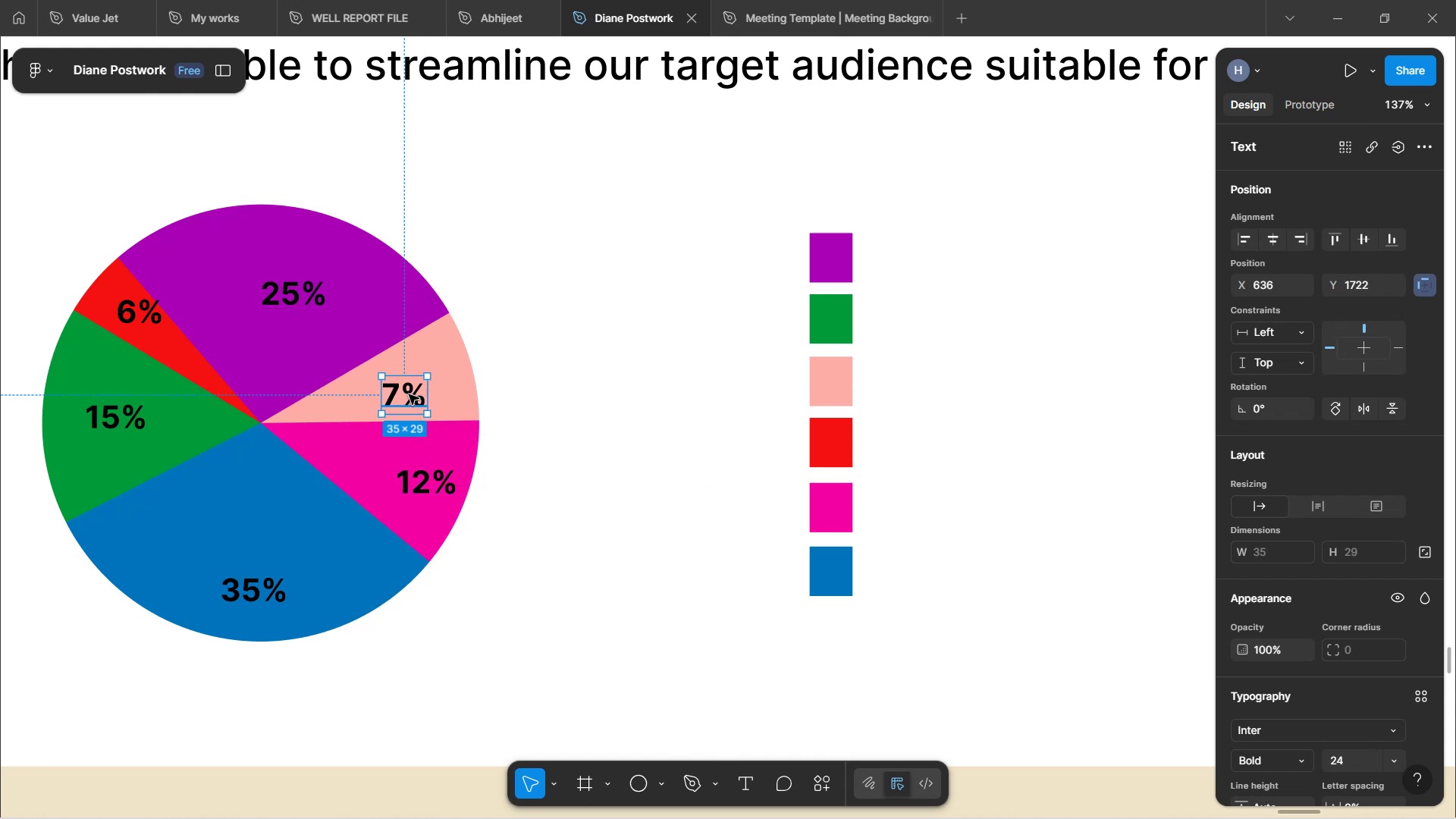 
left_click_drag(start_coordinate=[403, 394], to_coordinate=[438, 380])
 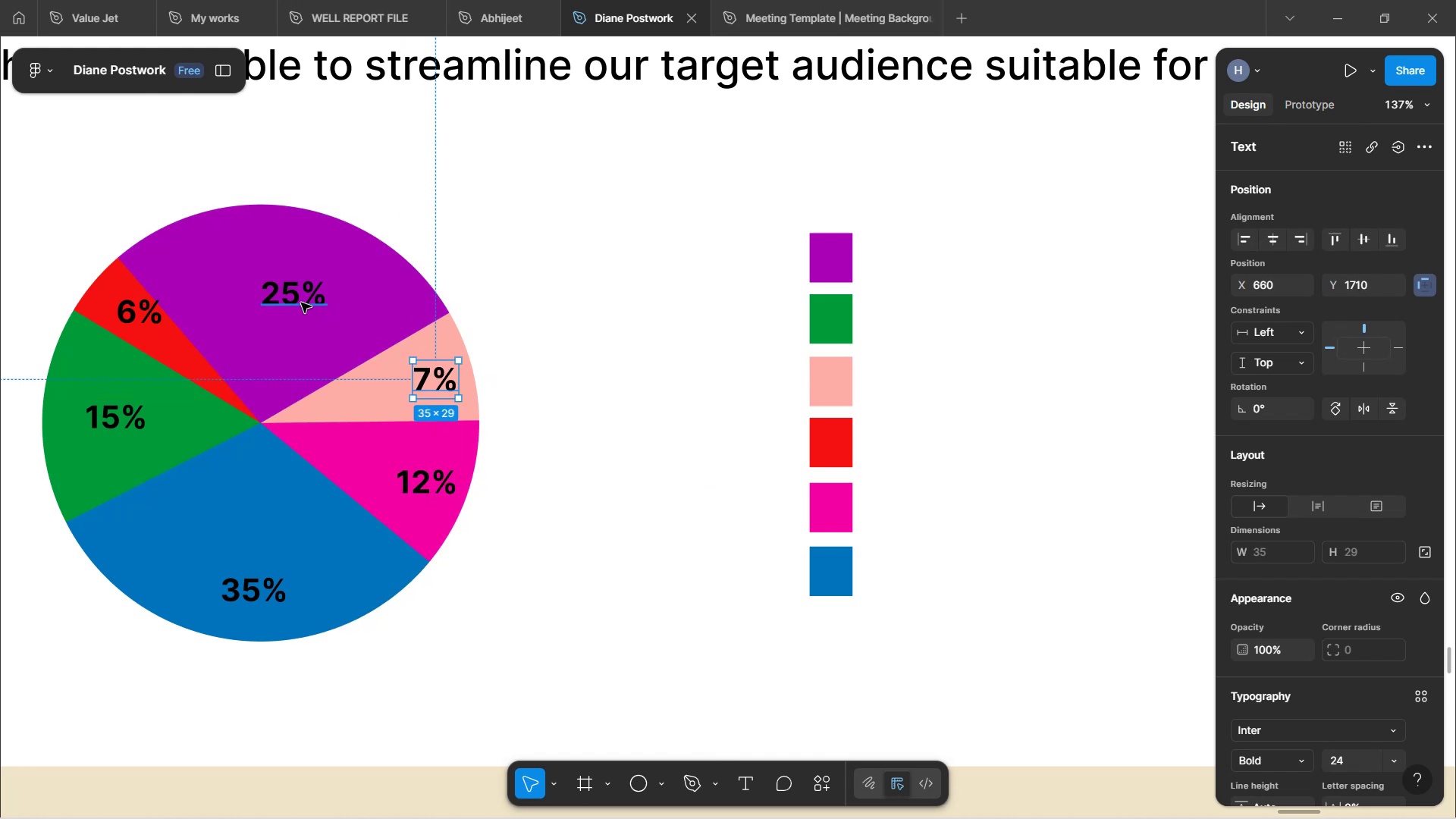 
left_click([297, 293])
 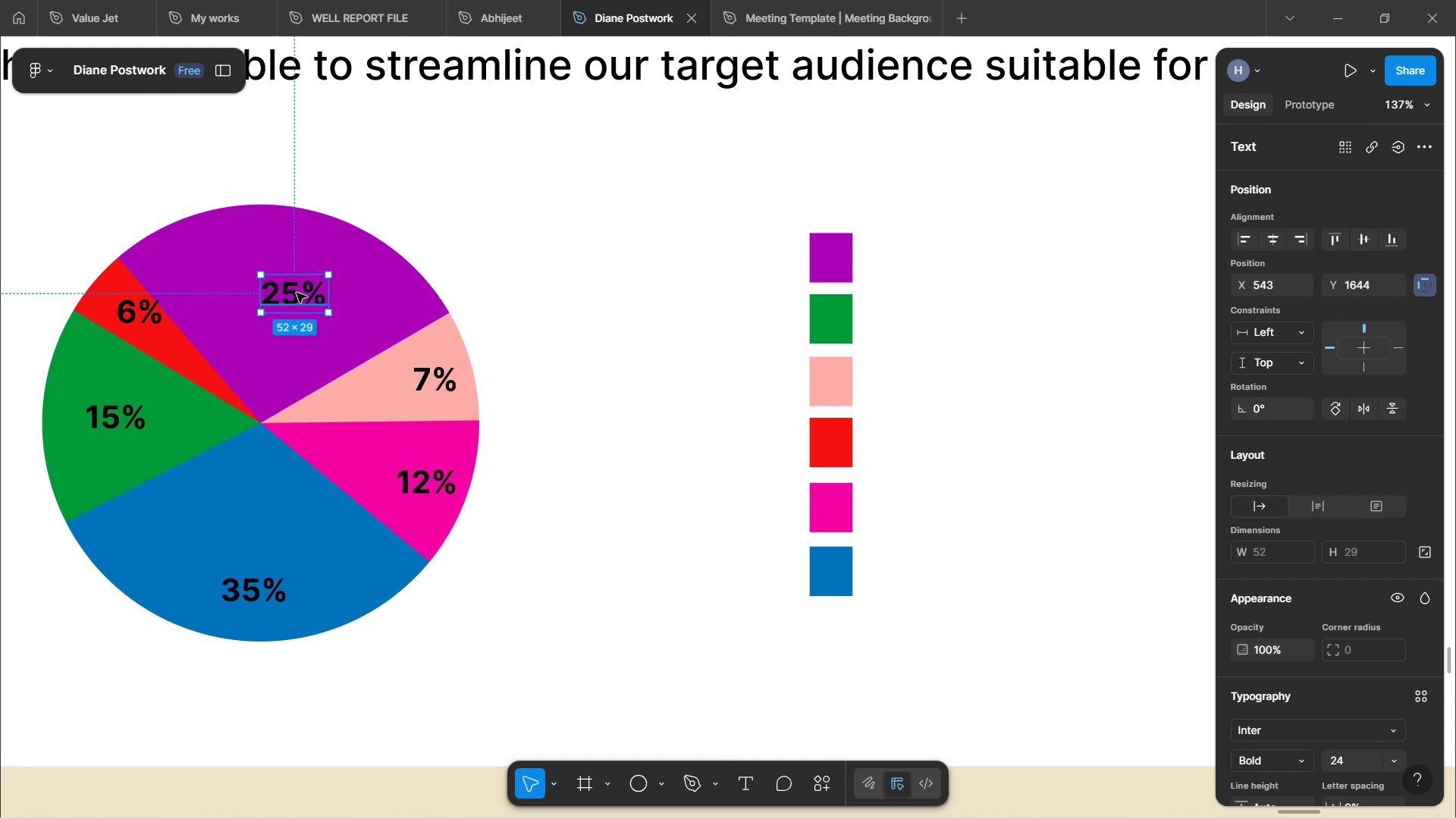 
left_click_drag(start_coordinate=[297, 293], to_coordinate=[300, 248])
 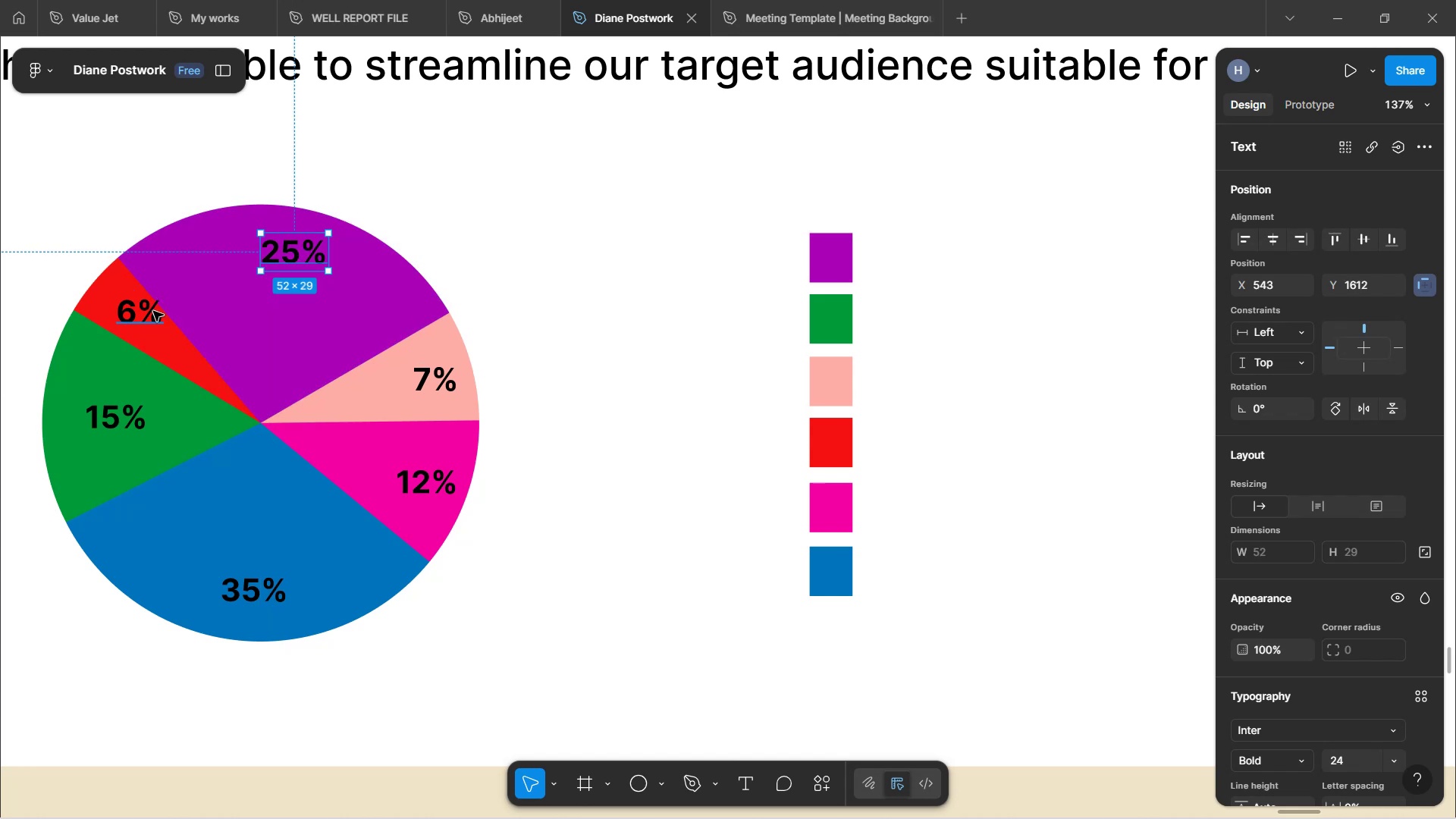 
left_click([152, 311])
 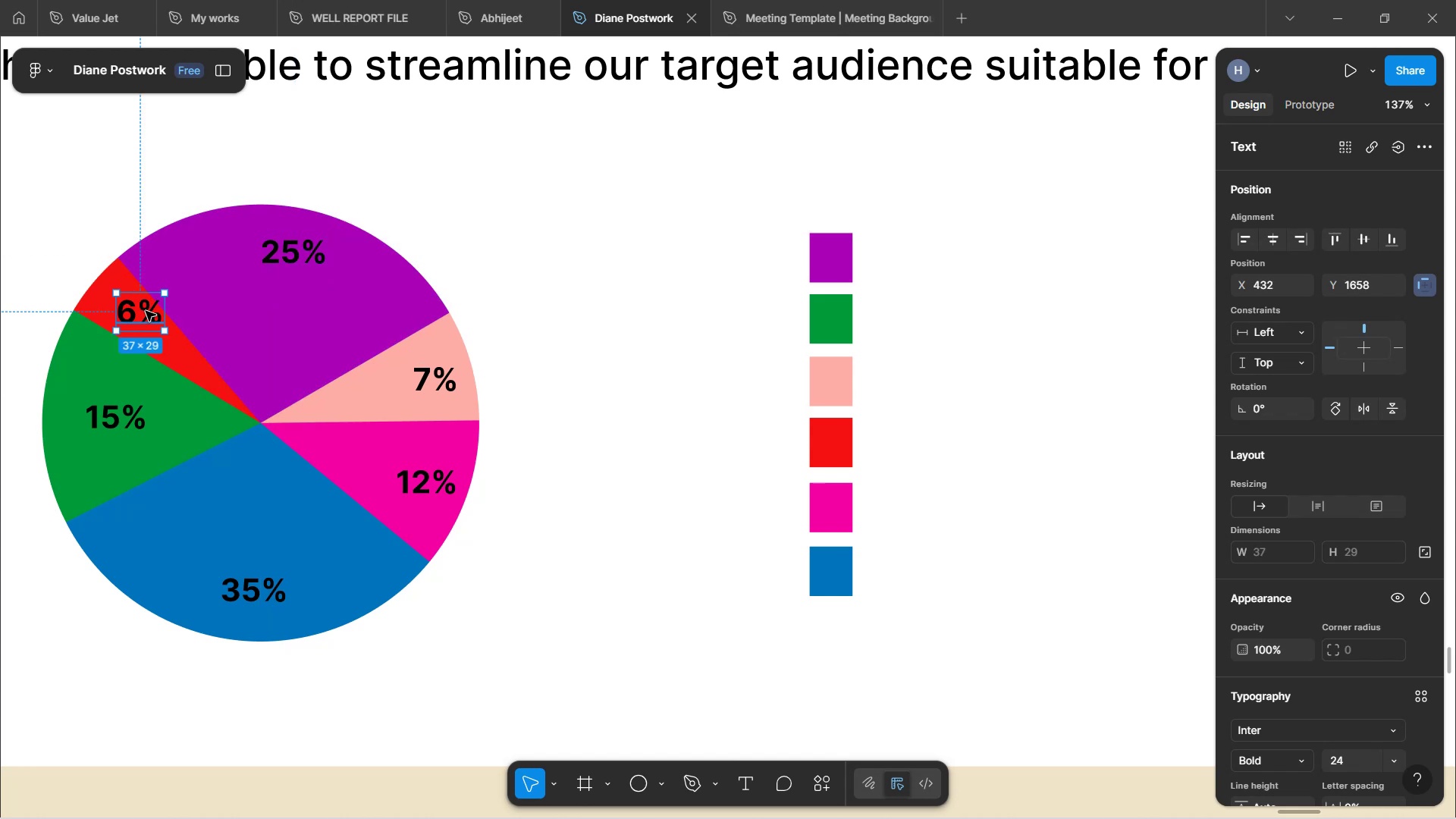 
left_click_drag(start_coordinate=[143, 311], to_coordinate=[127, 305])
 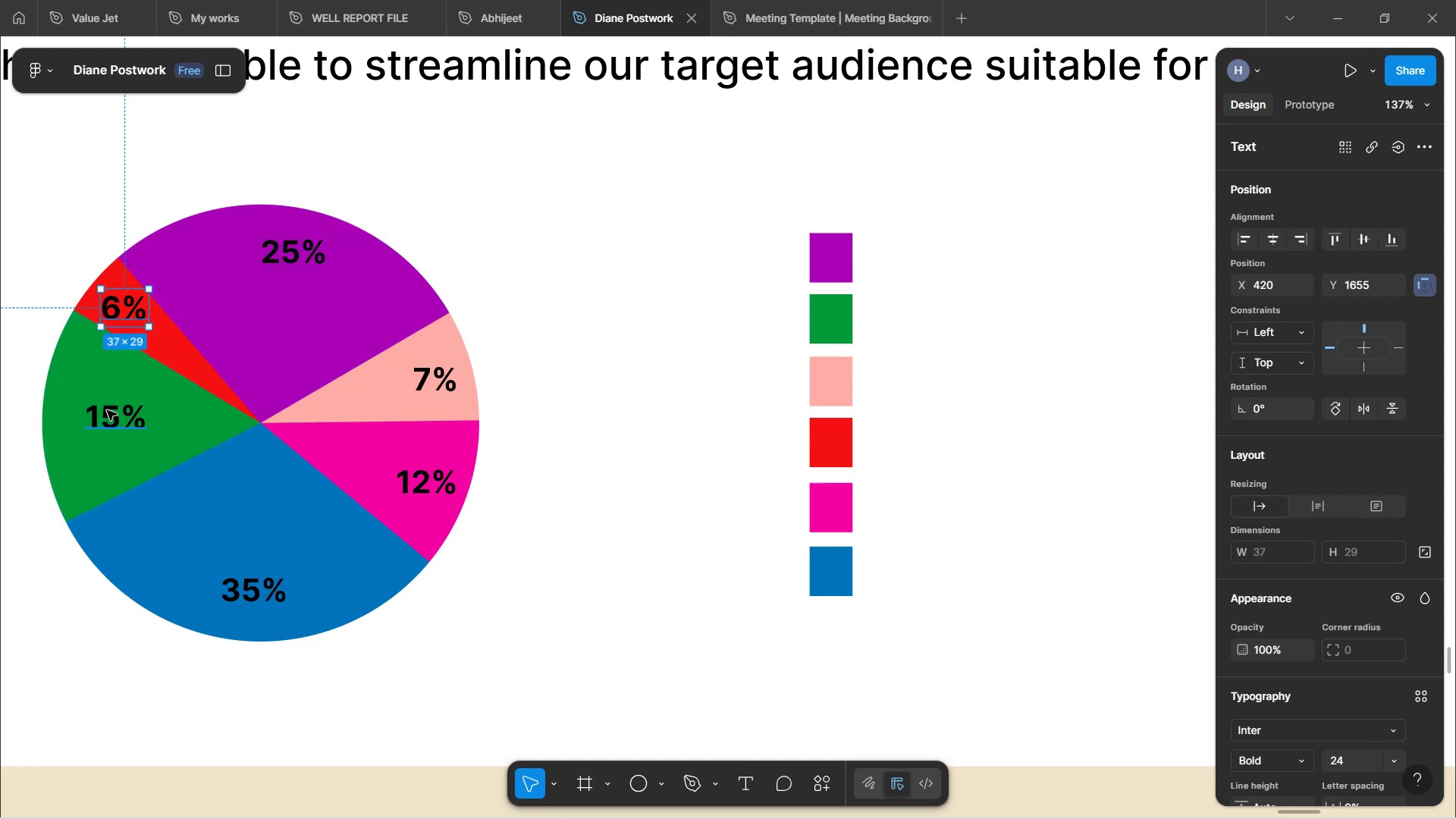 
left_click([107, 413])
 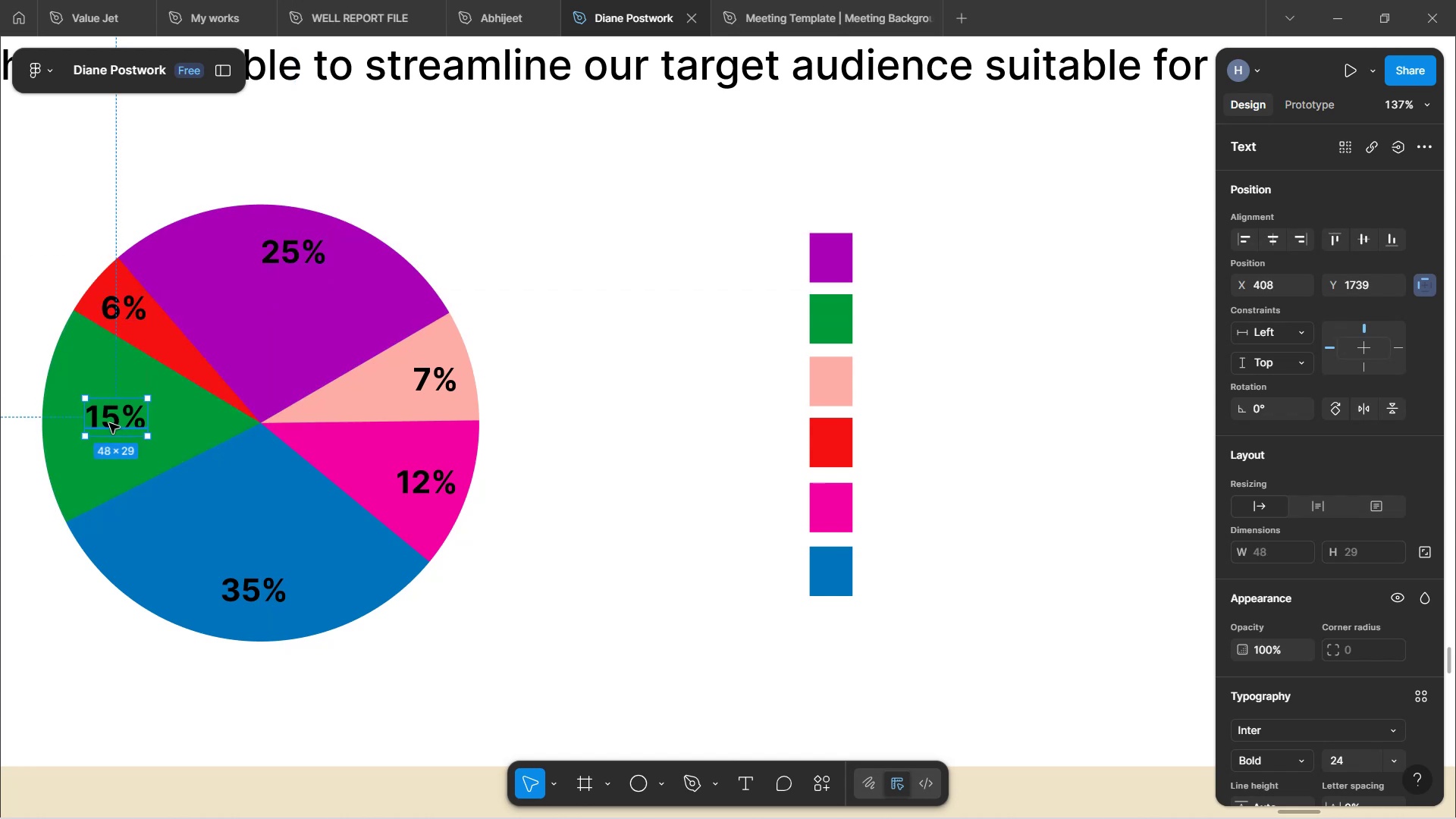 
left_click_drag(start_coordinate=[106, 419], to_coordinate=[80, 433])
 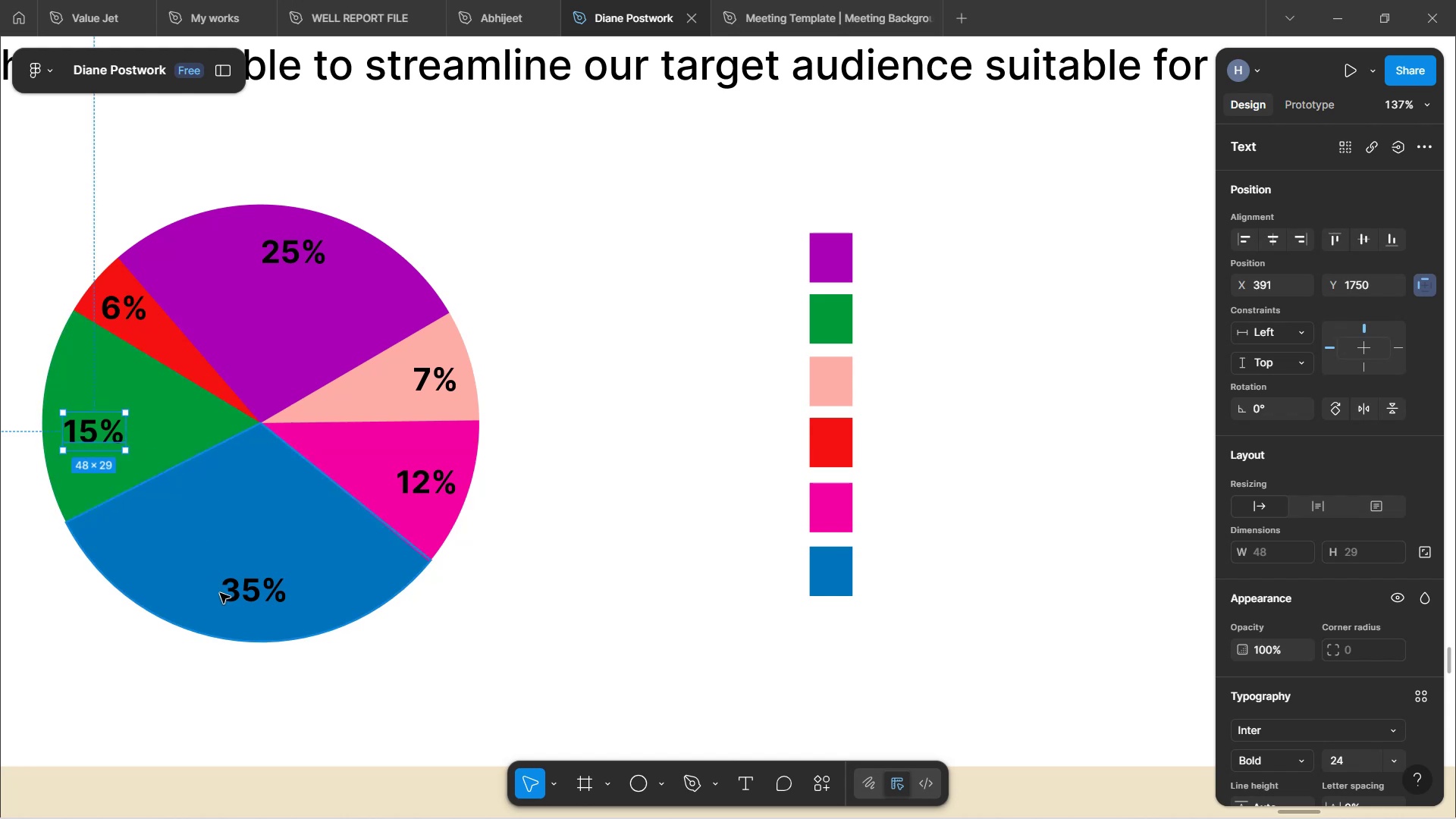 
hold_key(key=ShiftLeft, duration=1.51)
left_click([261, 588])
 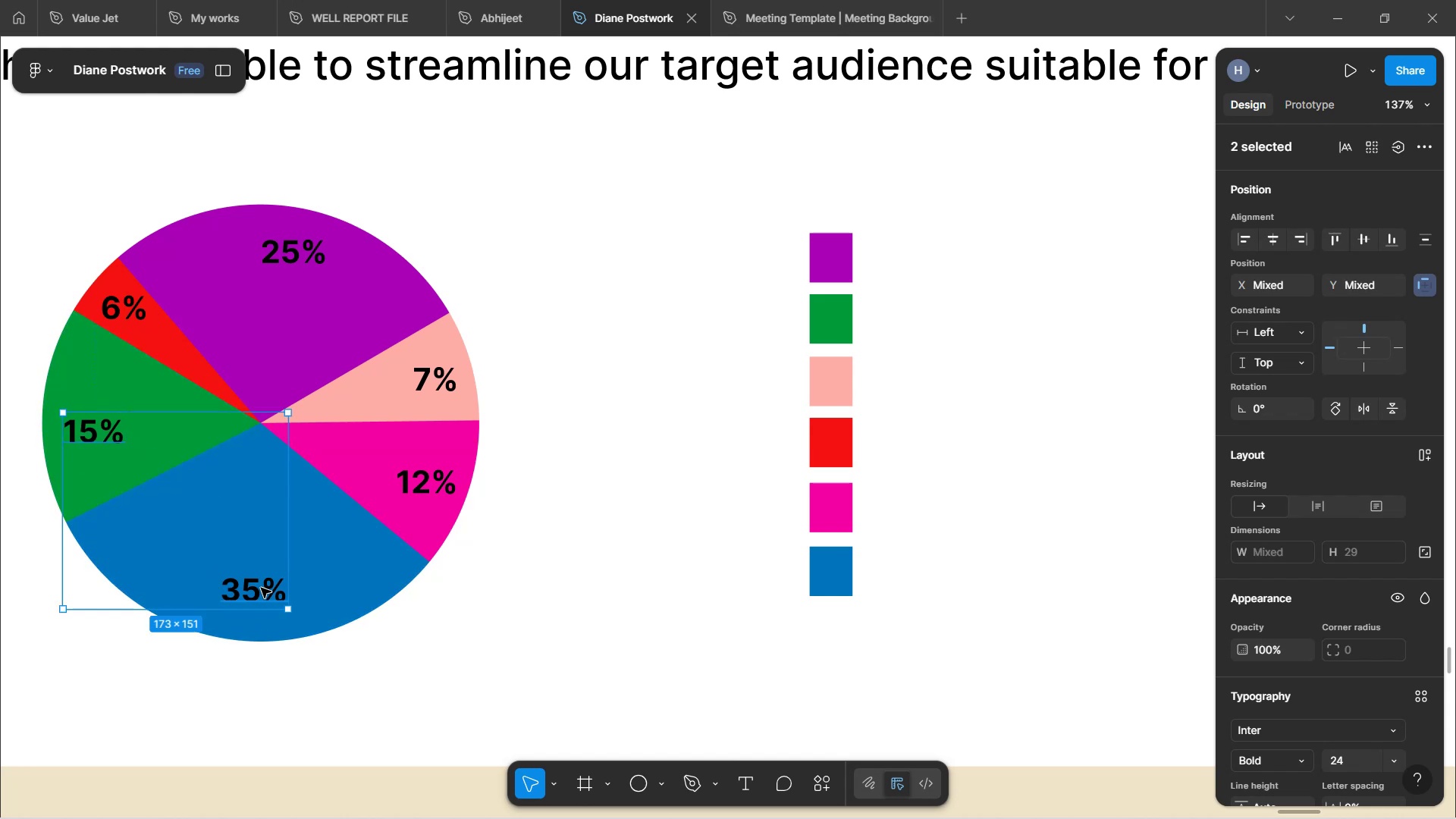 
hold_key(key=ShiftLeft, duration=1.5)
left_click([430, 483])
 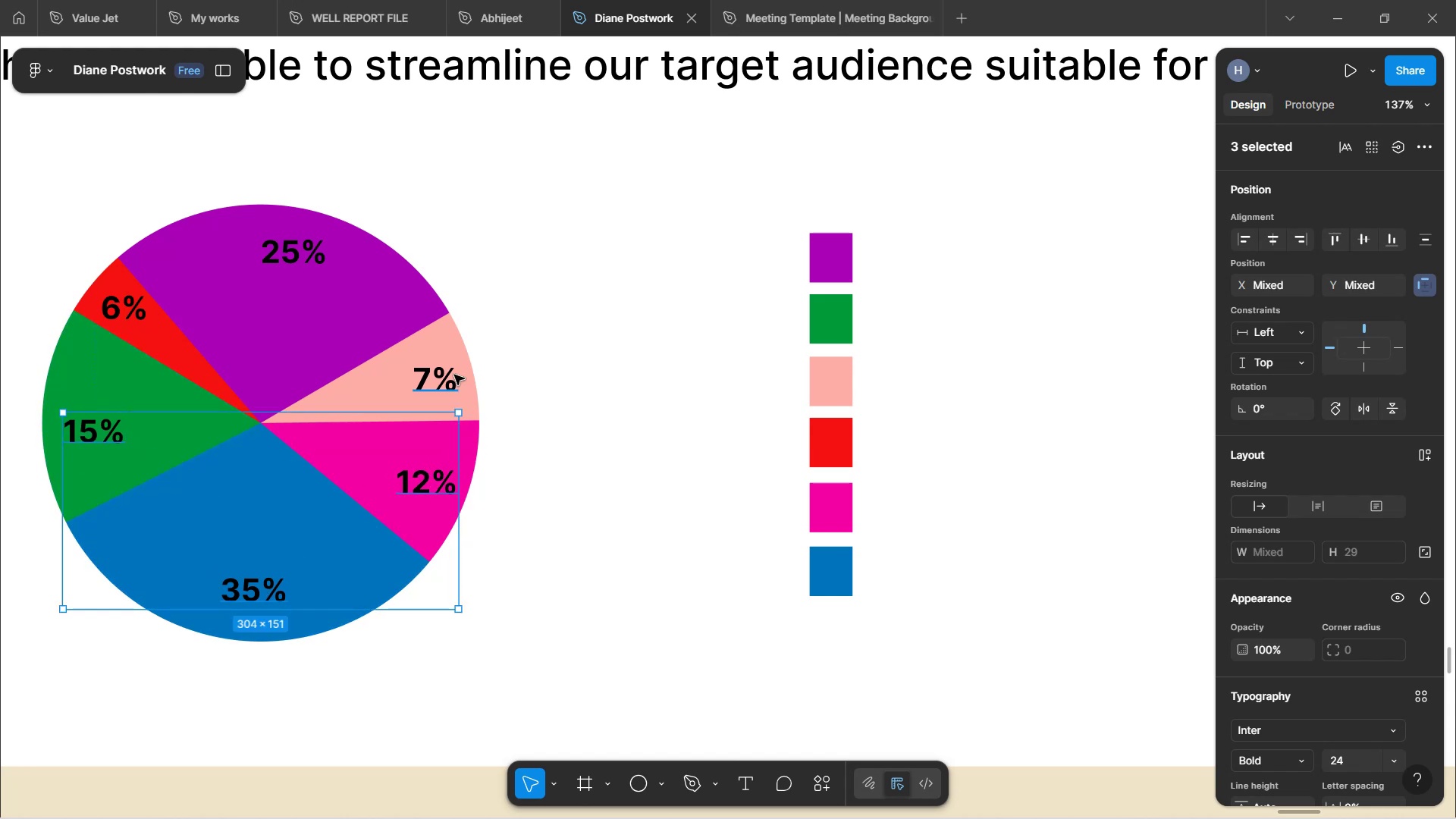 
hold_key(key=ShiftLeft, duration=1.51)
left_click([432, 388])
 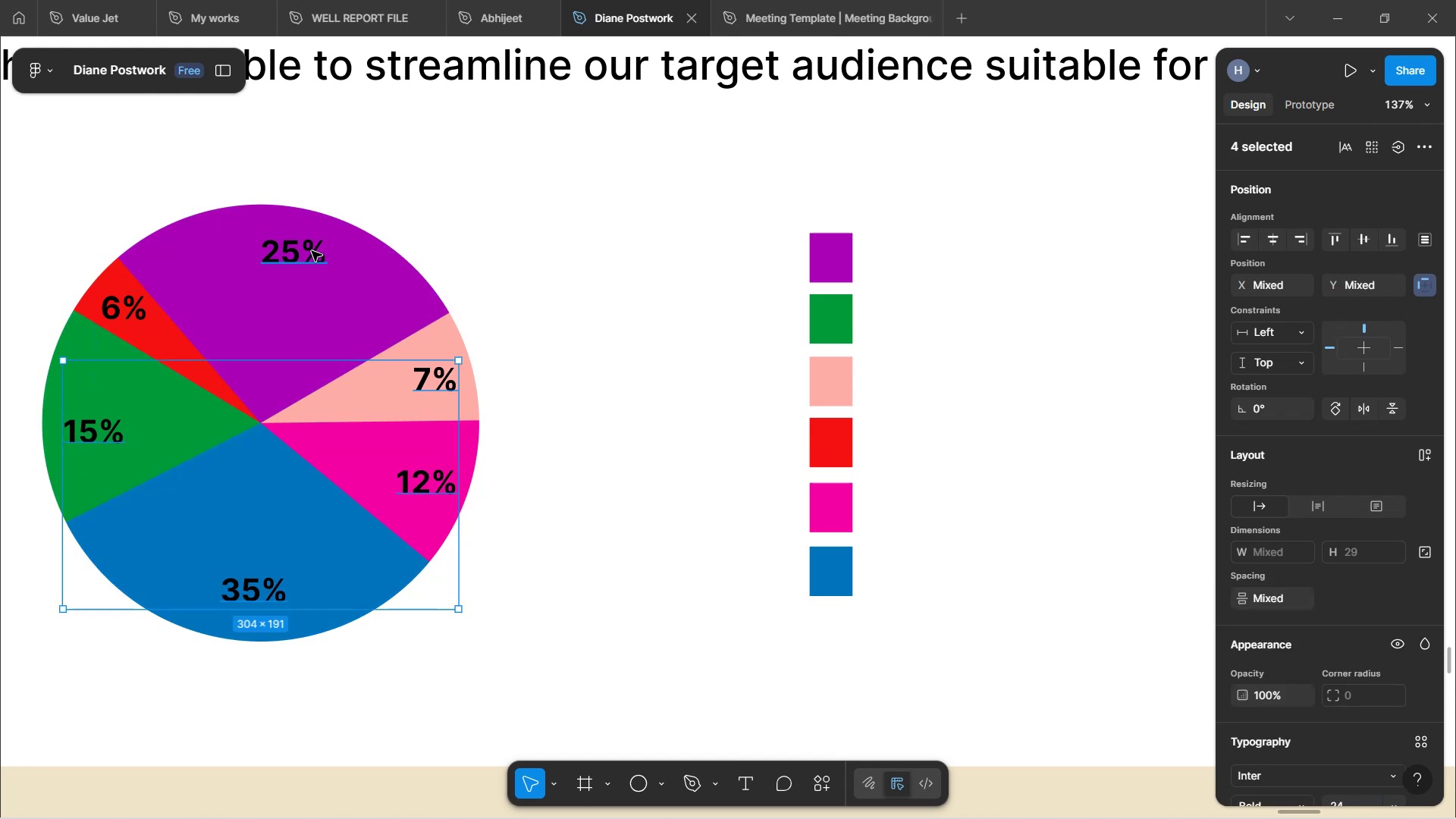 
left_click([310, 251])
 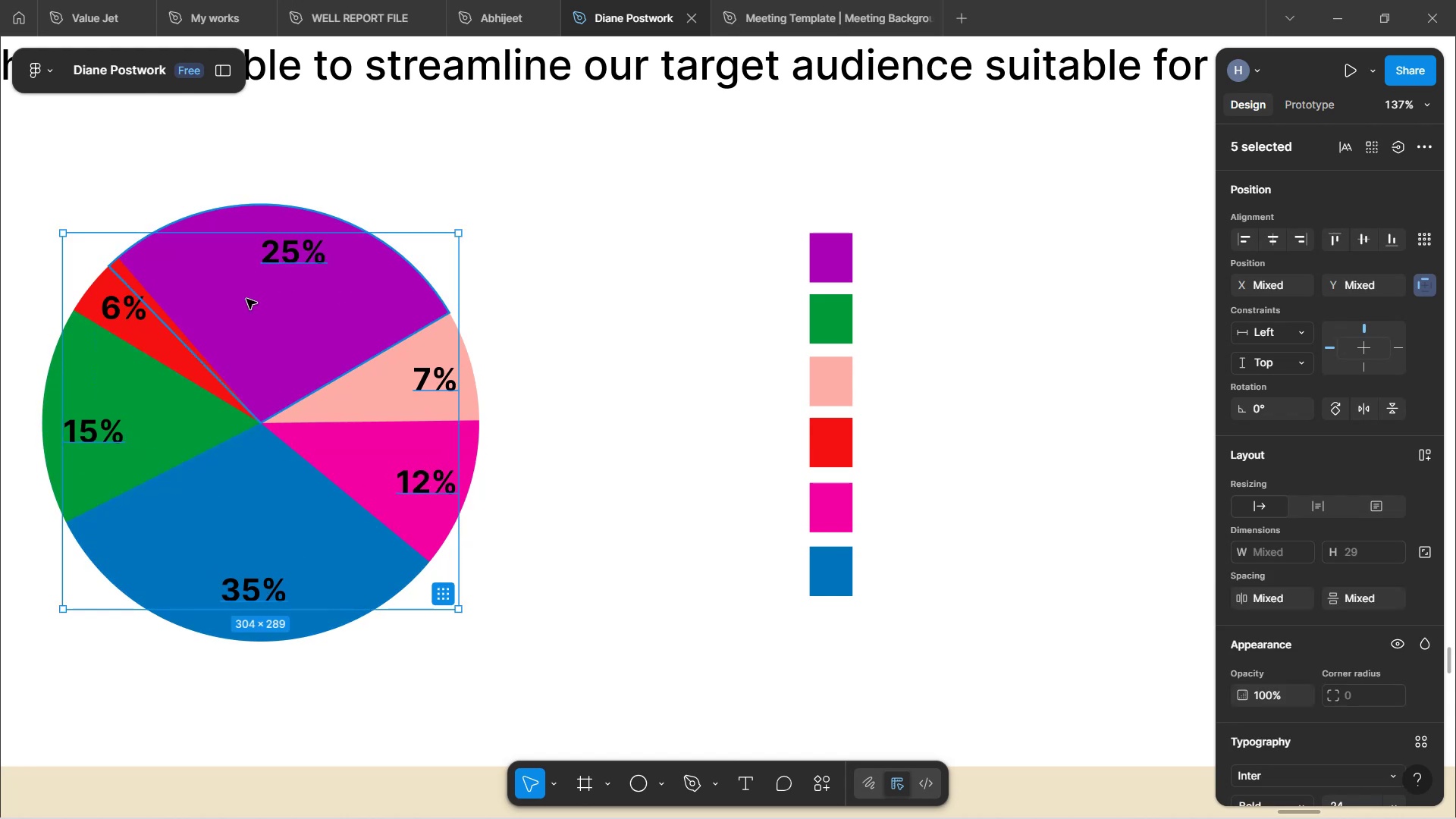 
hold_key(key=ShiftLeft, duration=1.5)
left_click([127, 300])
 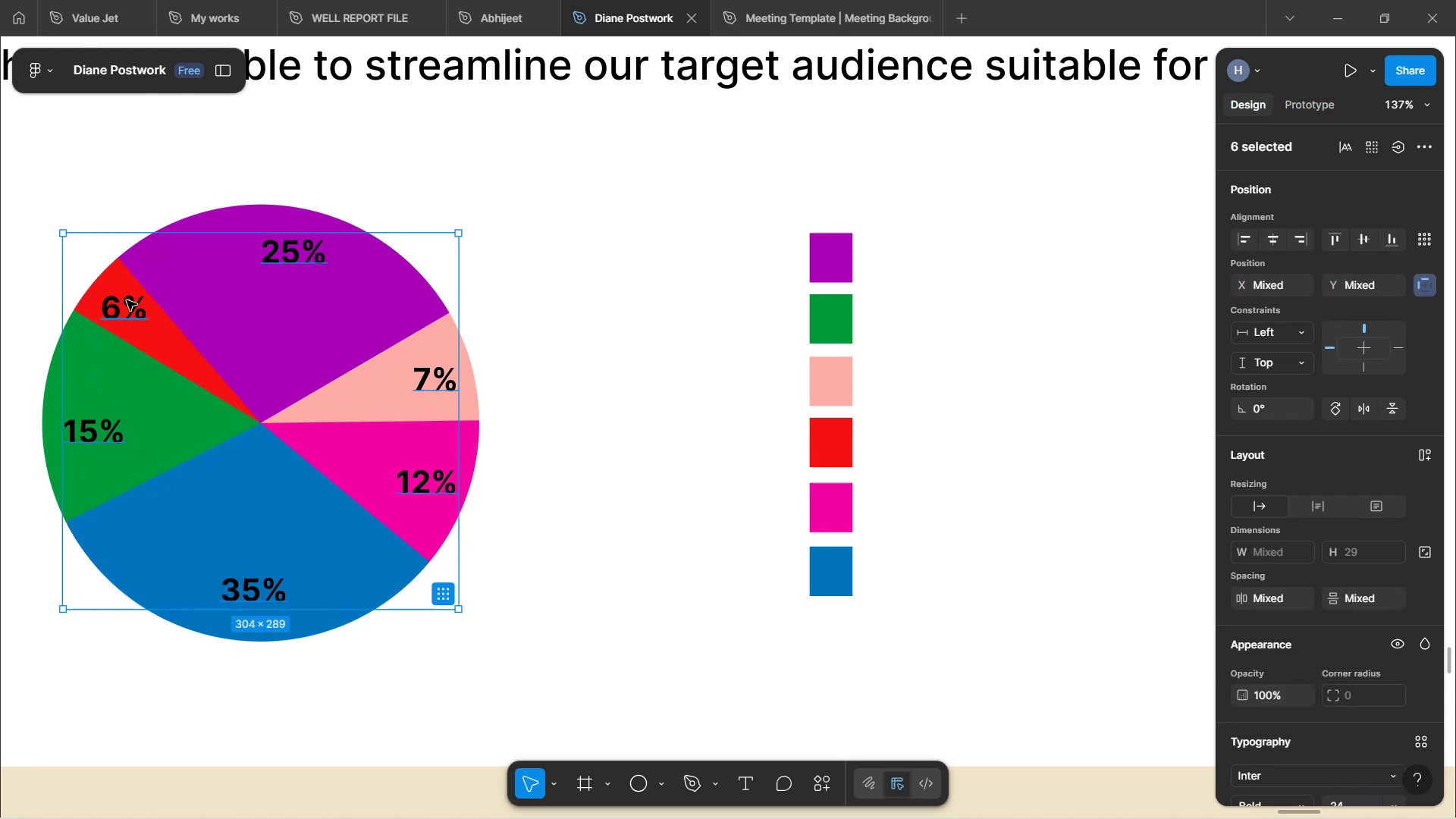 
key(Shift+ShiftLeft)
 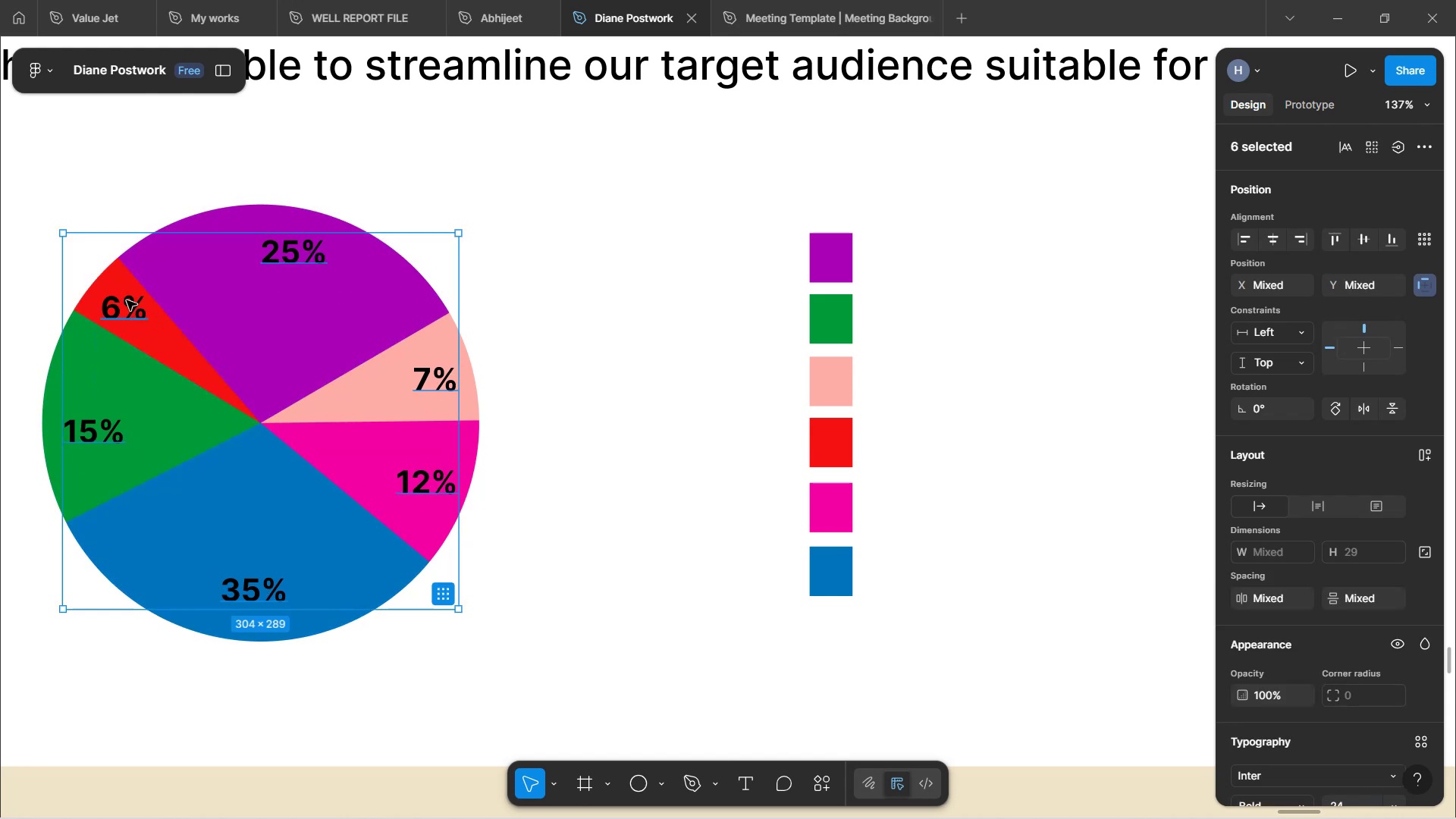 
key(Shift+ShiftLeft)
 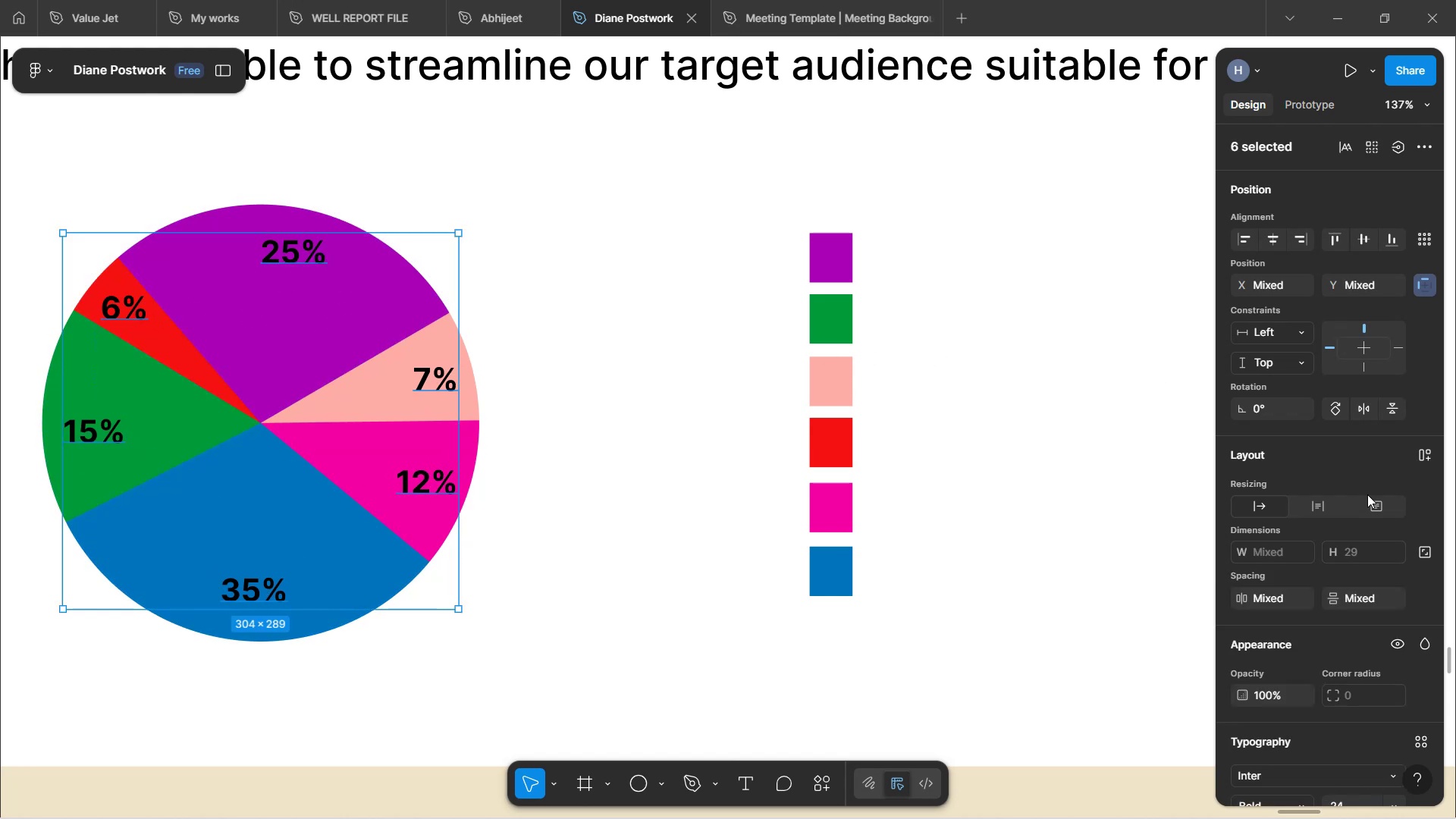 
scroll: coordinate [1257, 636], scroll_direction: down, amount: 15.0
 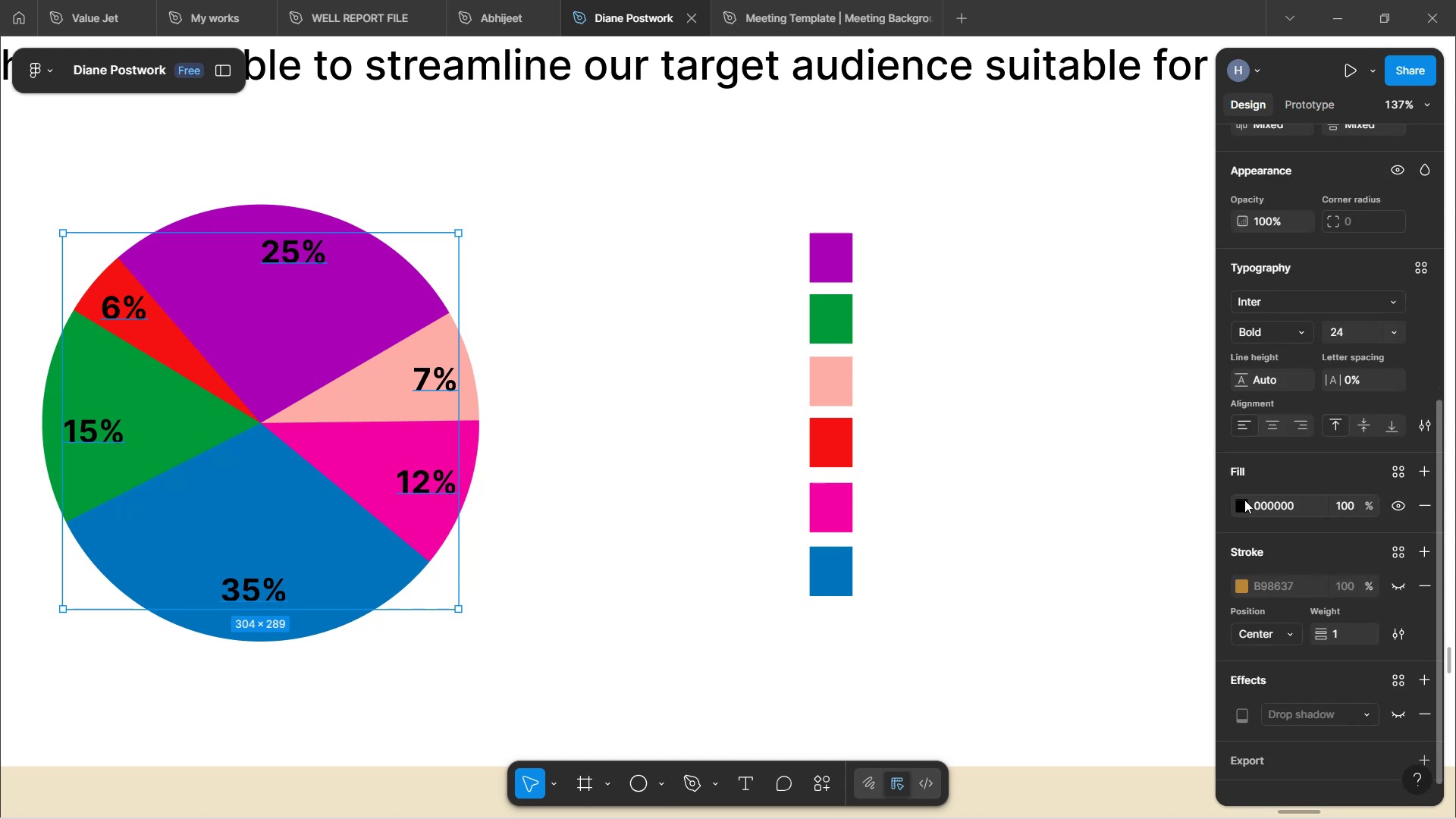 
left_click([1244, 507])
 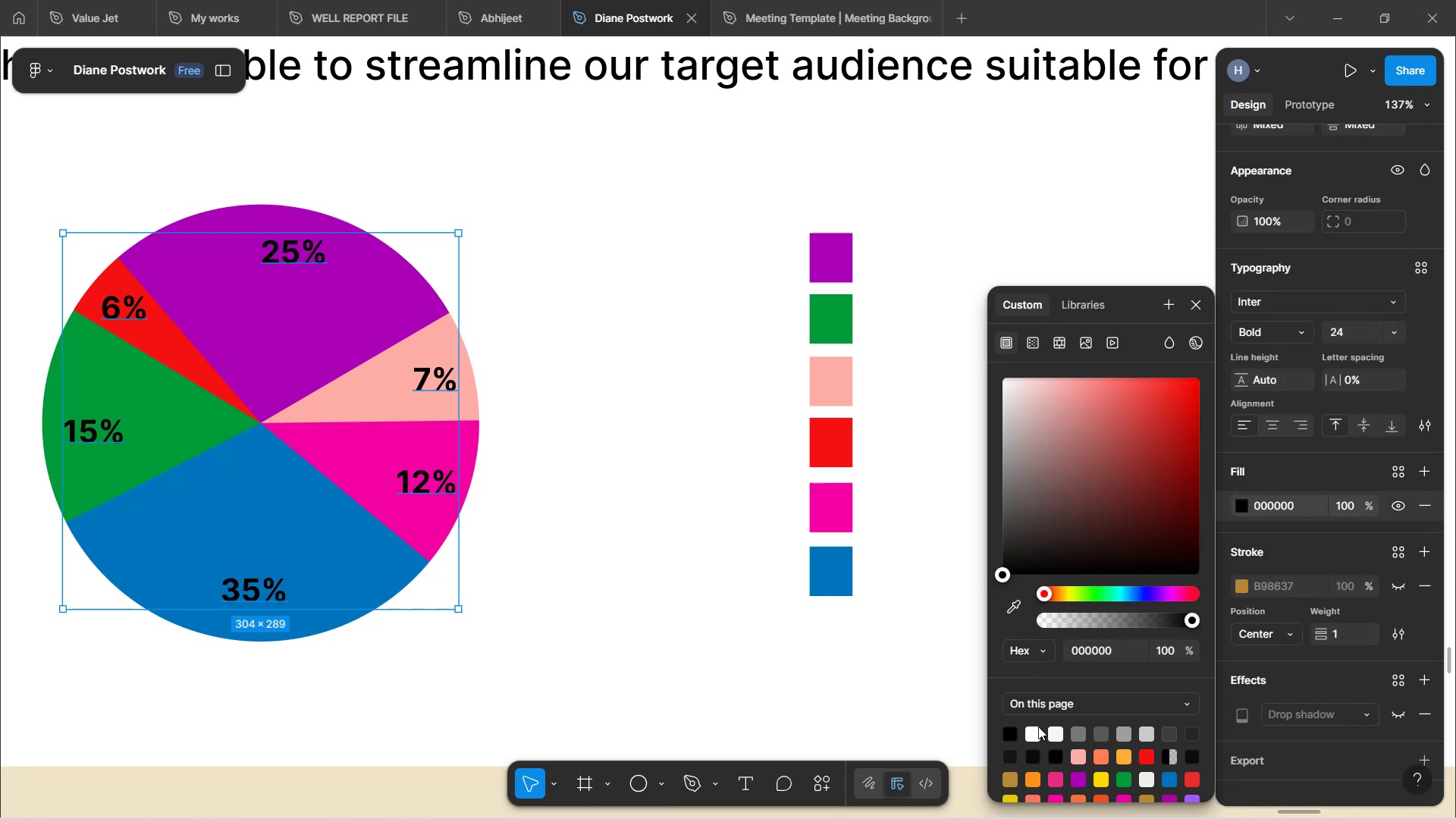 
left_click([1024, 730])
 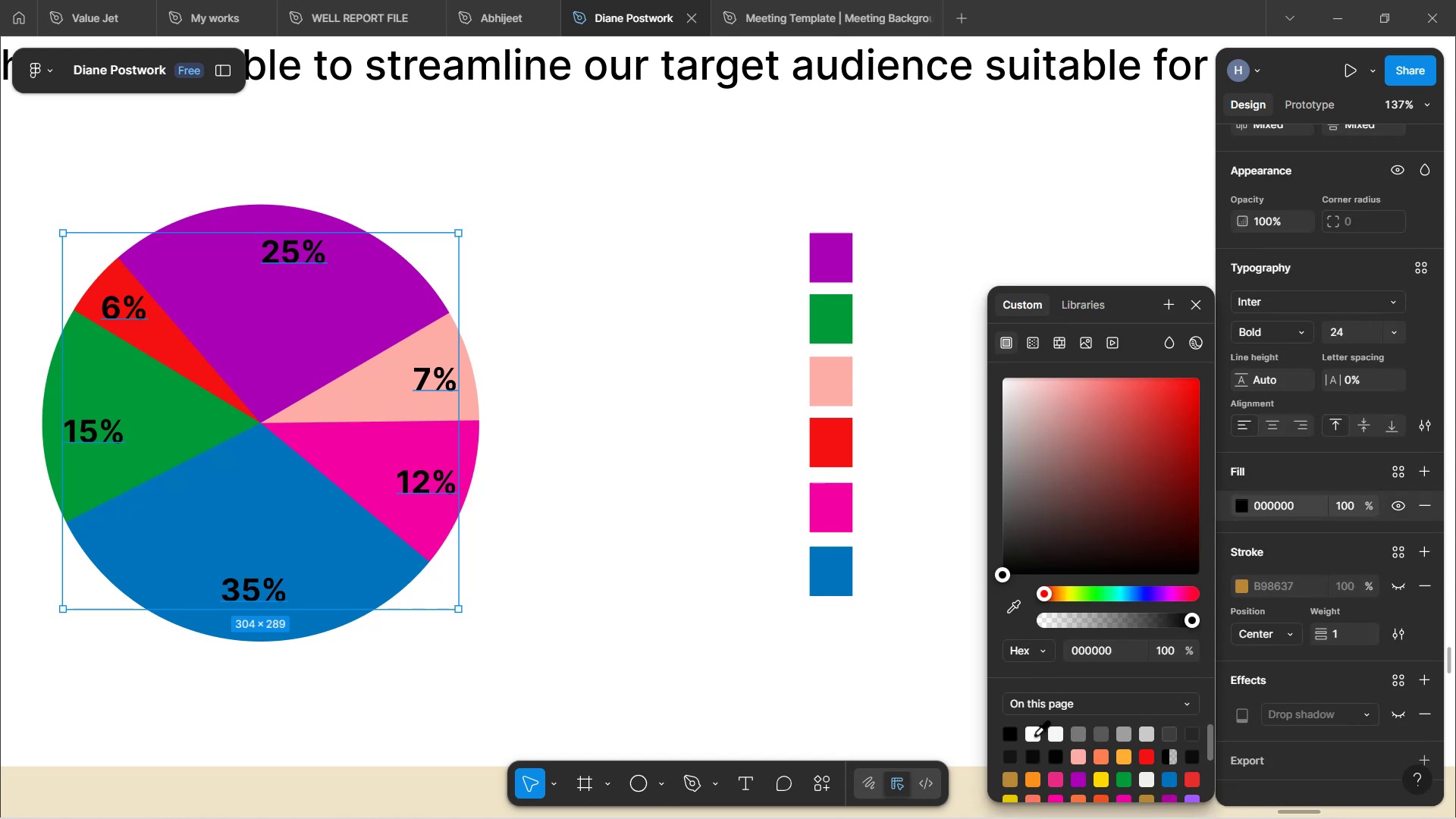 
left_click([1034, 734])
 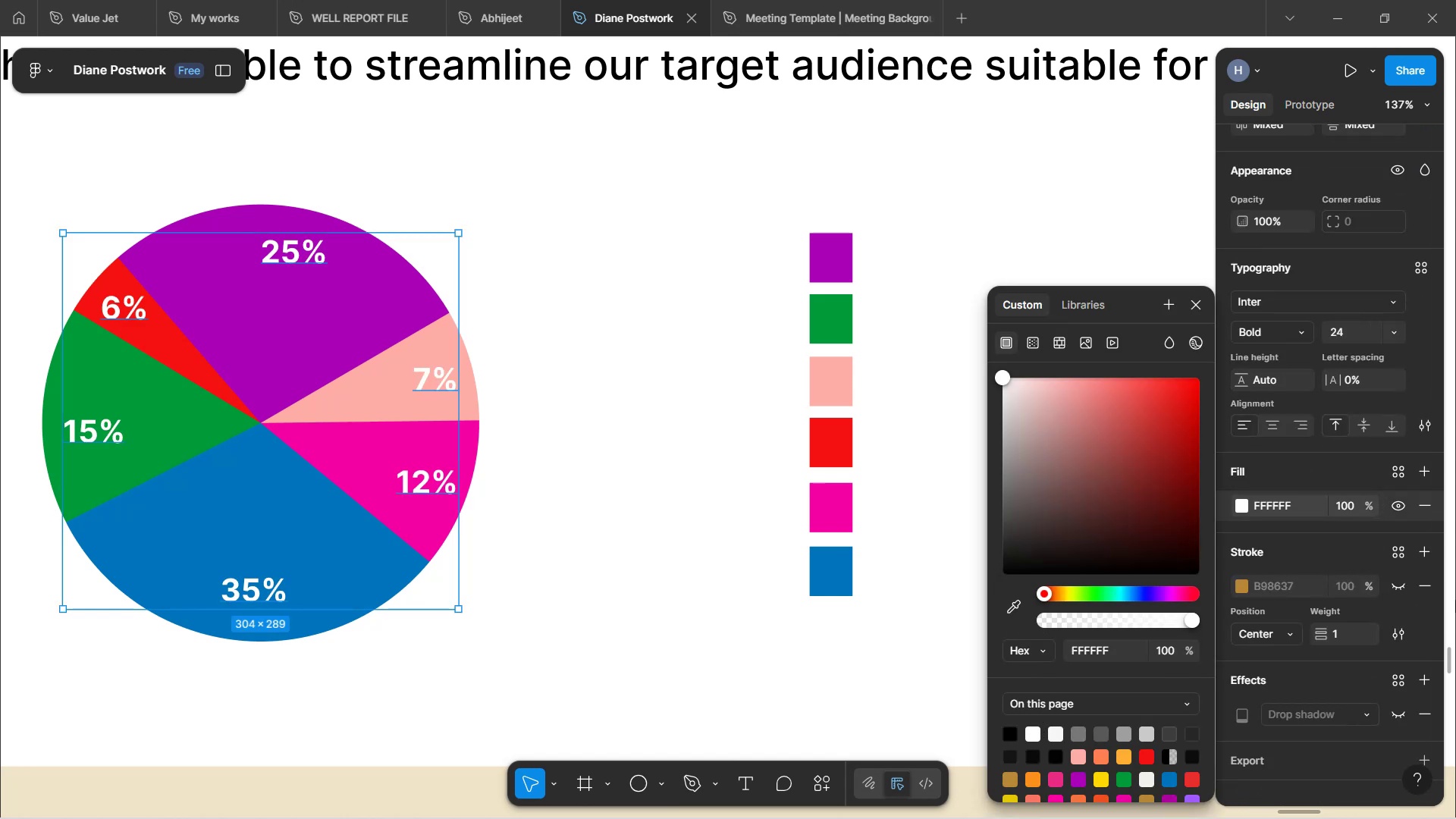 
left_click([1398, 711])
 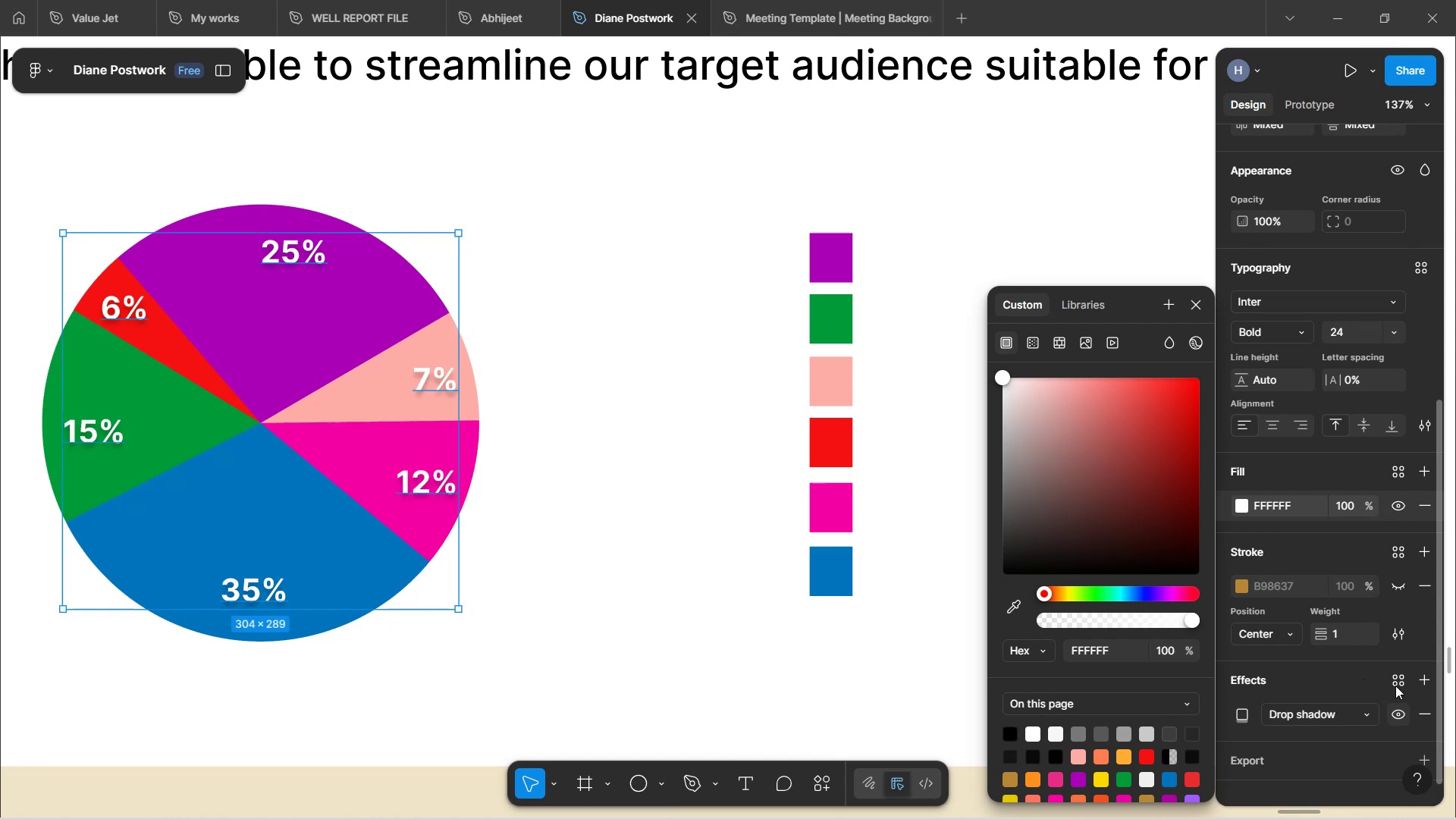 
wait(5.24)
 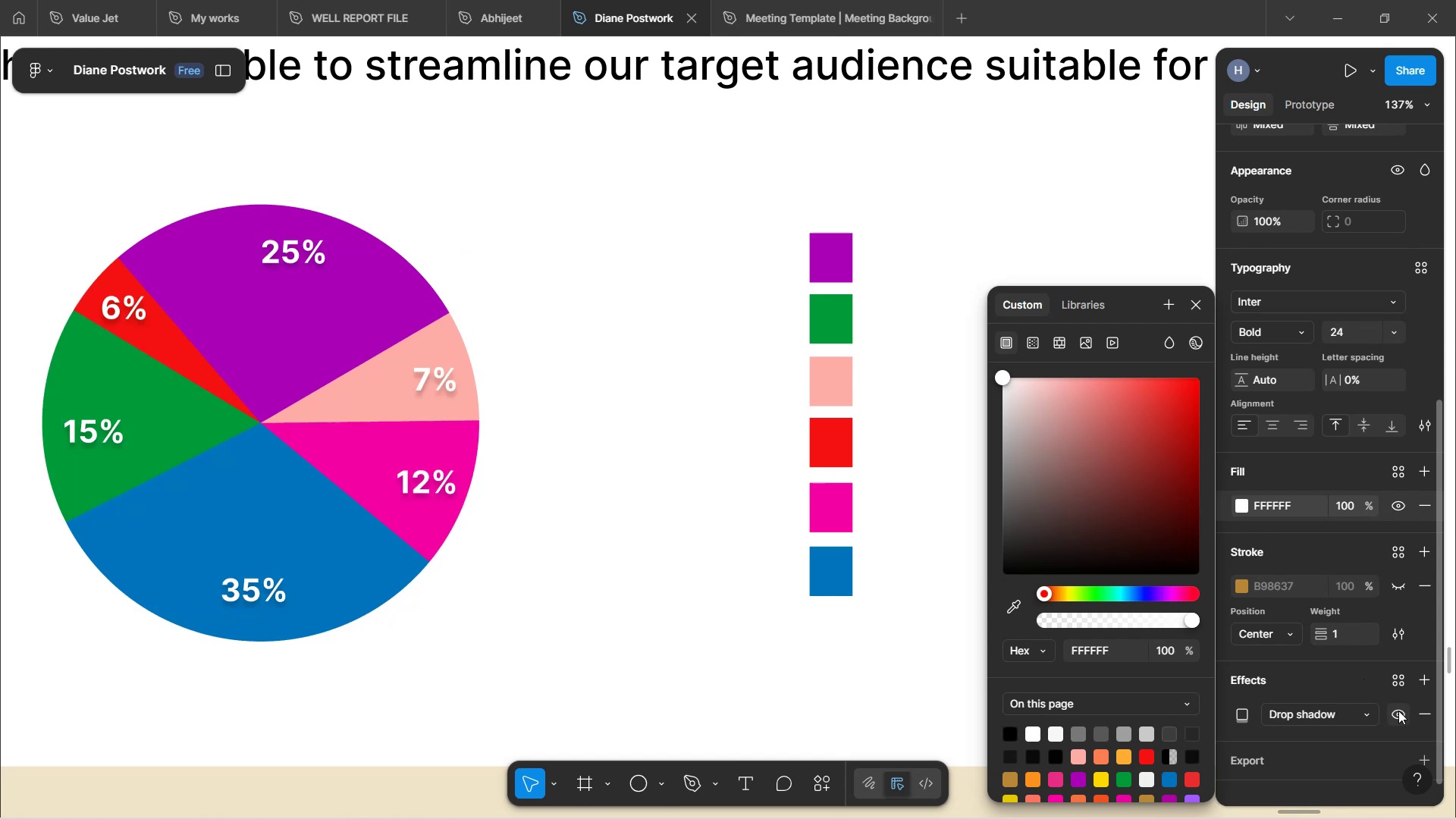 
left_click([751, 495])
 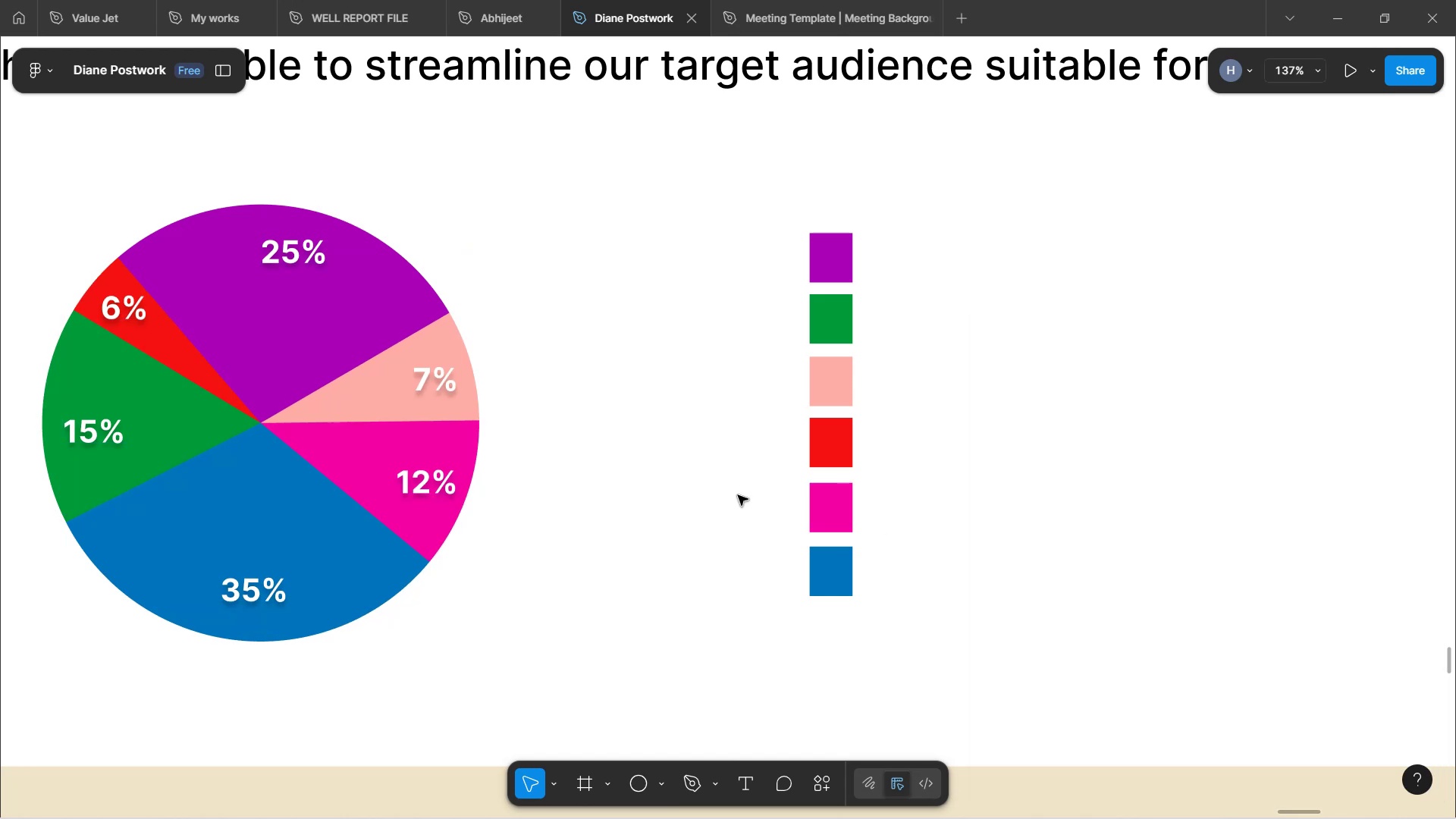 
hold_key(key=ControlLeft, duration=1.24)
scroll: coordinate [738, 495], scroll_direction: down, amount: 5.0
 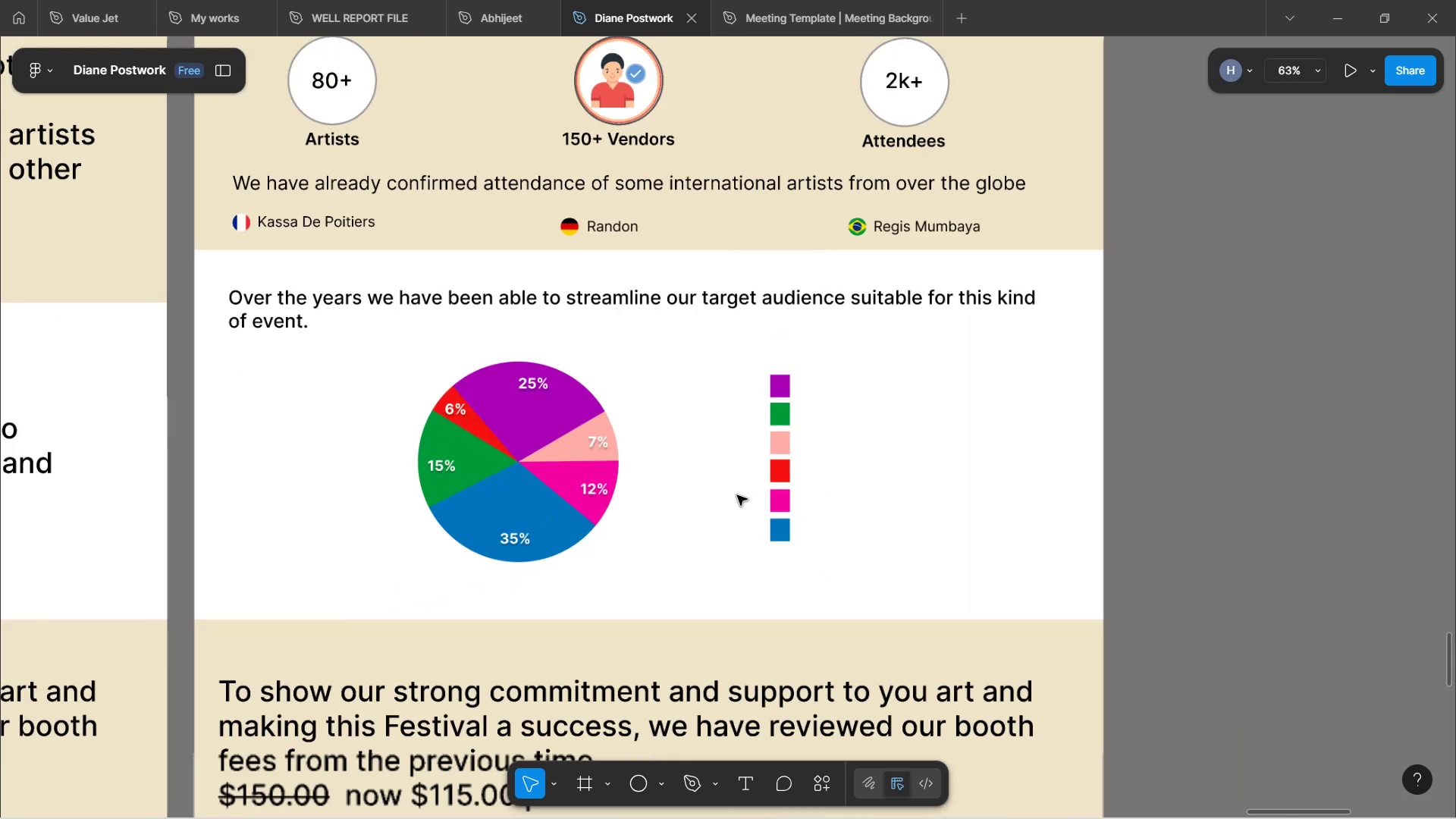 
hold_key(key=ControlLeft, duration=1.75)
scroll: coordinate [661, 534], scroll_direction: up, amount: 6.0
 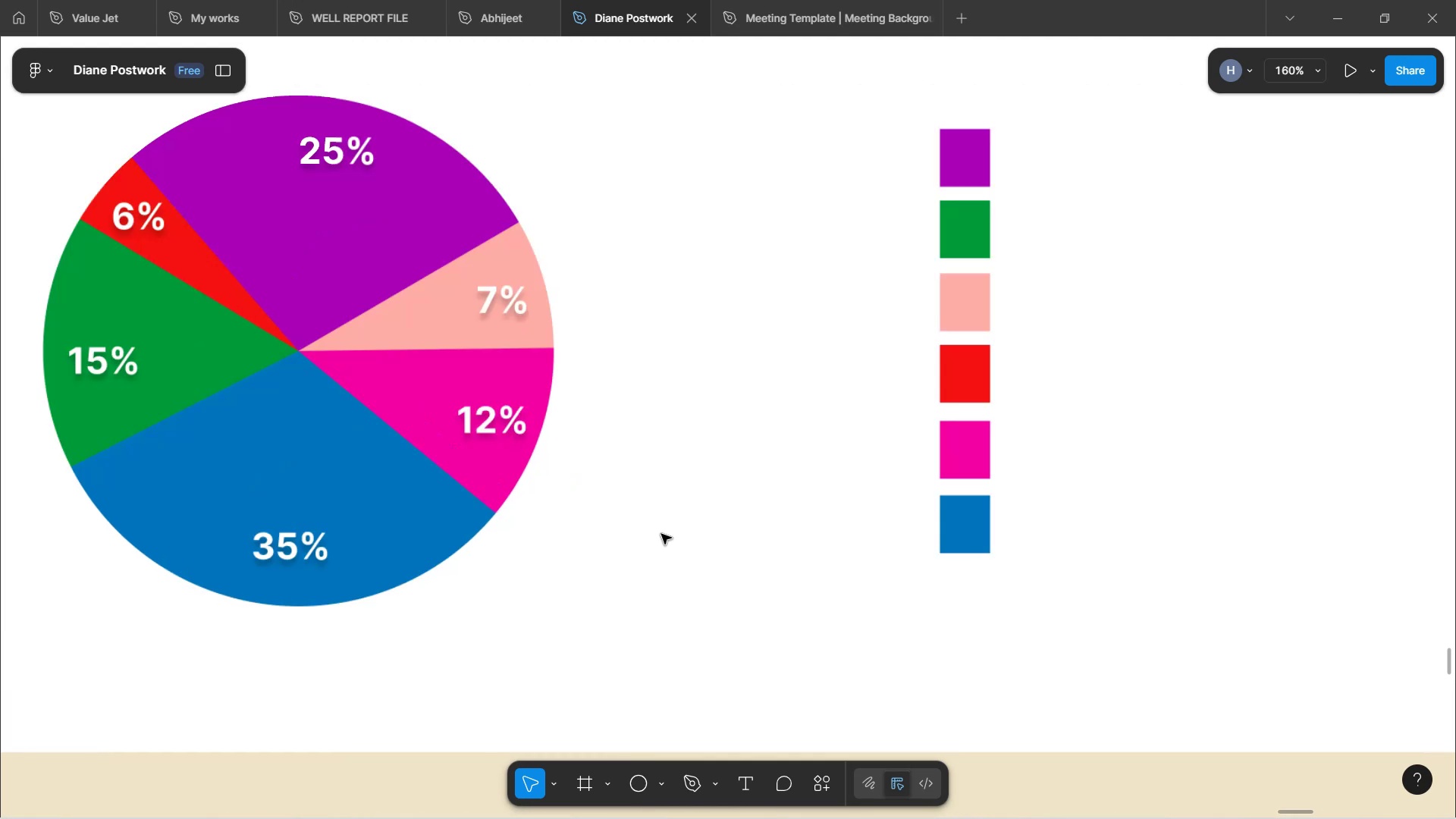 
hold_key(key=ControlLeft, duration=1.63)
 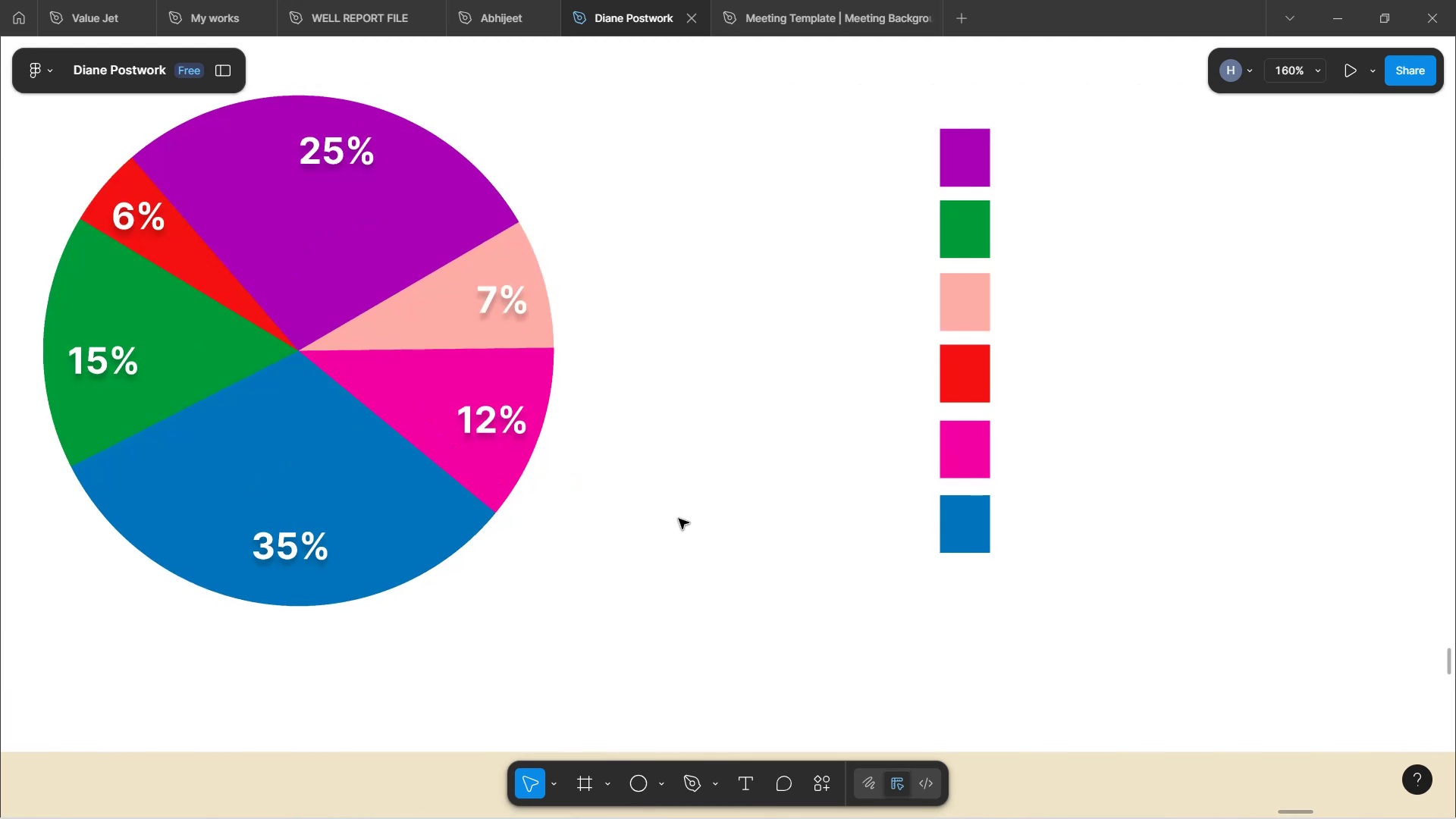 
key(Control+ControlLeft)
 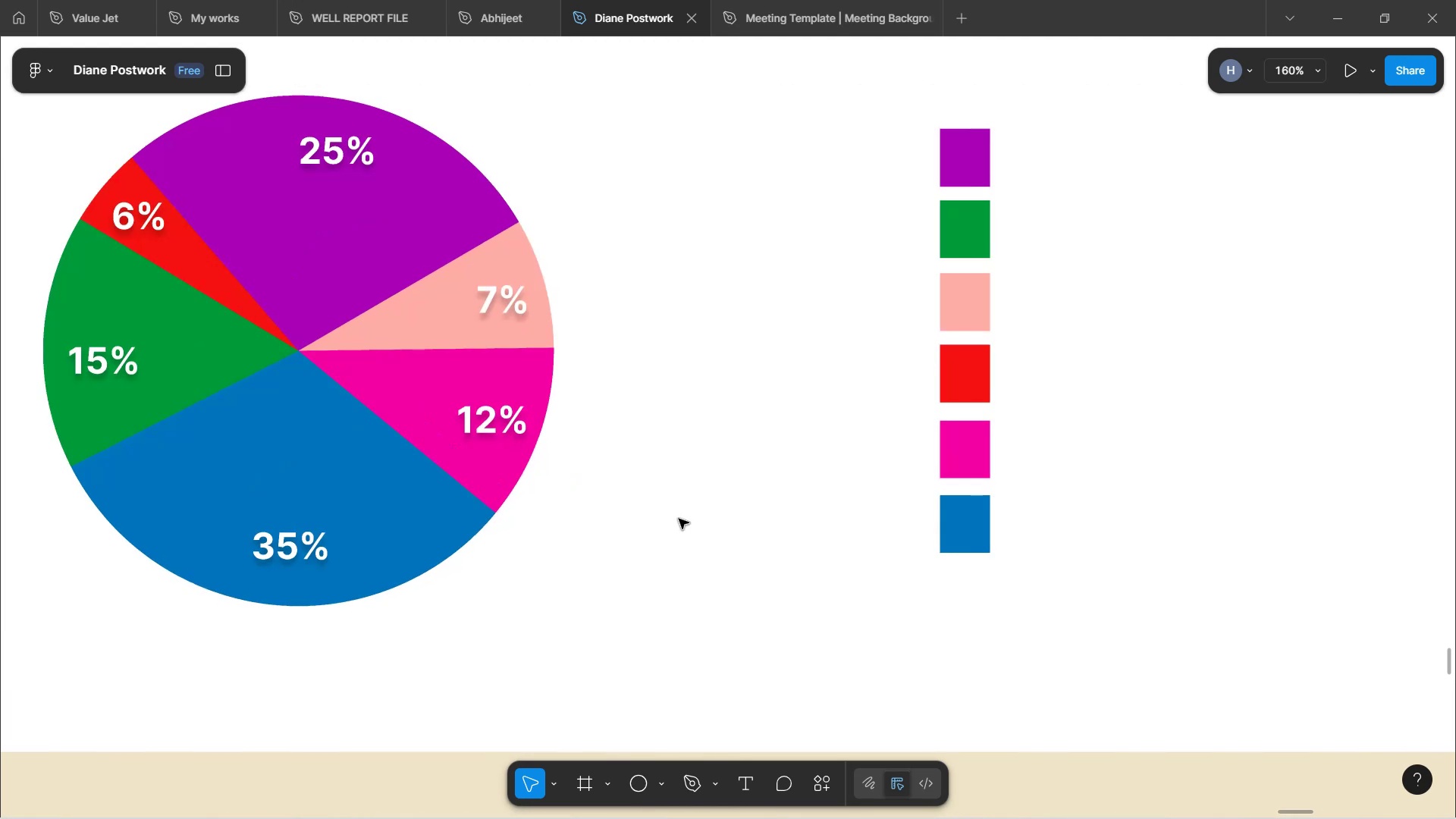 
key(Control+ControlLeft)
 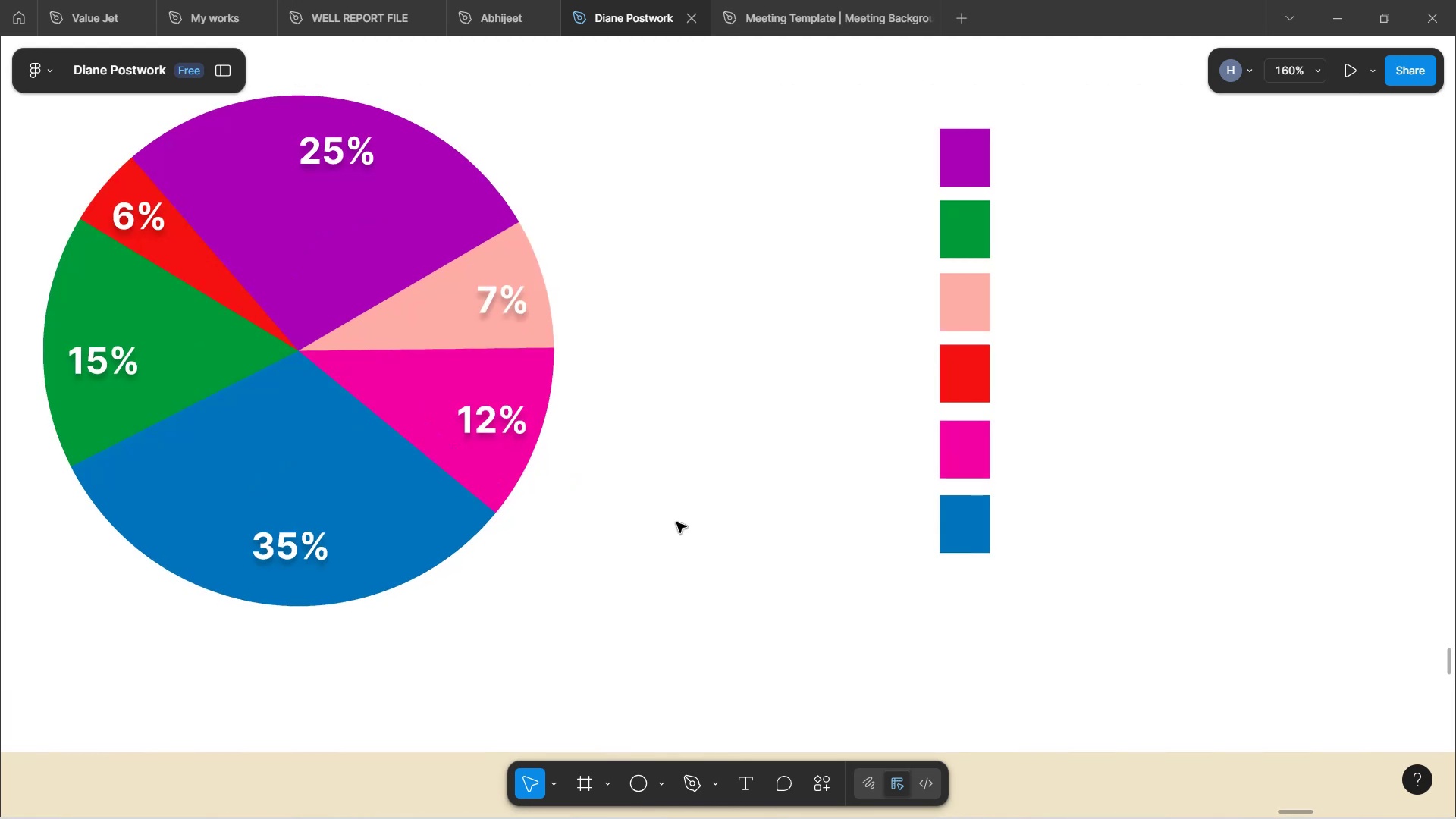 
key(Control+ControlLeft)
 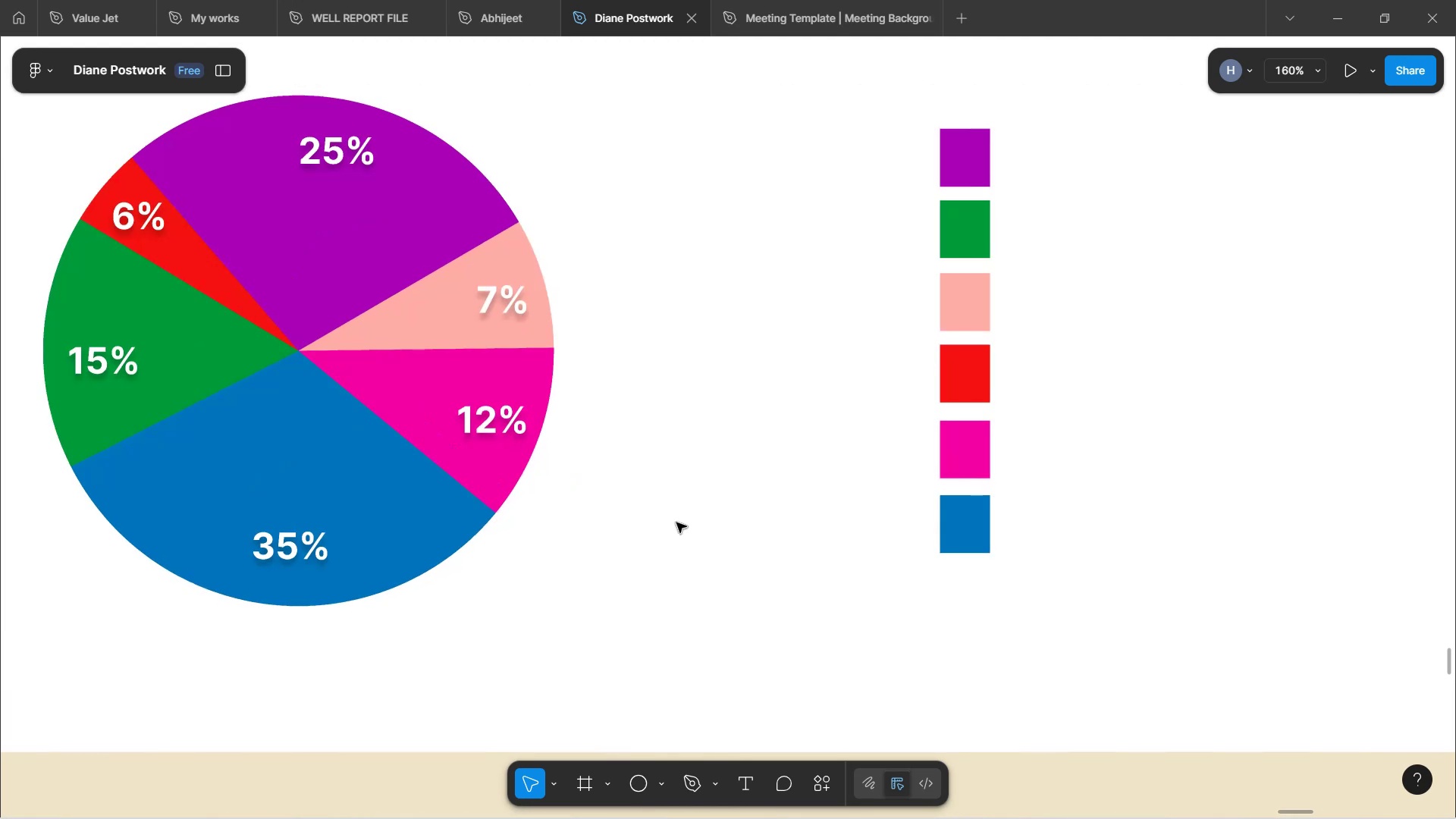 
key(Control+ControlLeft)
 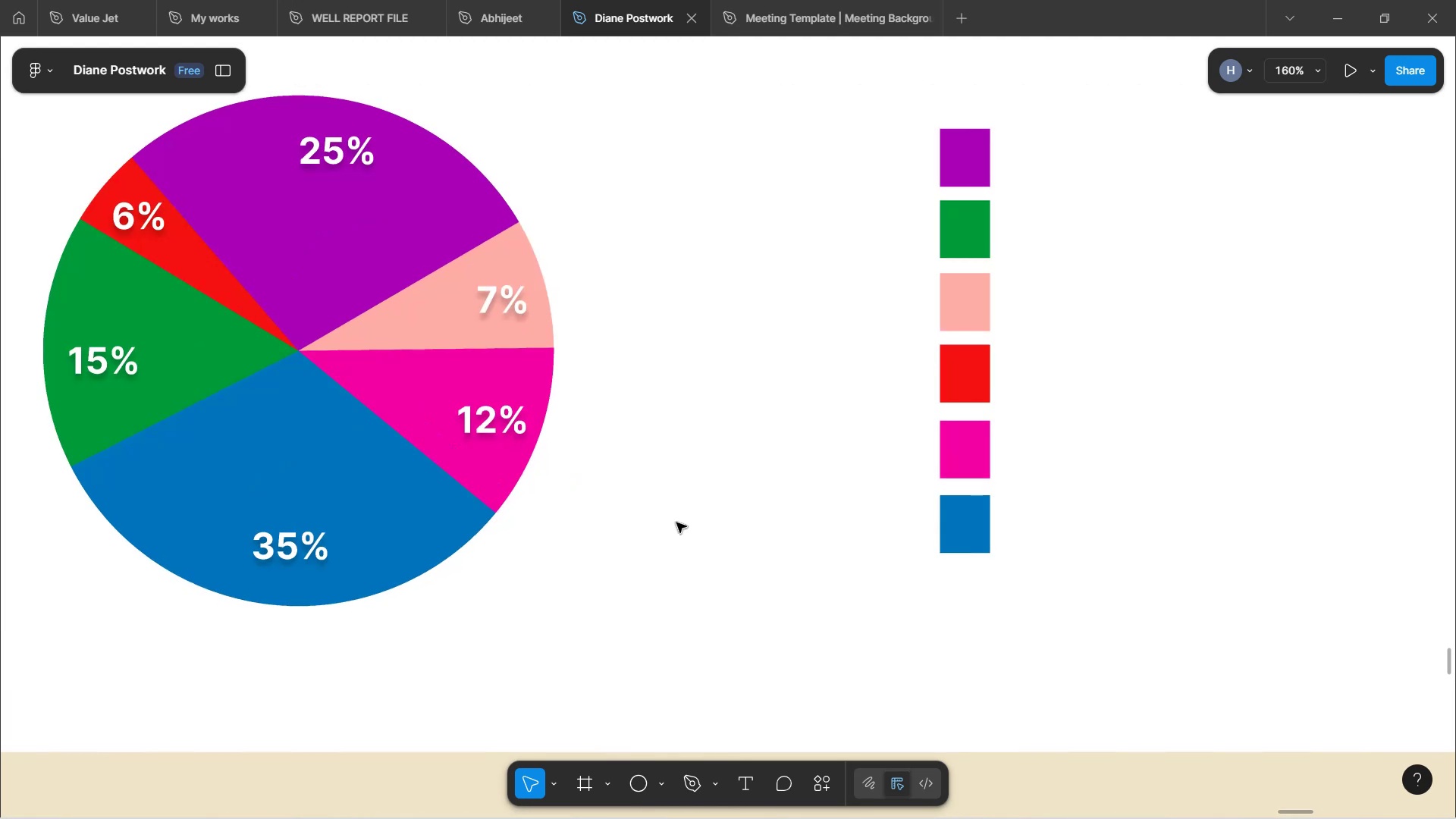 
hold_key(key=ControlLeft, duration=1.32)
scroll: coordinate [675, 526], scroll_direction: down, amount: 10.0
 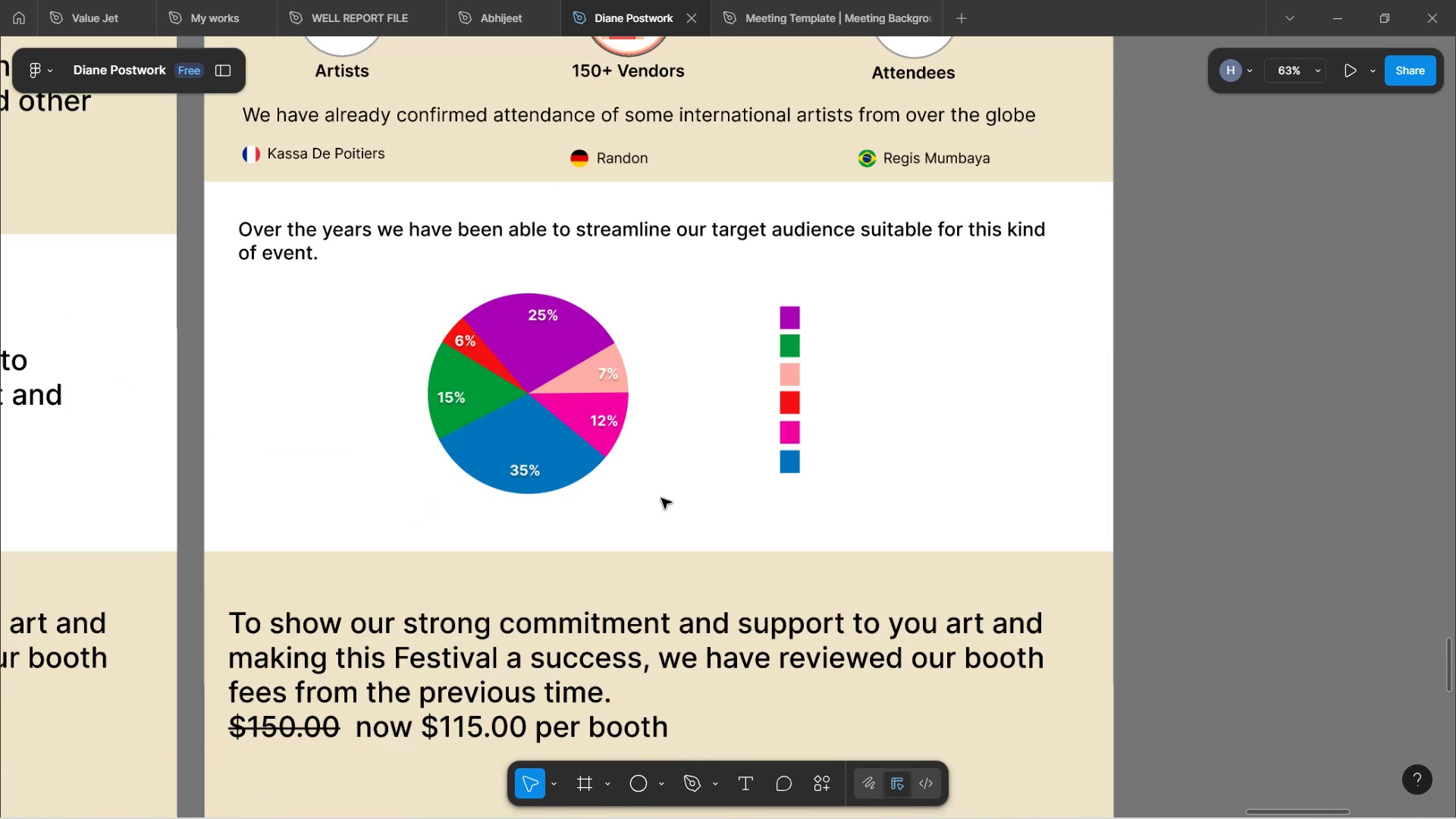 
left_click_drag(start_coordinate=[651, 513], to_coordinate=[349, 280])
 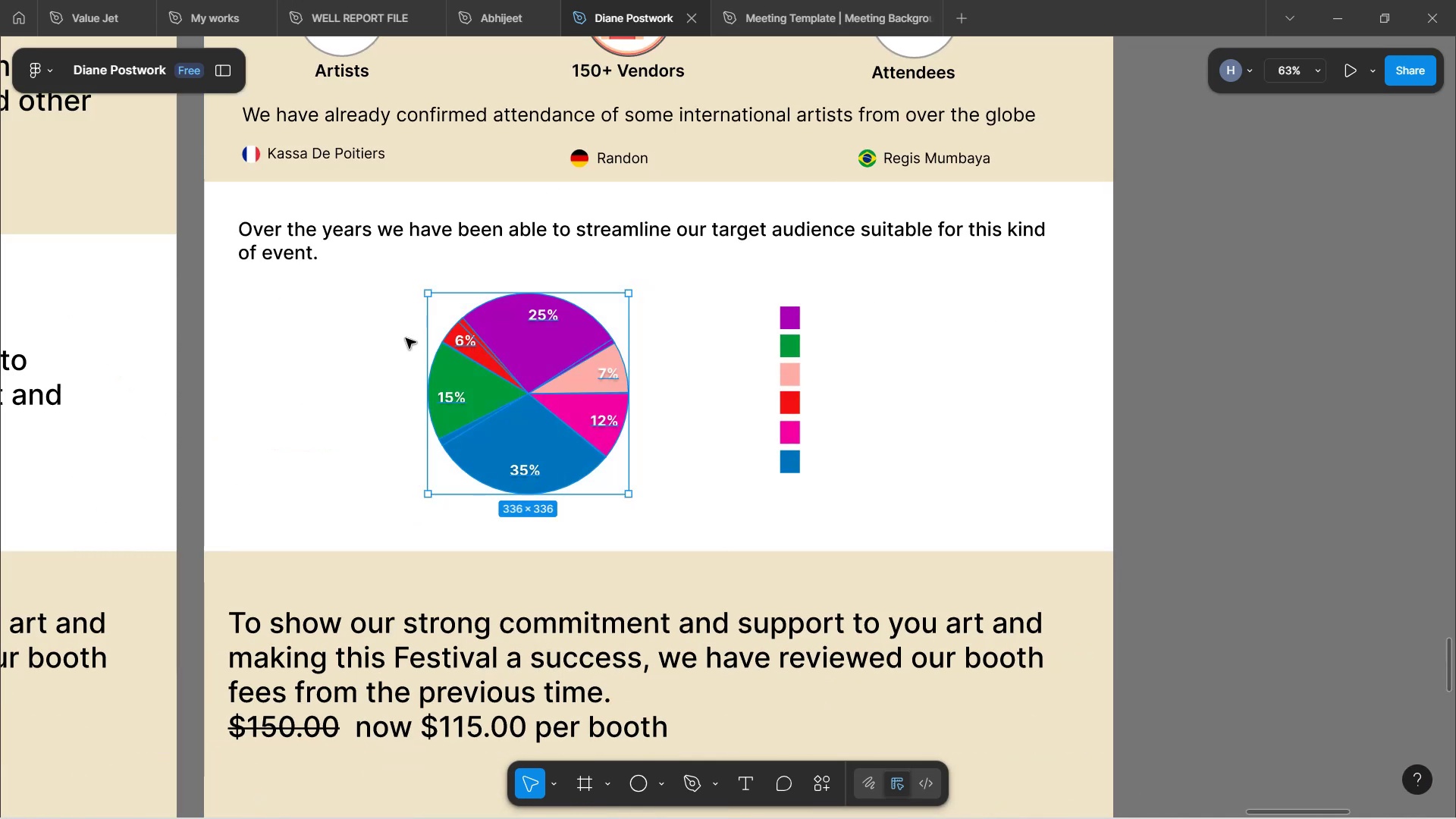 
key(Control+G)
 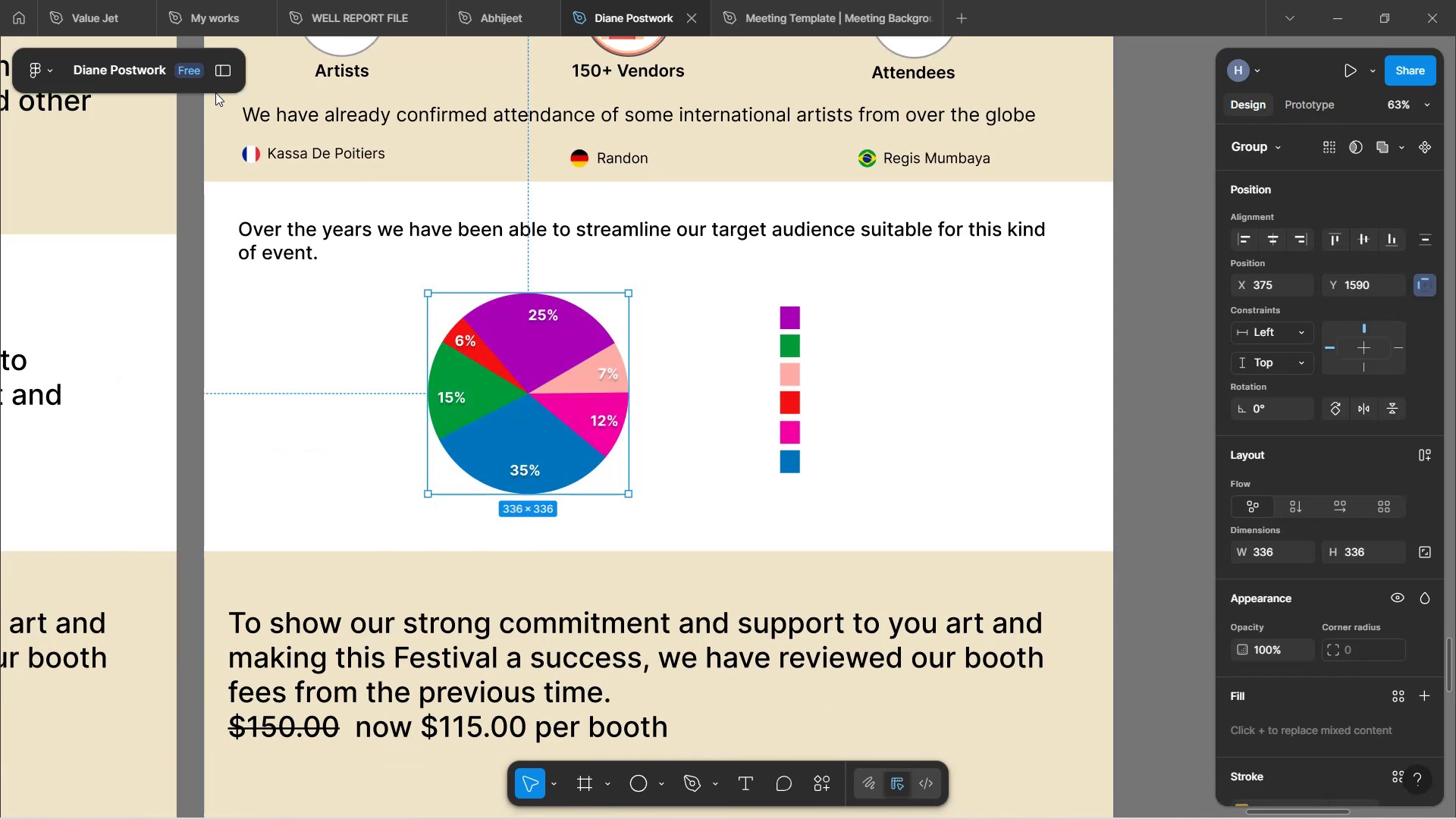 
left_click([216, 76])
 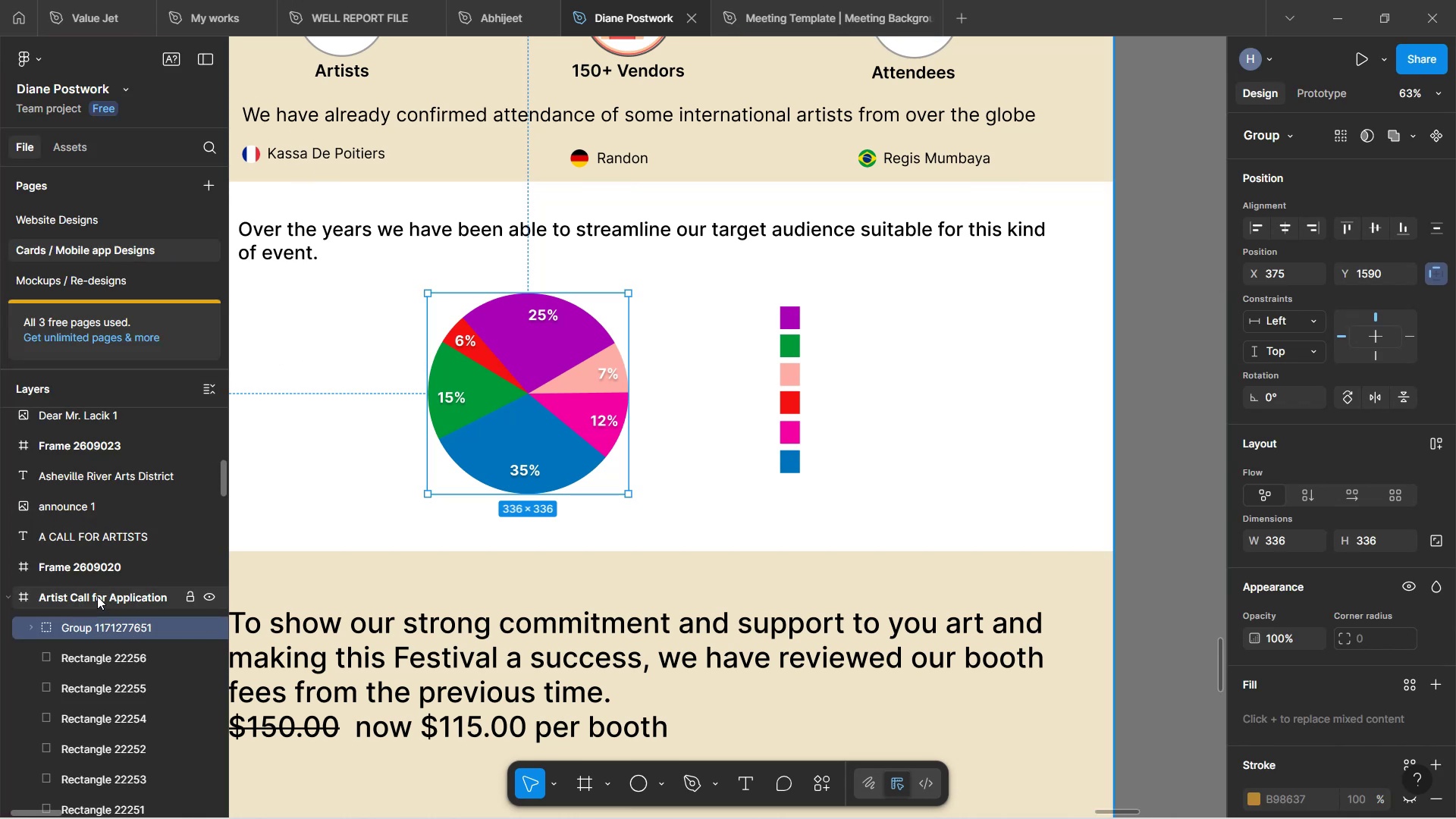 
wait(5.27)
 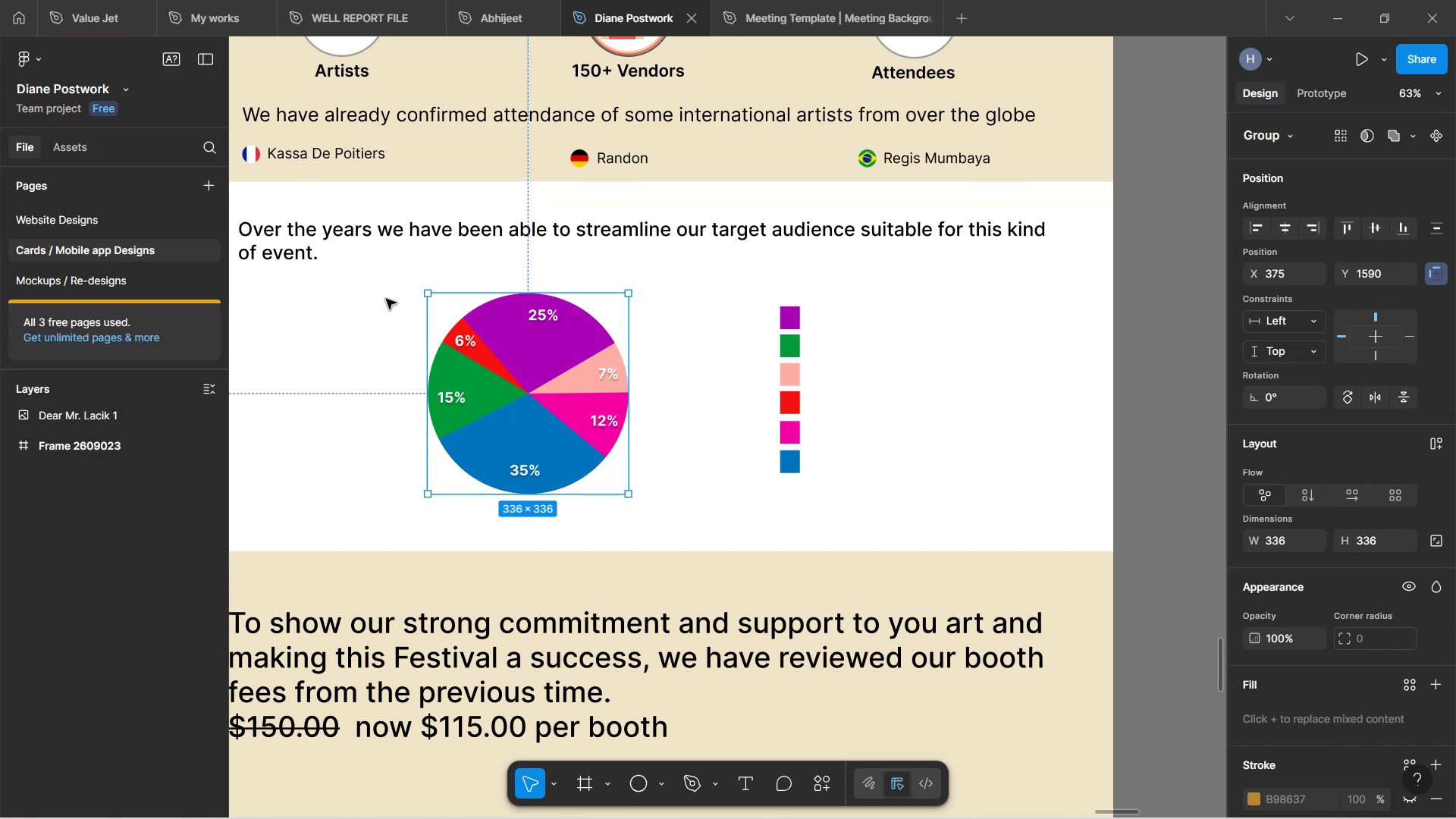 
double_click([99, 626])
 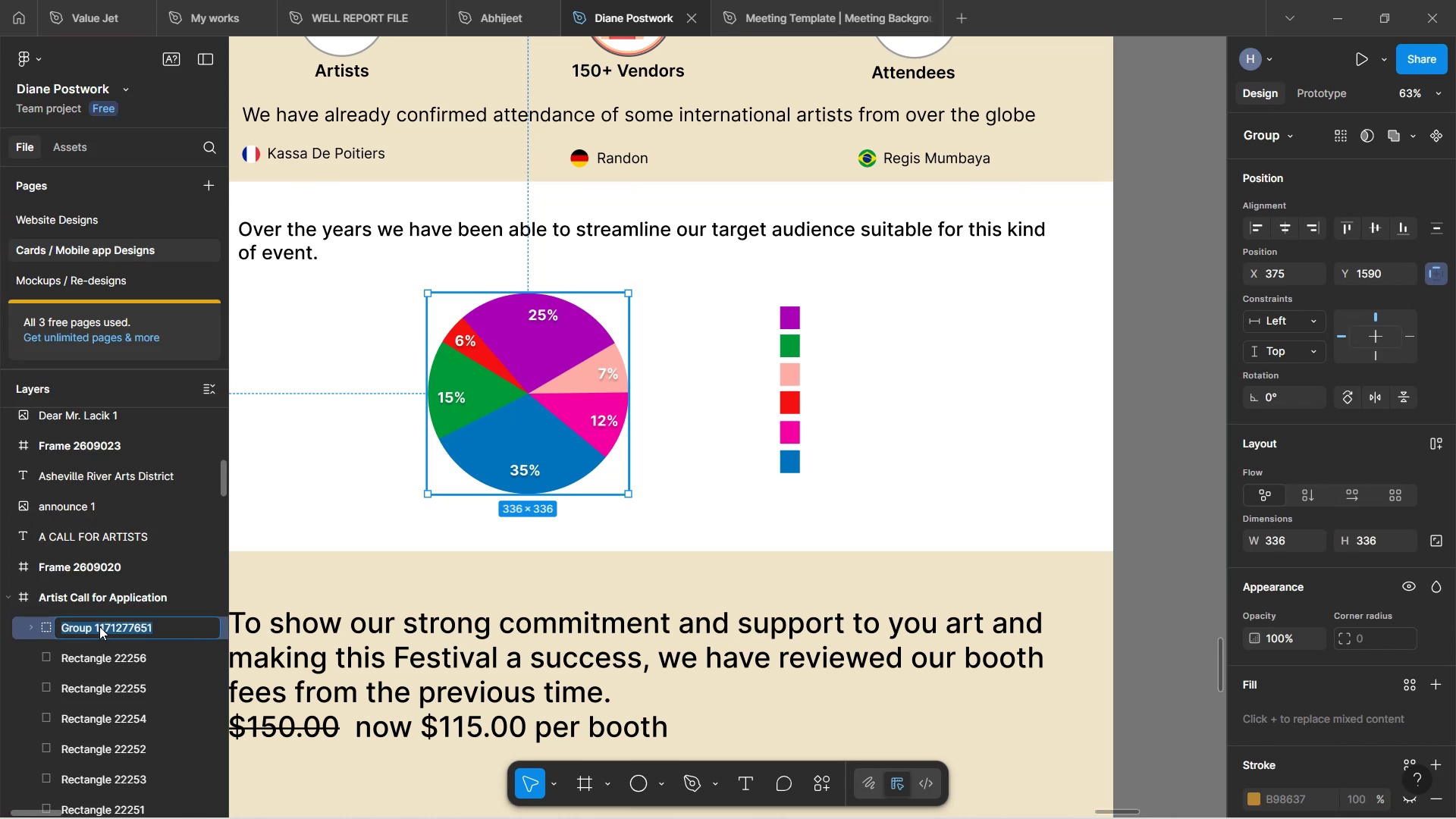 
type(Pie chart)
 